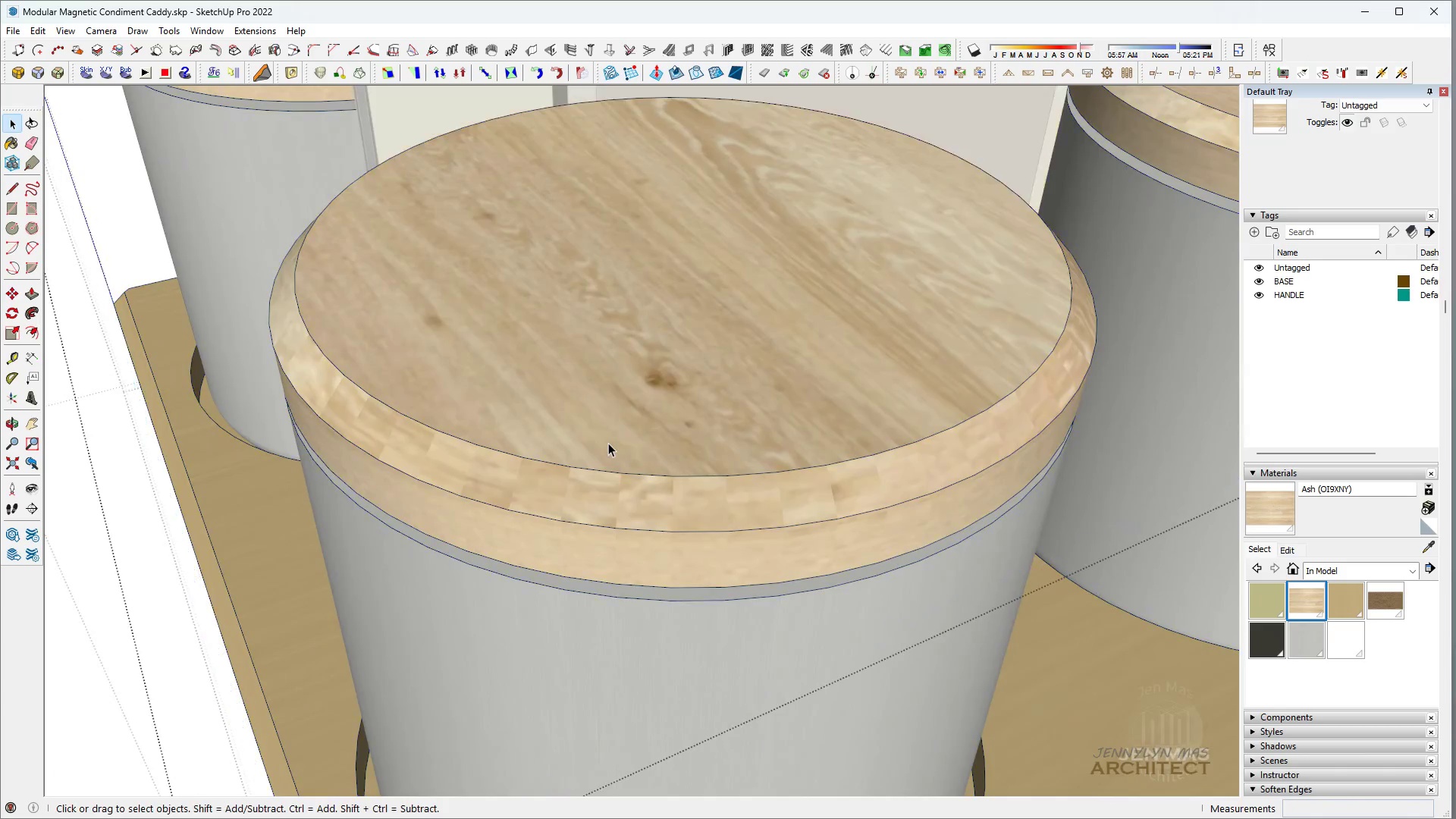 
triple_click([608, 443])
 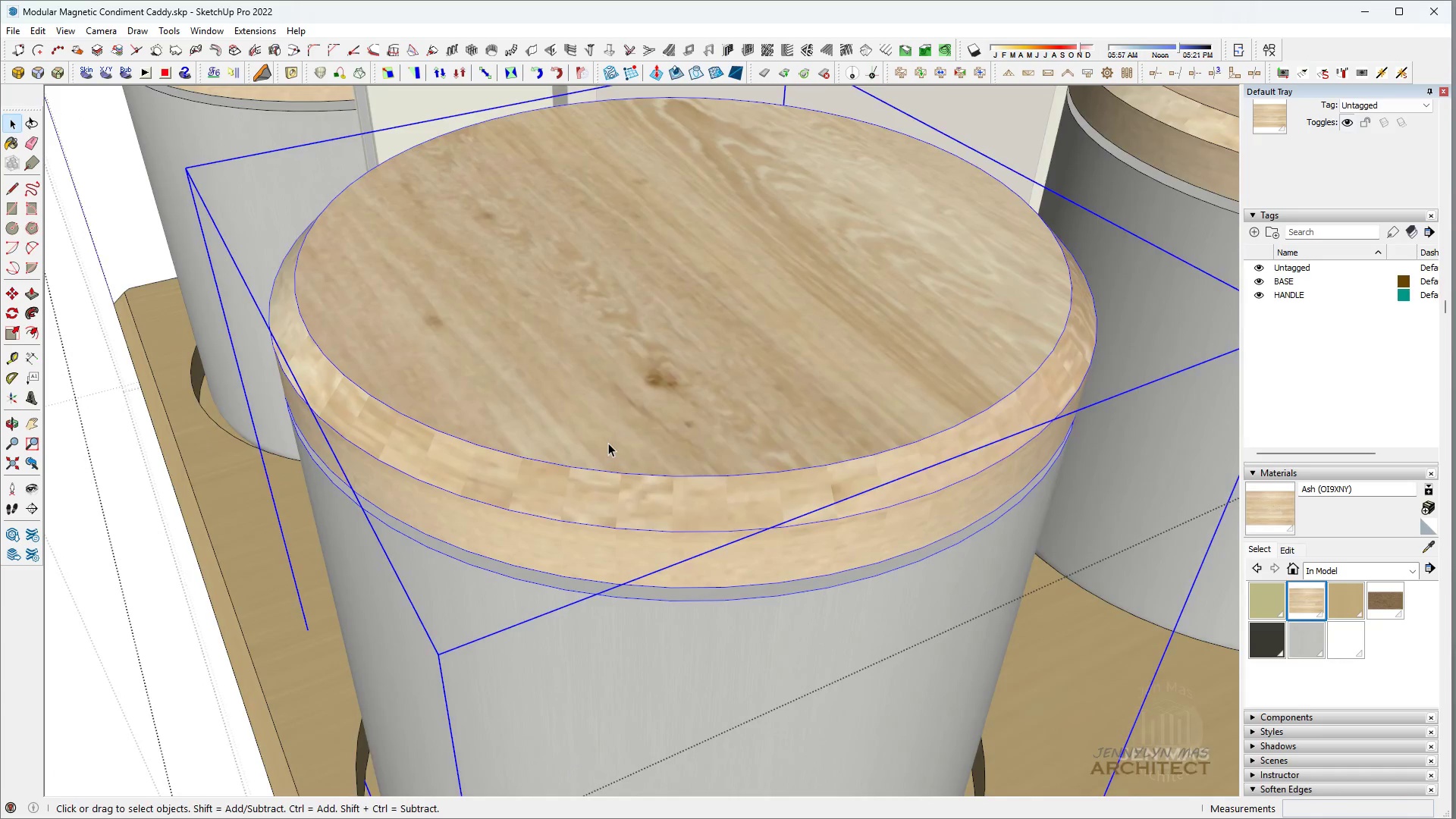 
scroll: coordinate [603, 443], scroll_direction: up, amount: 5.0
 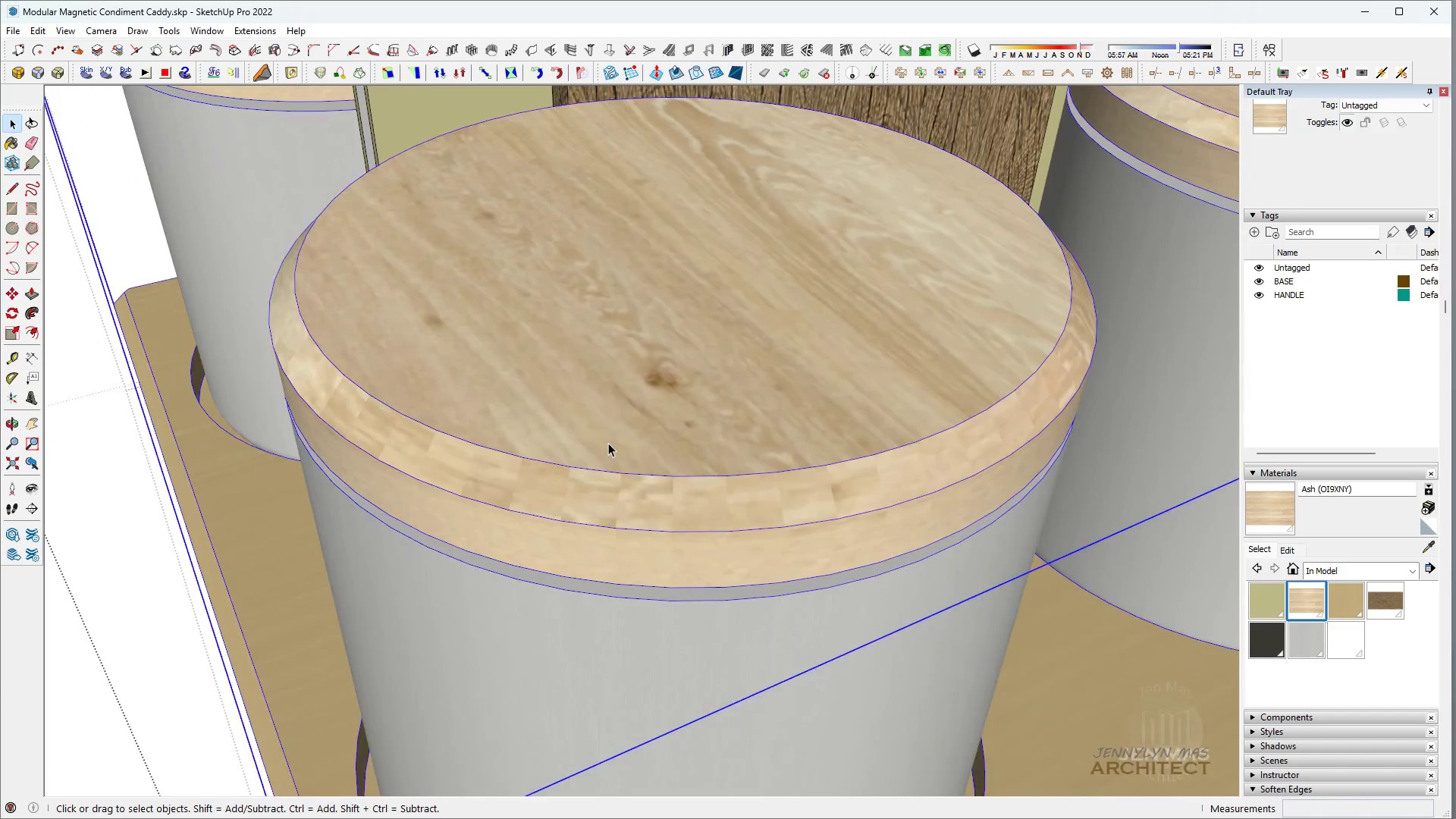 
triple_click([608, 443])
 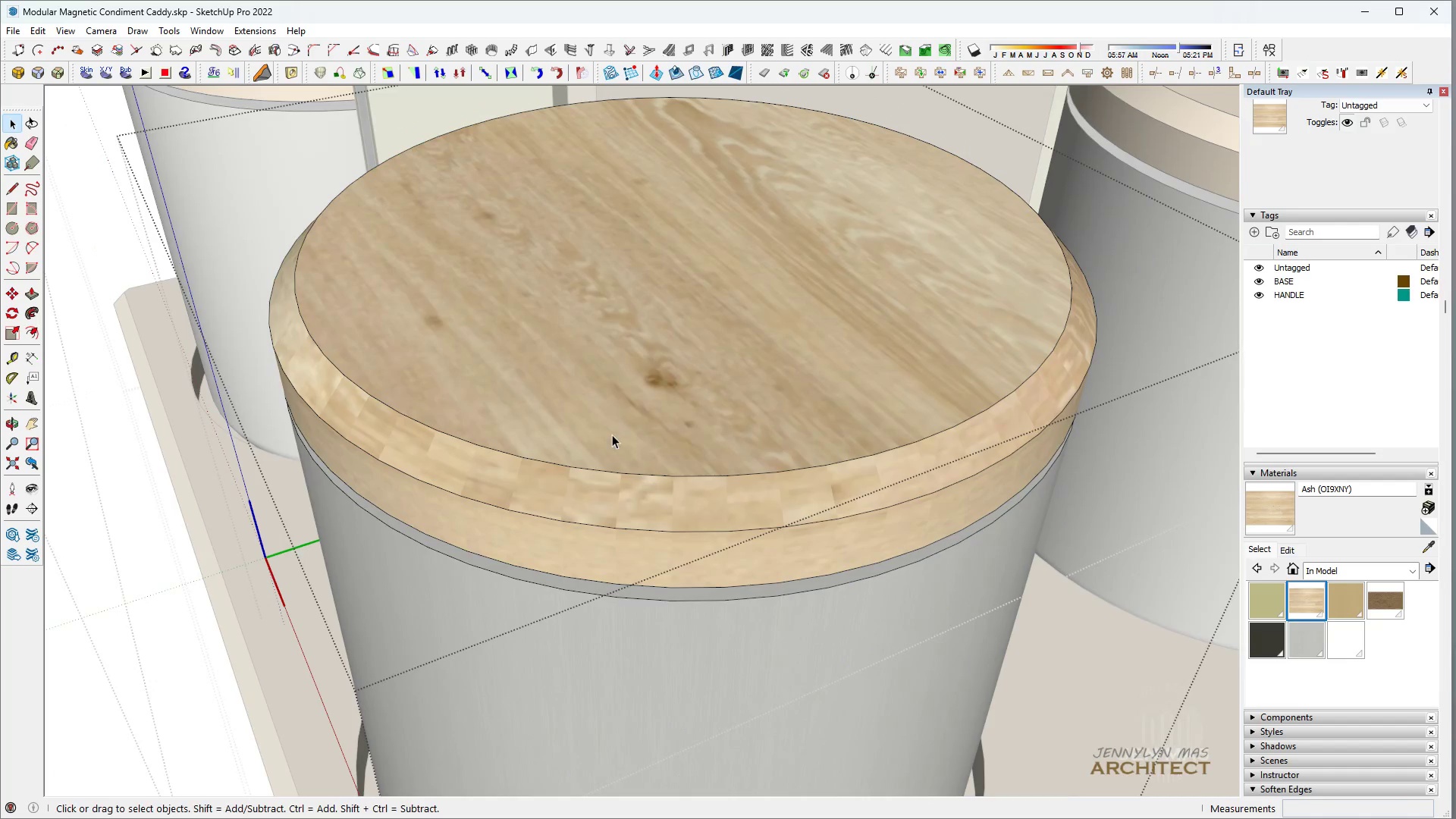 
triple_click([613, 432])
 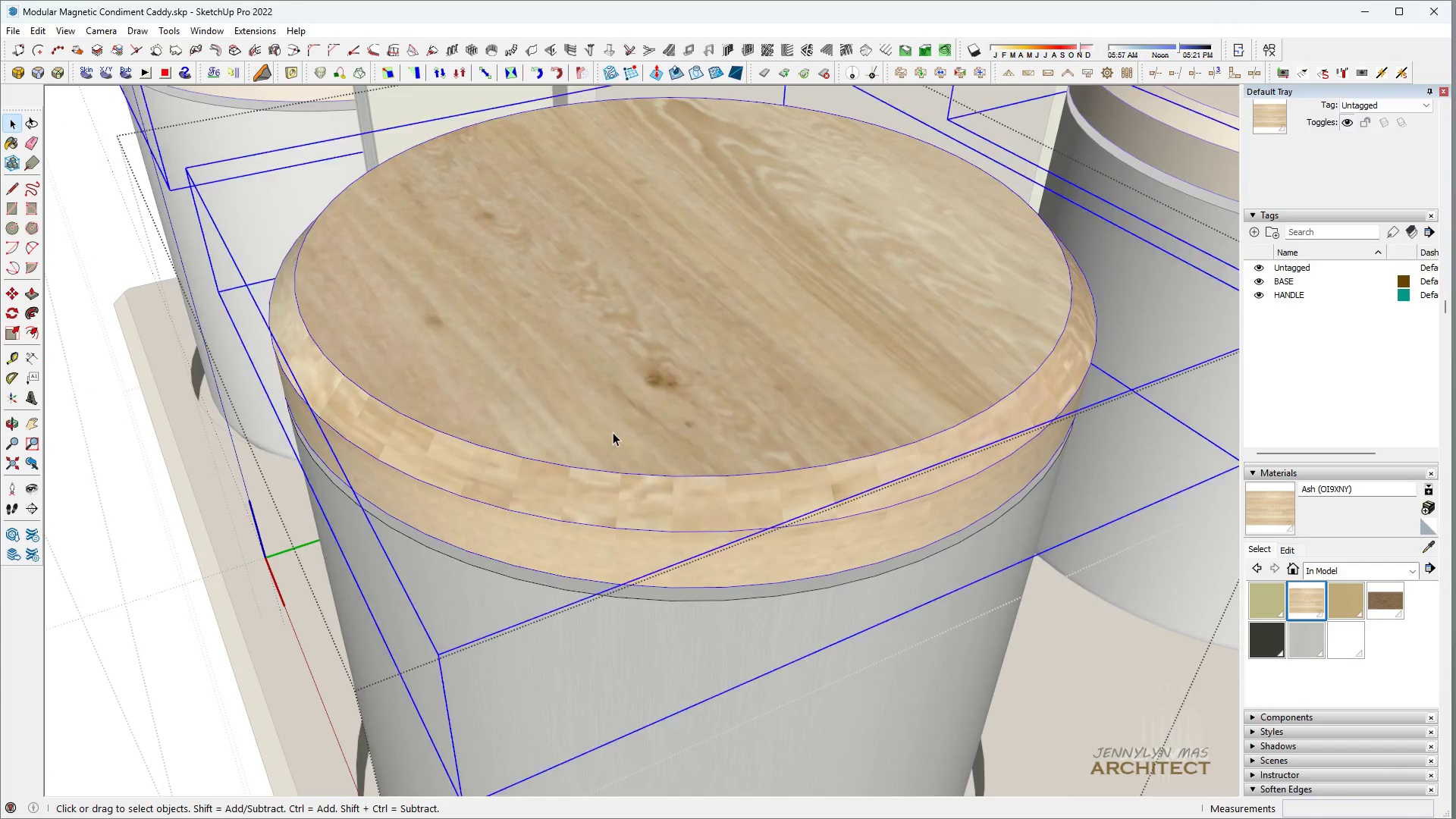 
triple_click([613, 432])
 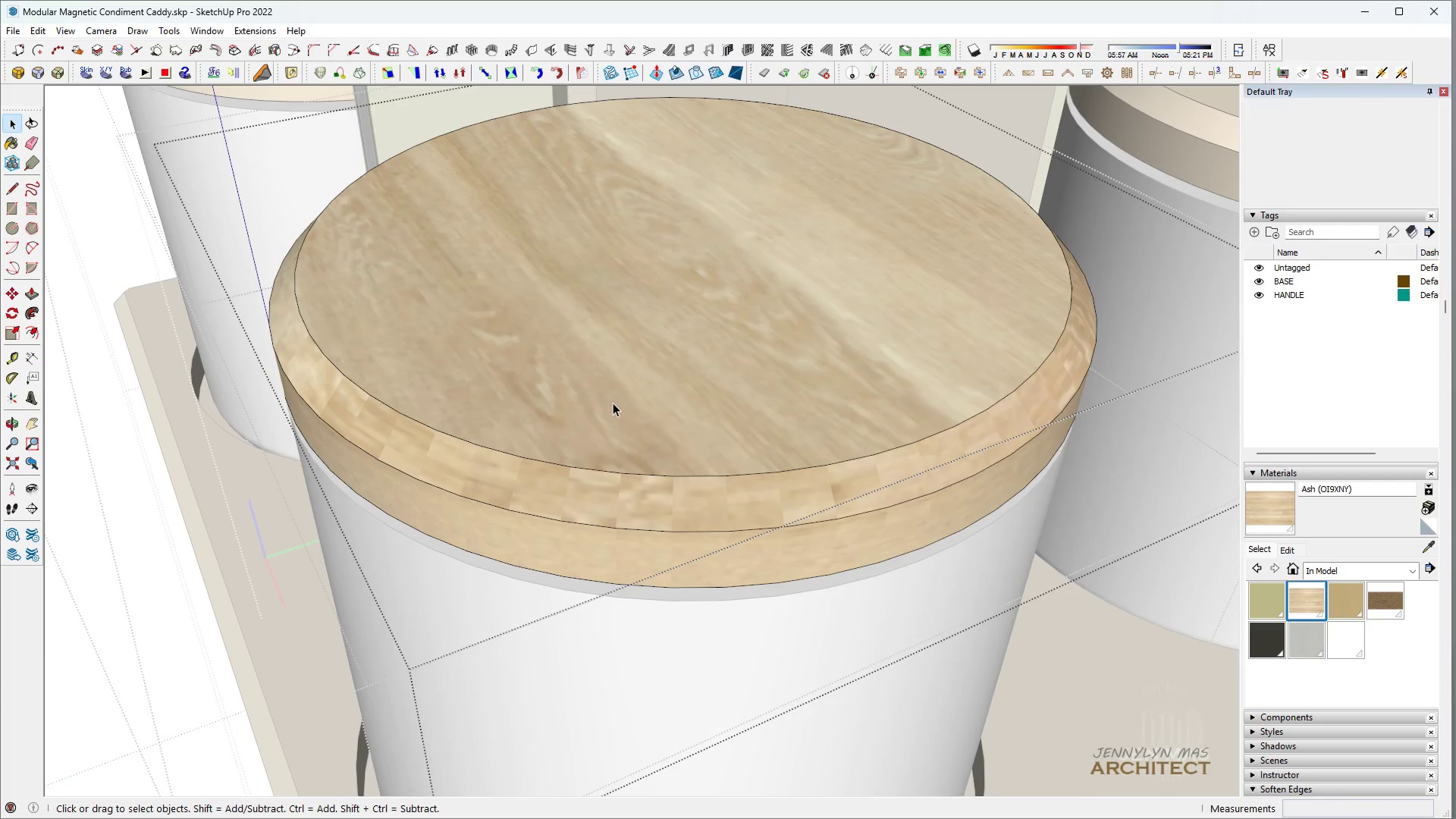 
left_click([613, 403])
 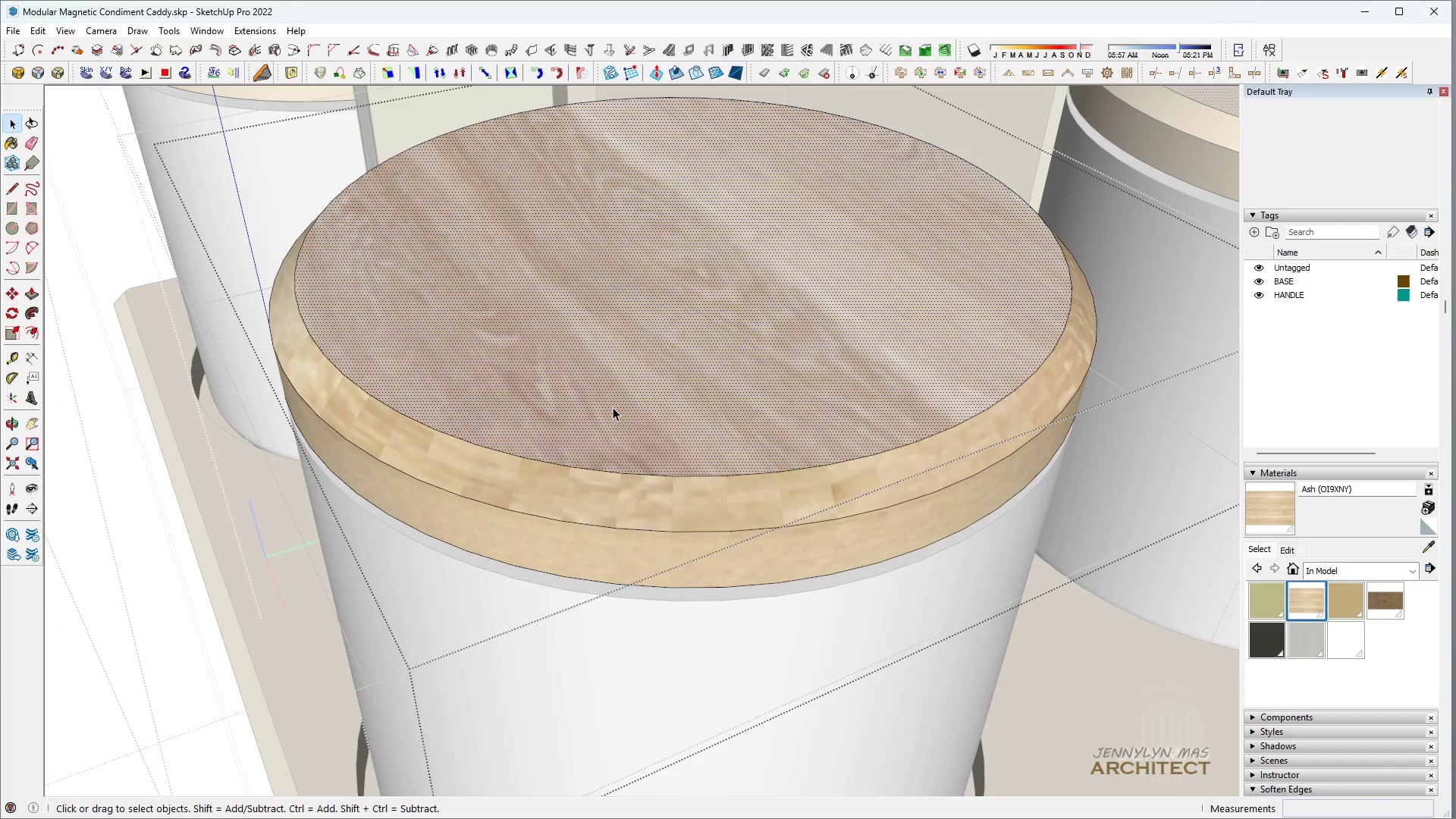 
right_click([613, 407])
 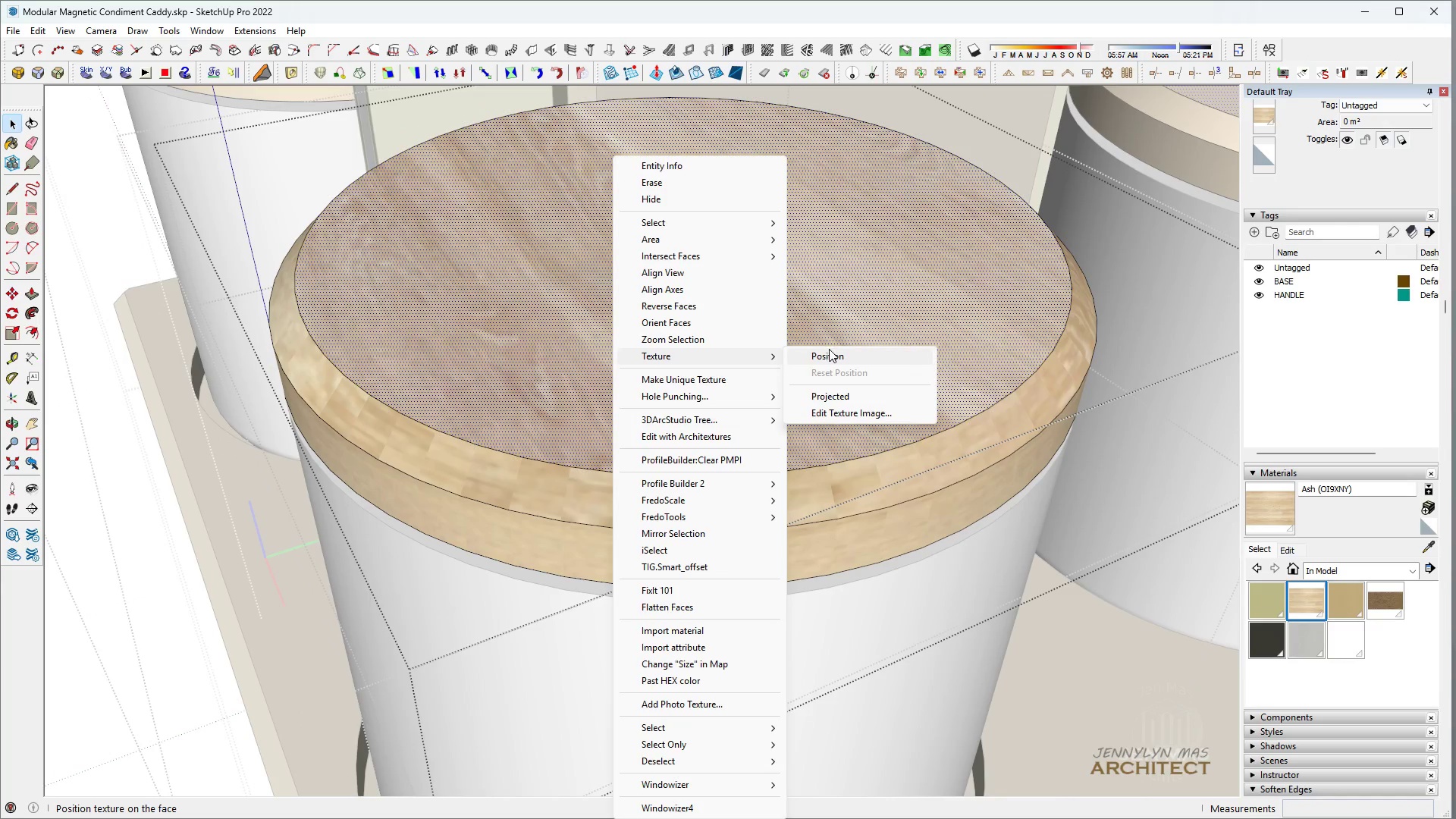 
left_click([828, 399])
 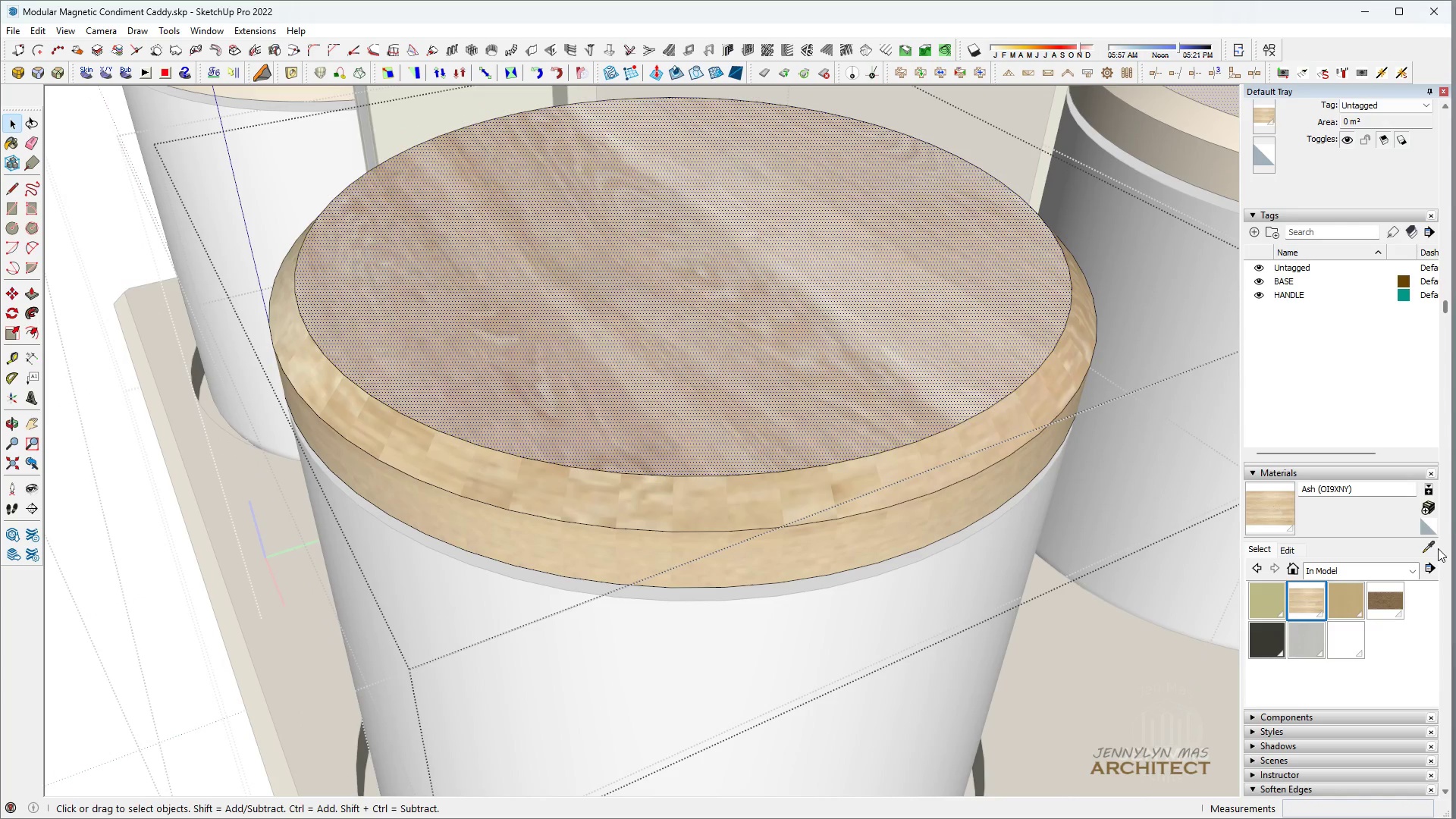 
left_click([1429, 551])
 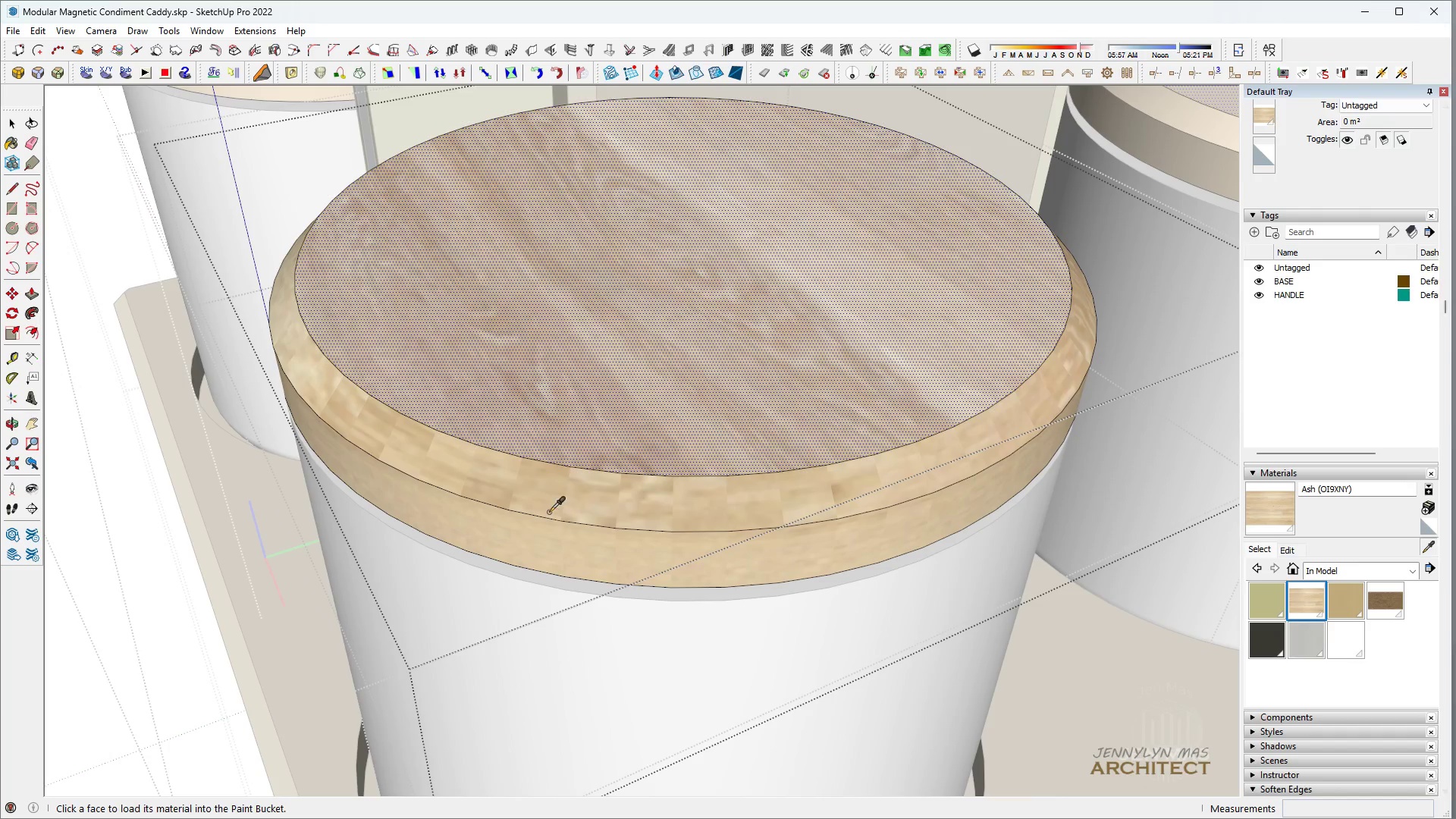 
left_click([555, 437])
 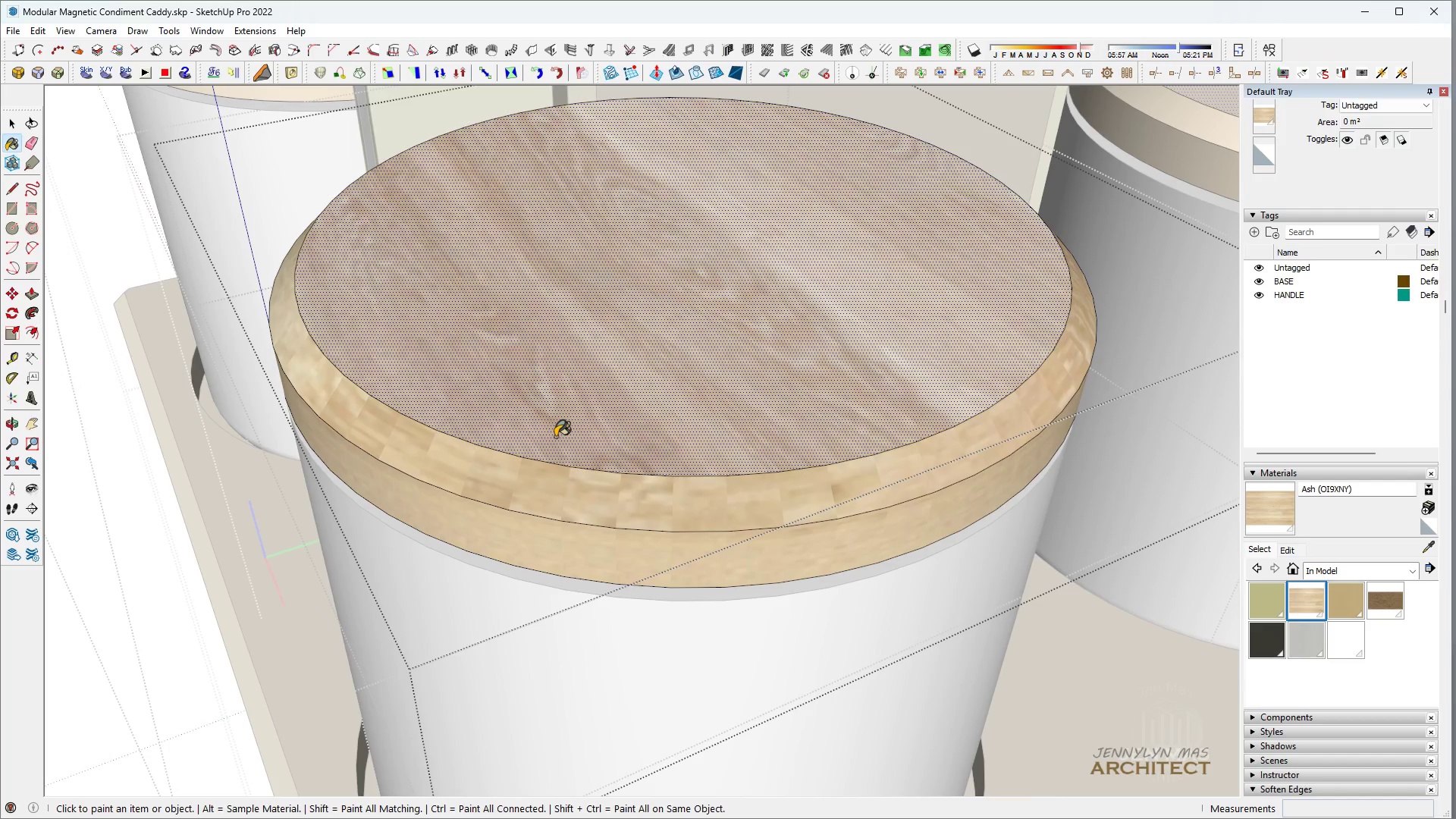 
key(Space)
 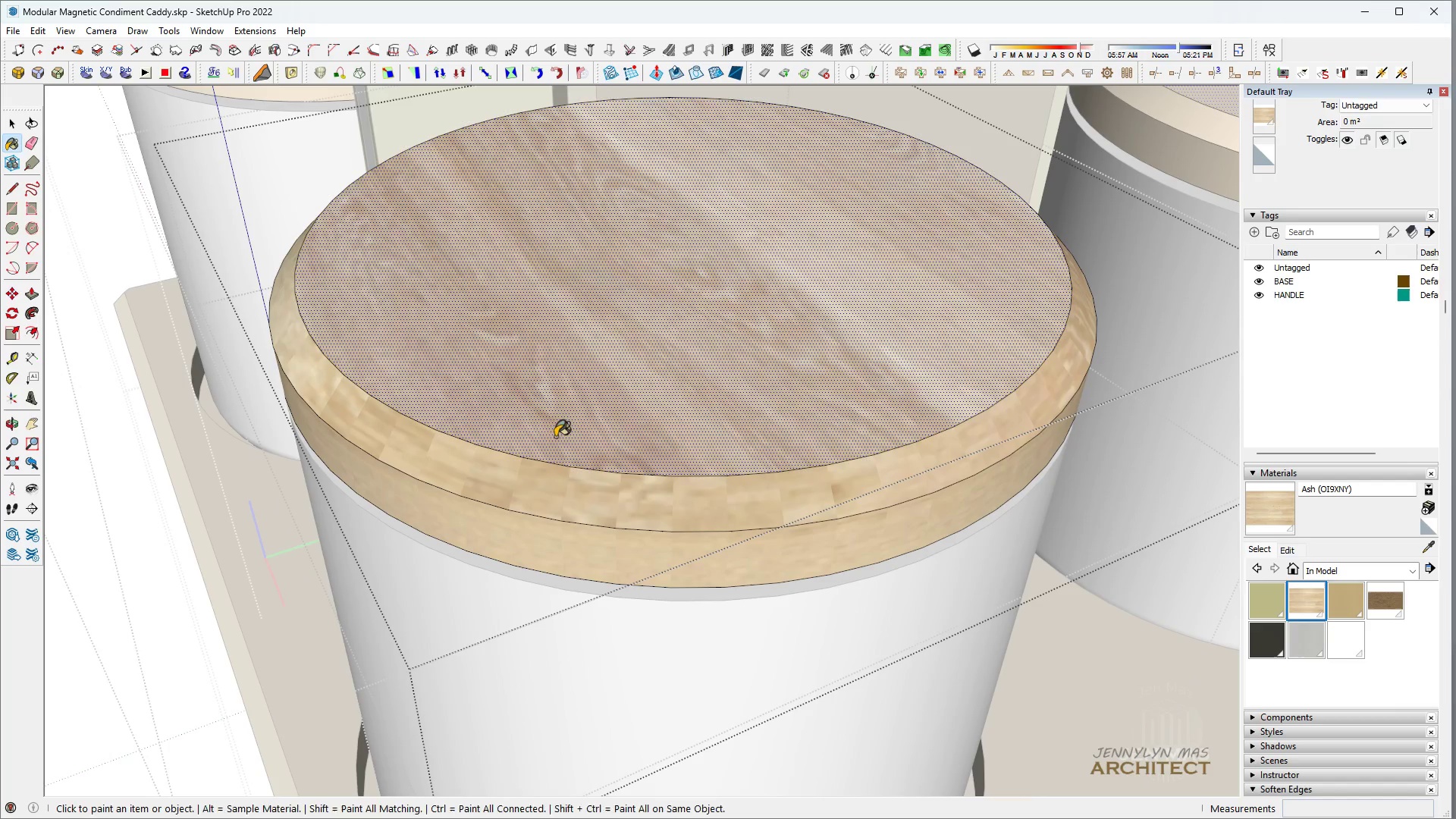 
double_click([555, 437])
 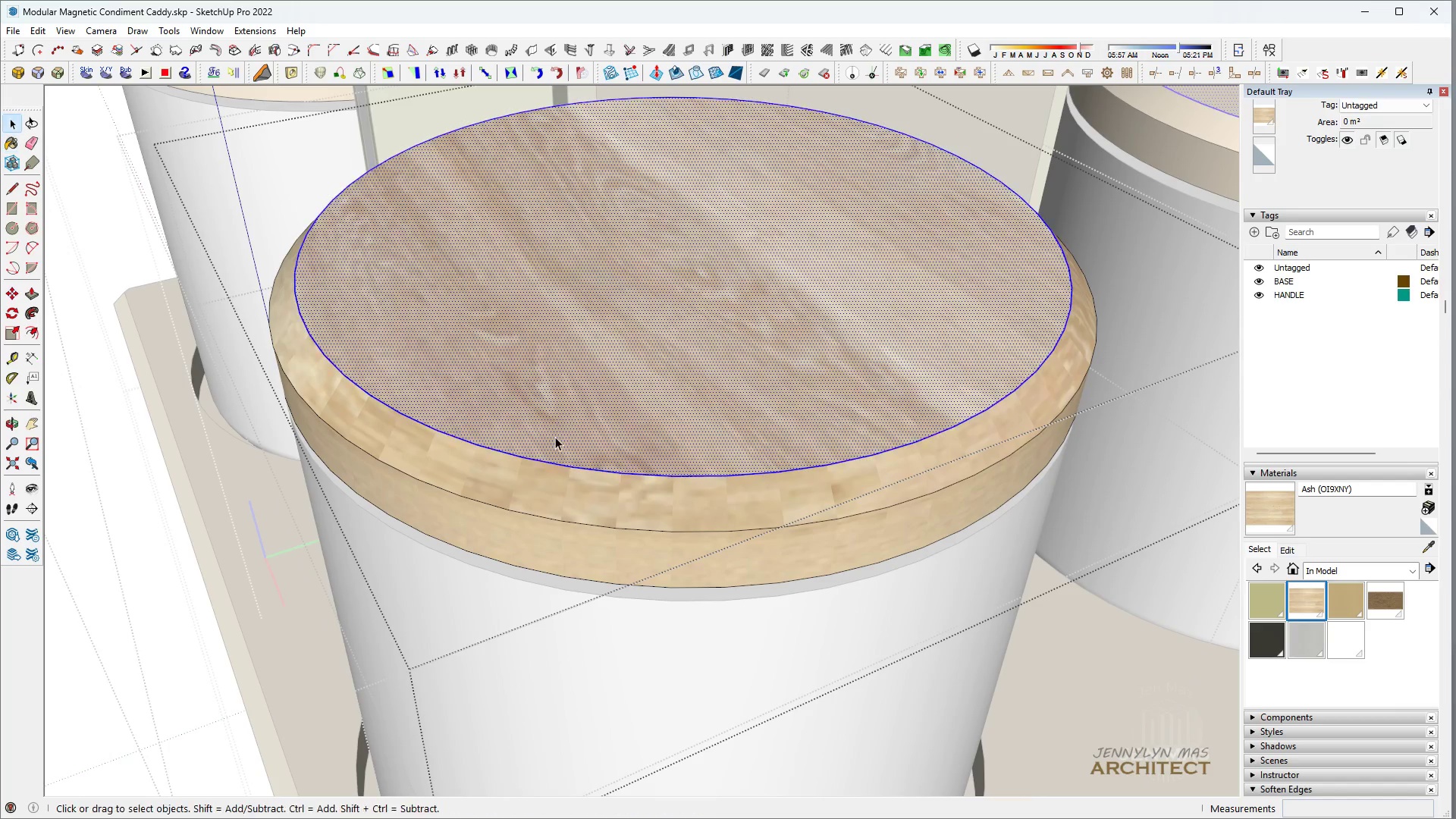 
triple_click([555, 437])
 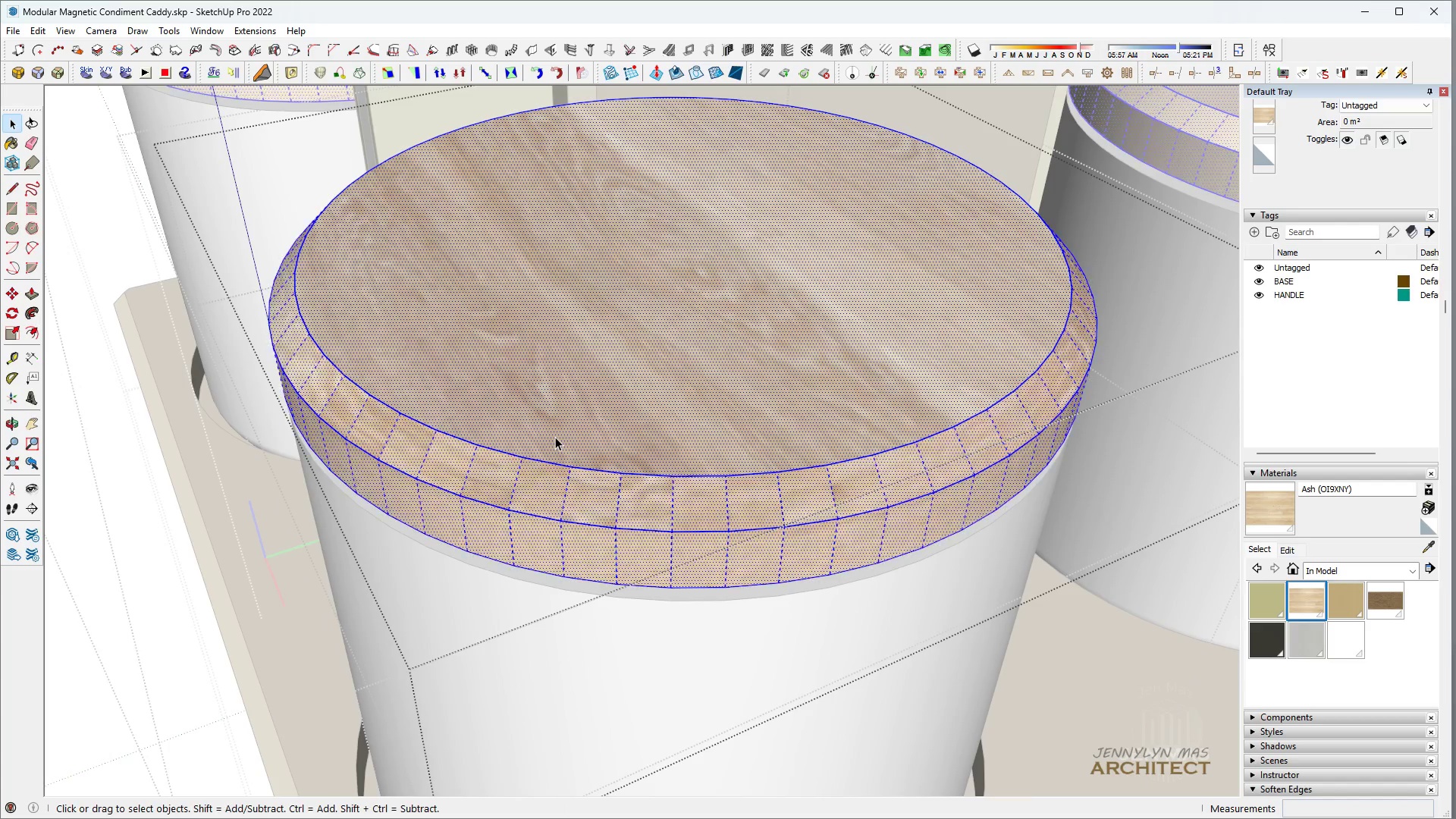 
triple_click([555, 437])
 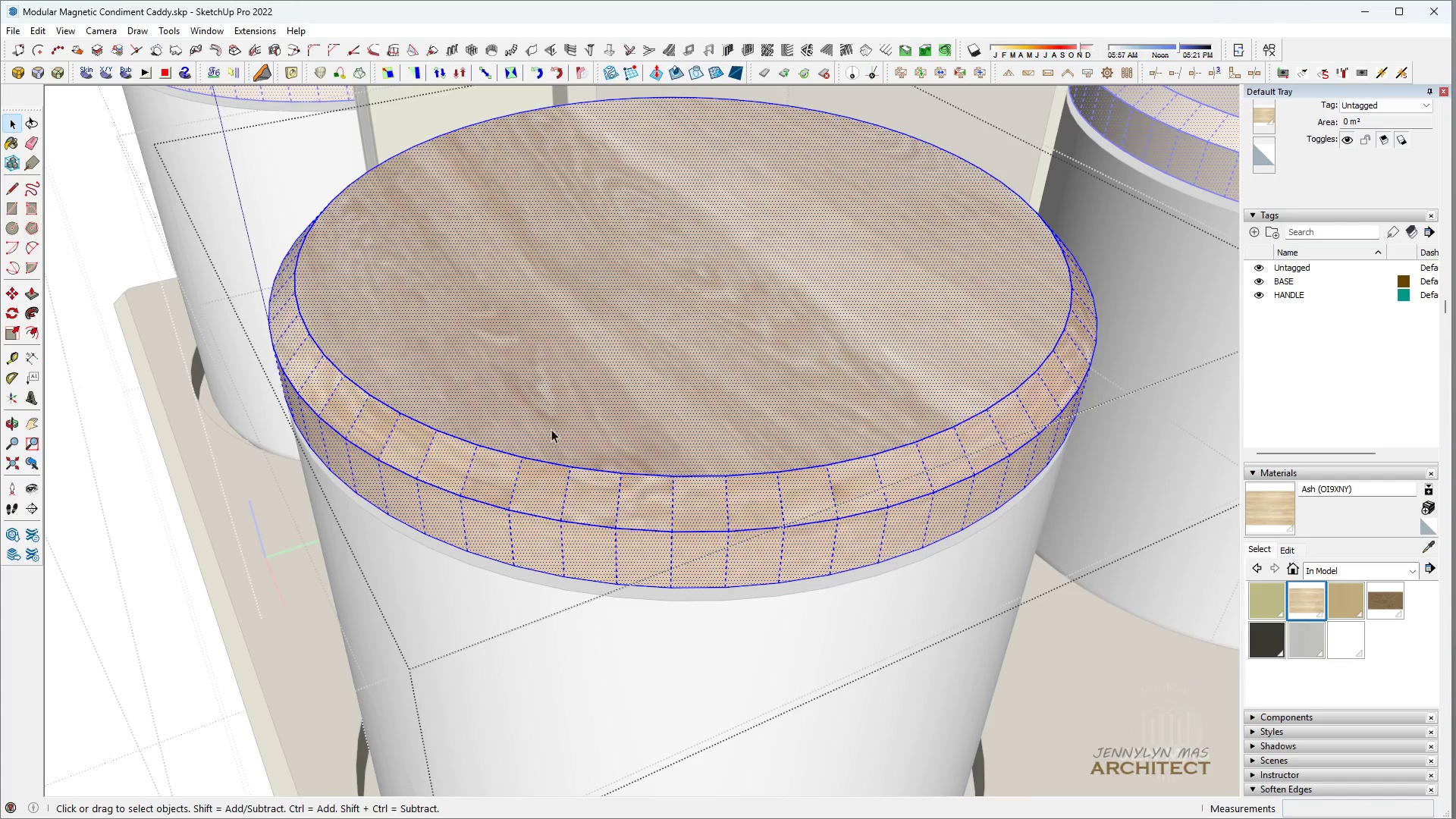 
key(B)
 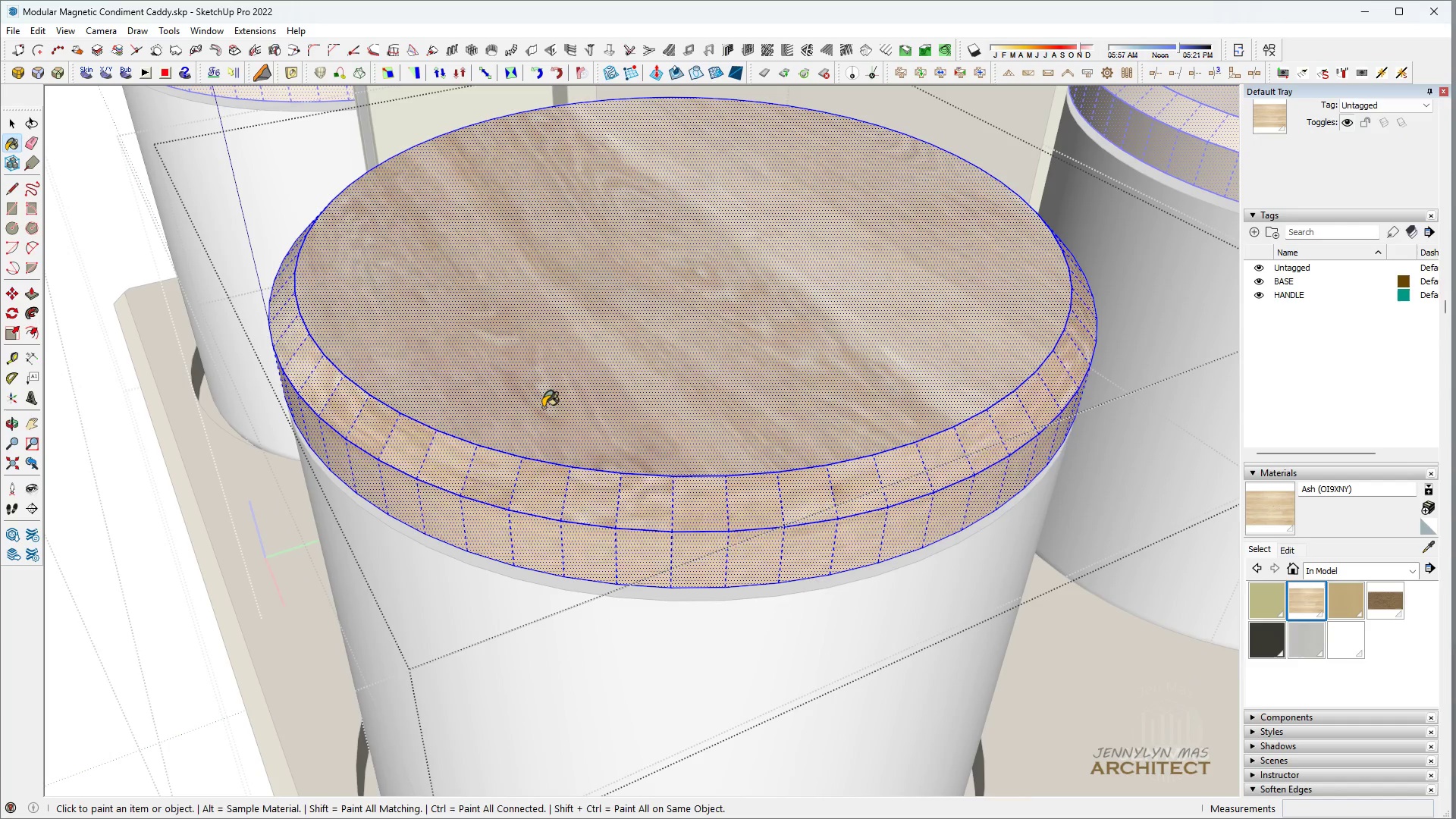 
triple_click([543, 407])
 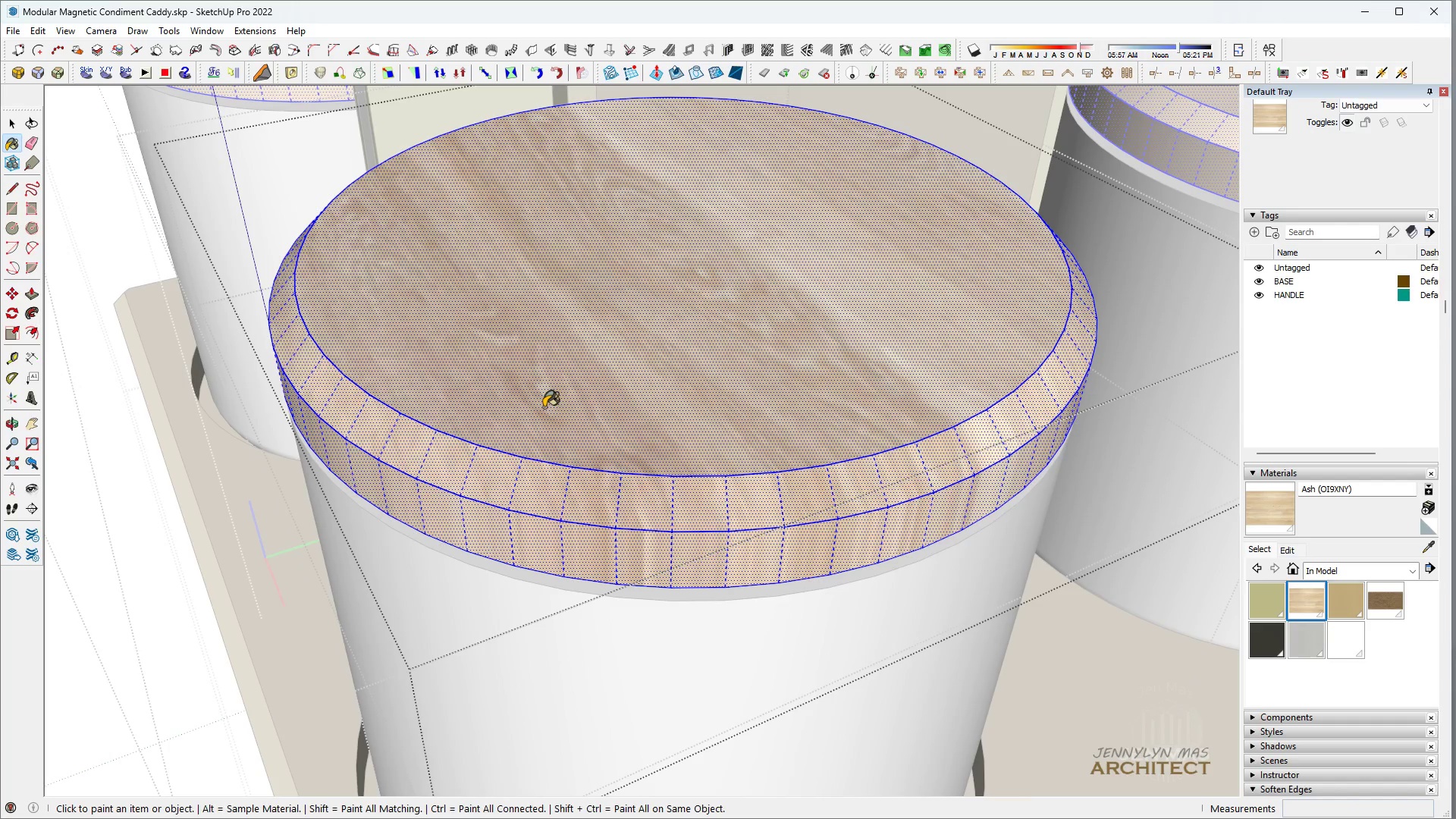 
triple_click([544, 407])
 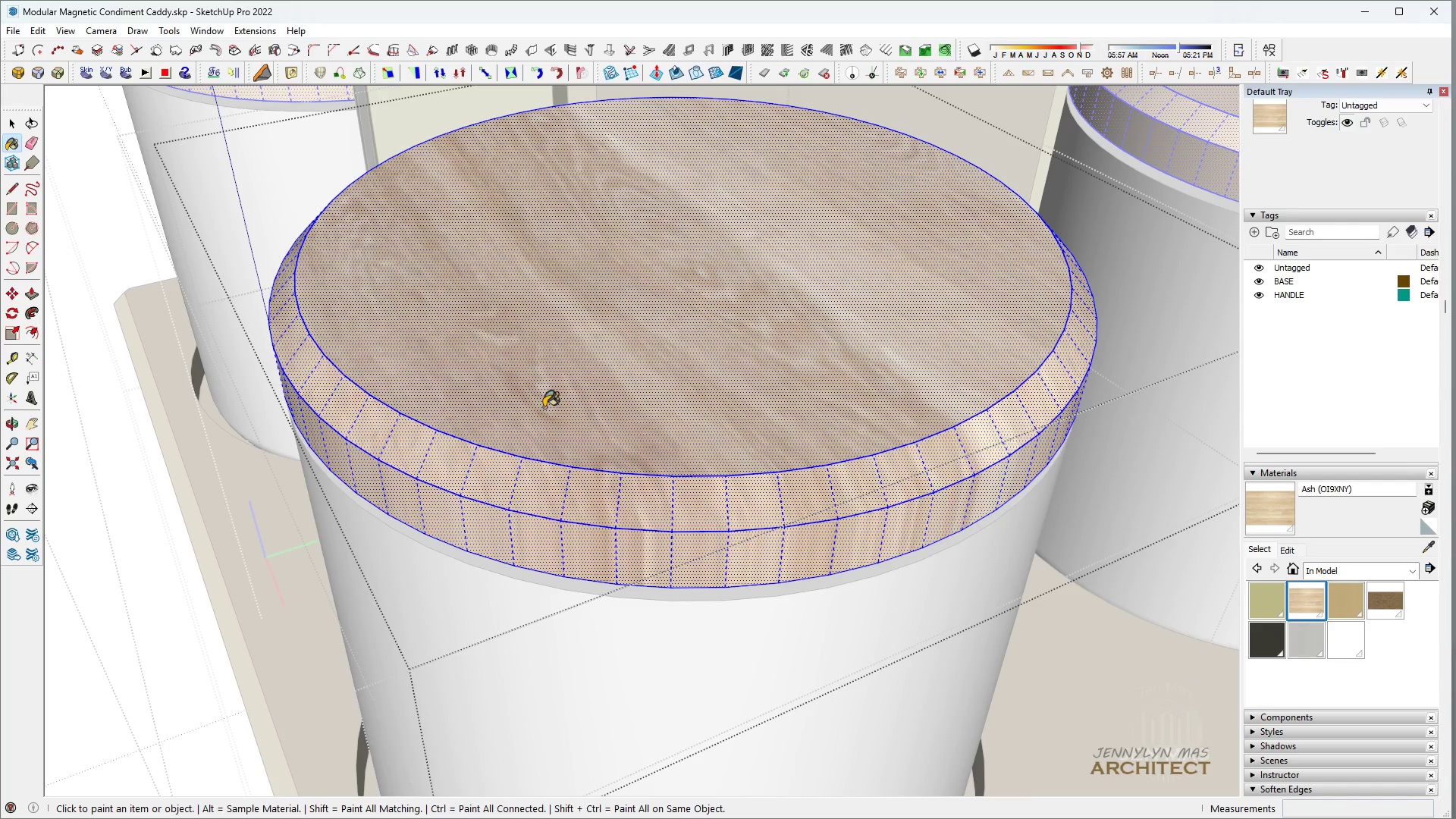 
triple_click([544, 407])
 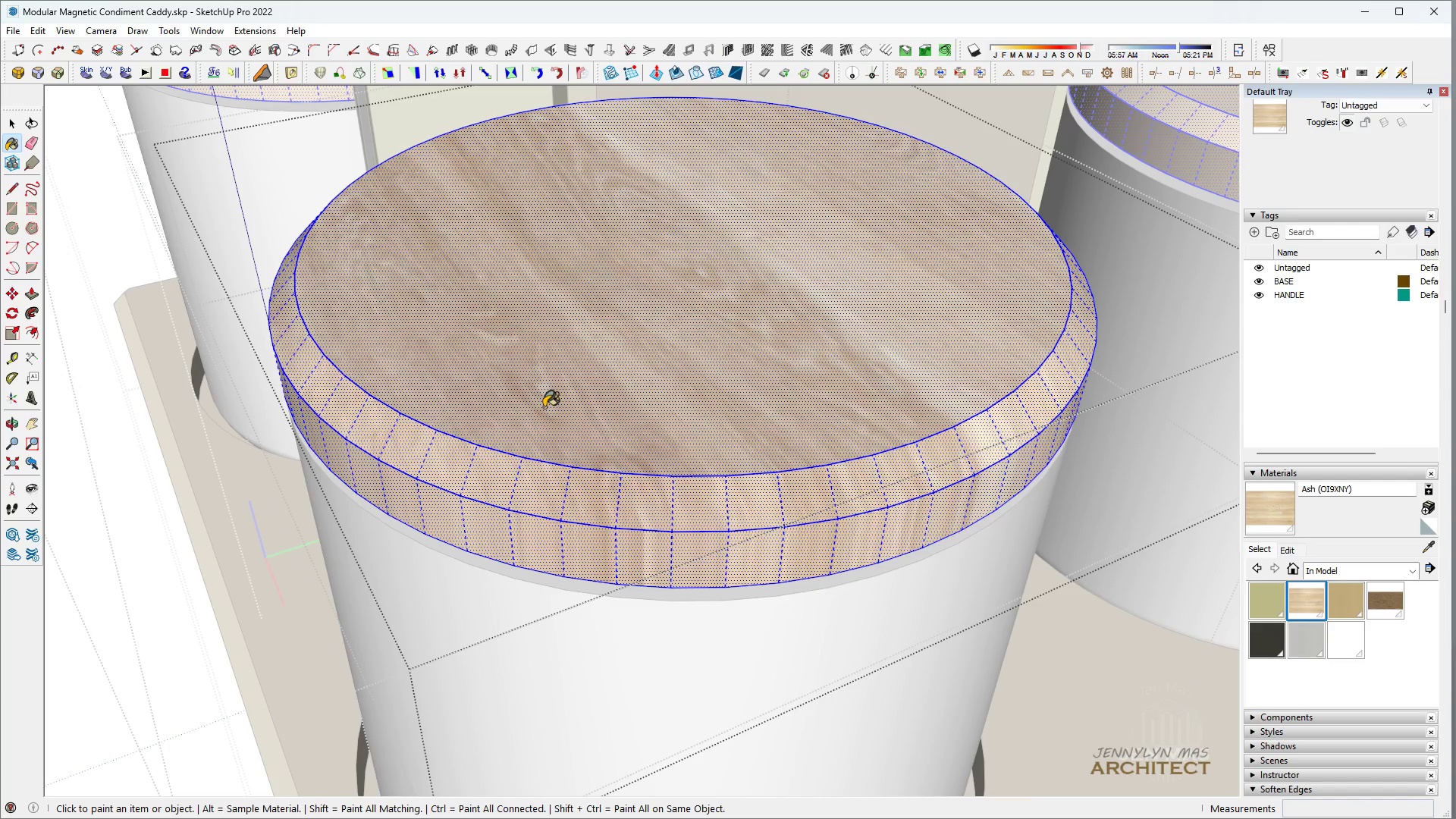 
triple_click([544, 407])
 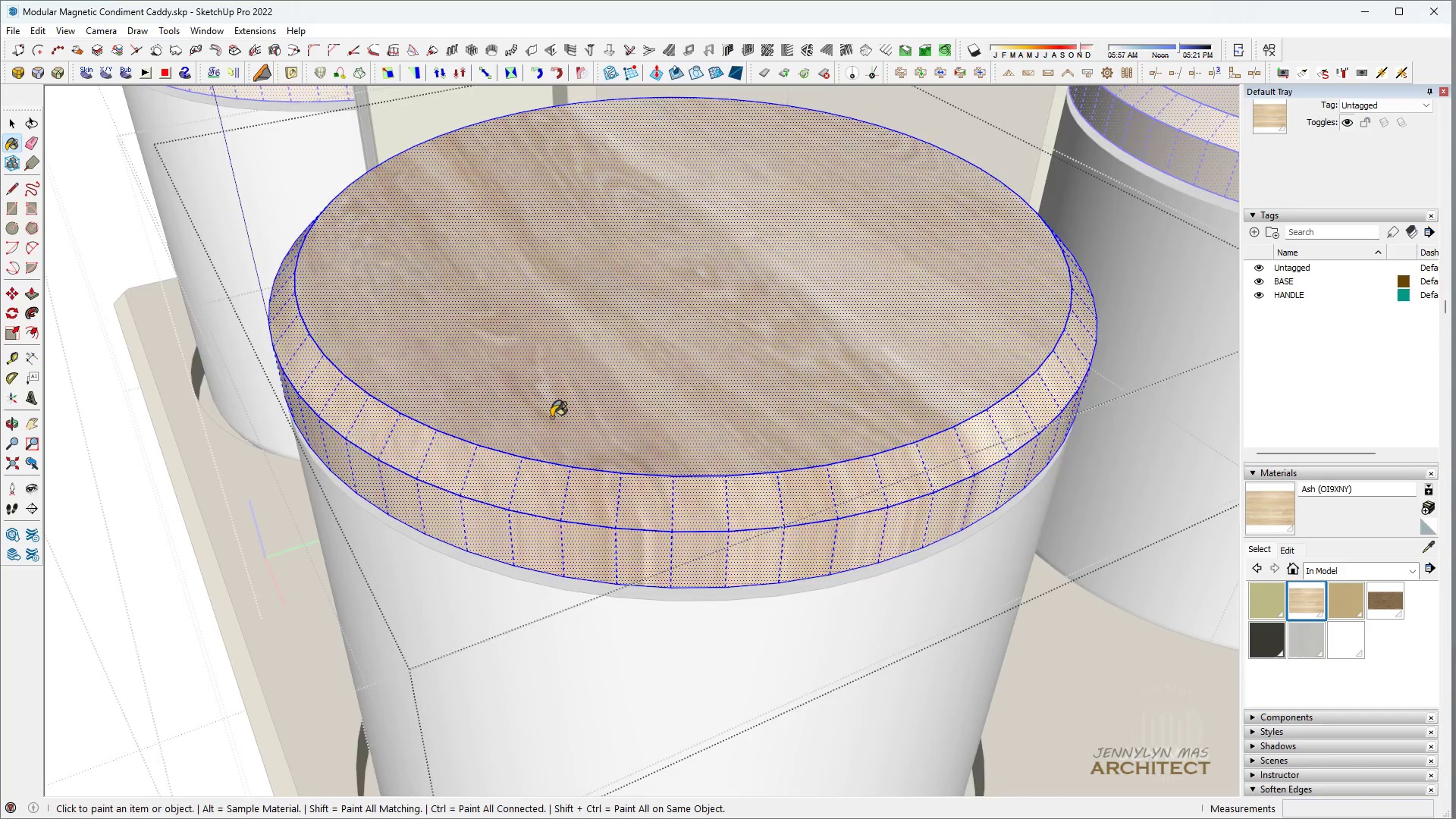 
key(Space)
 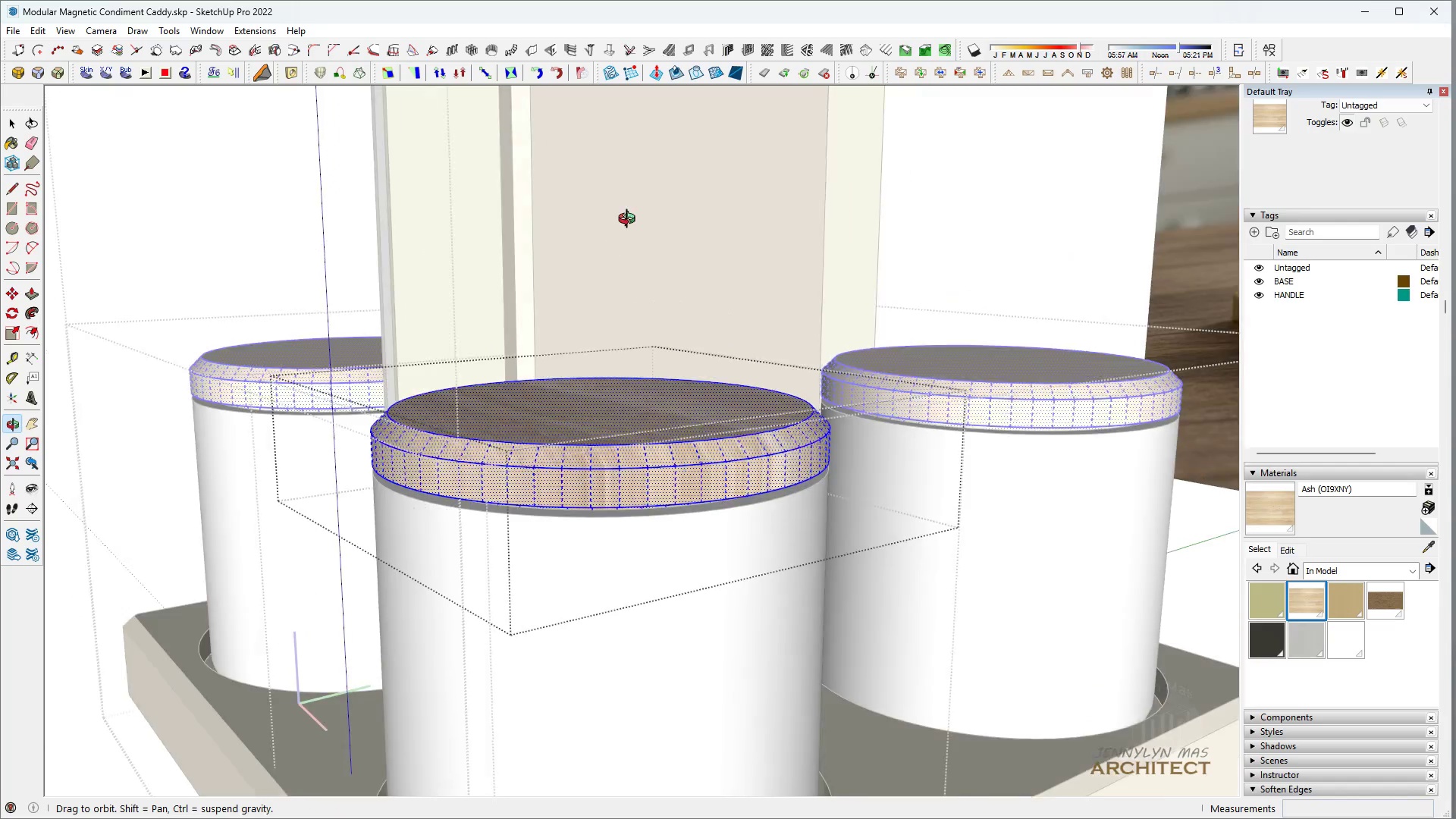 
key(Escape)
 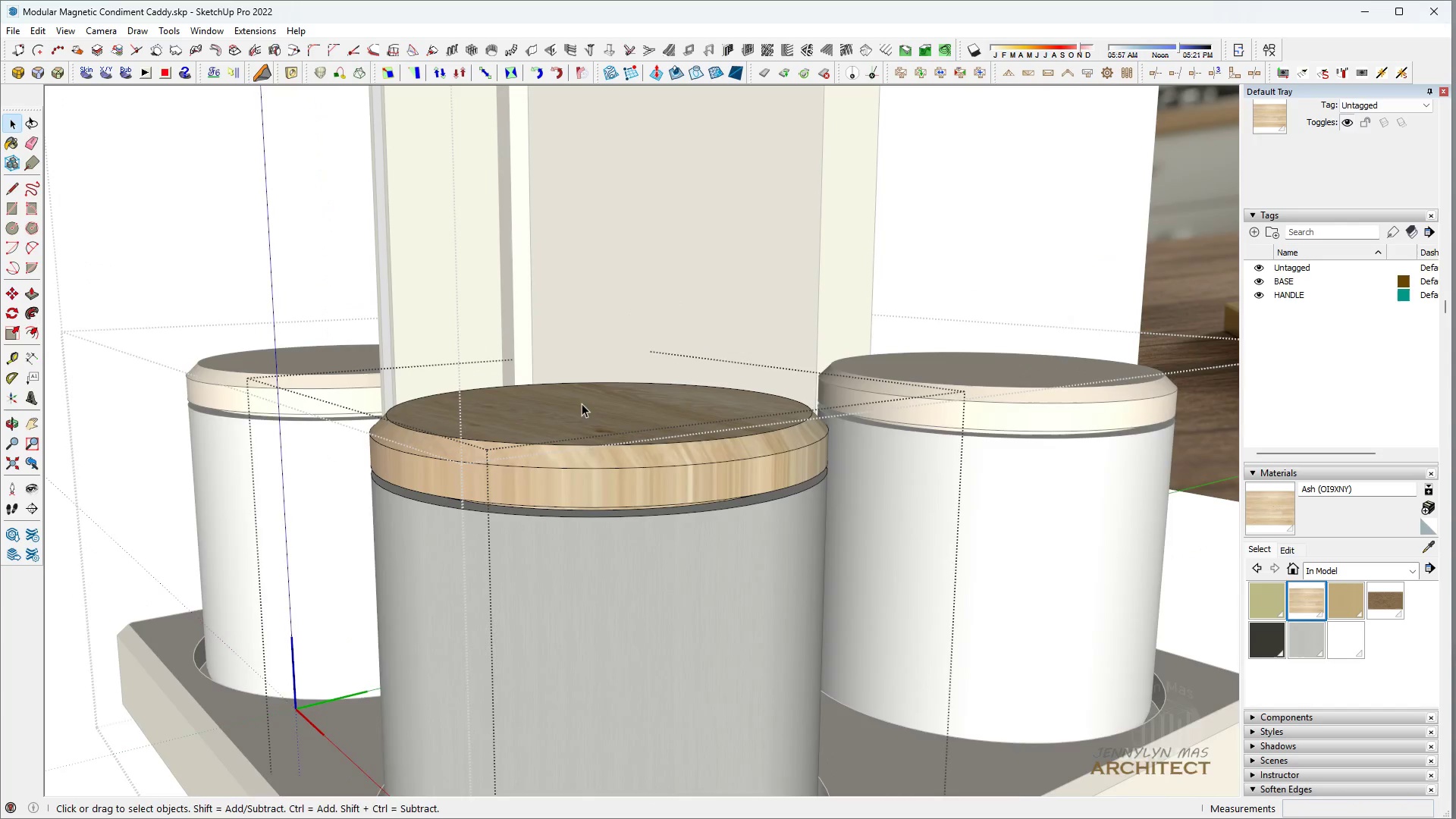 
scroll: coordinate [564, 439], scroll_direction: down, amount: 7.0
 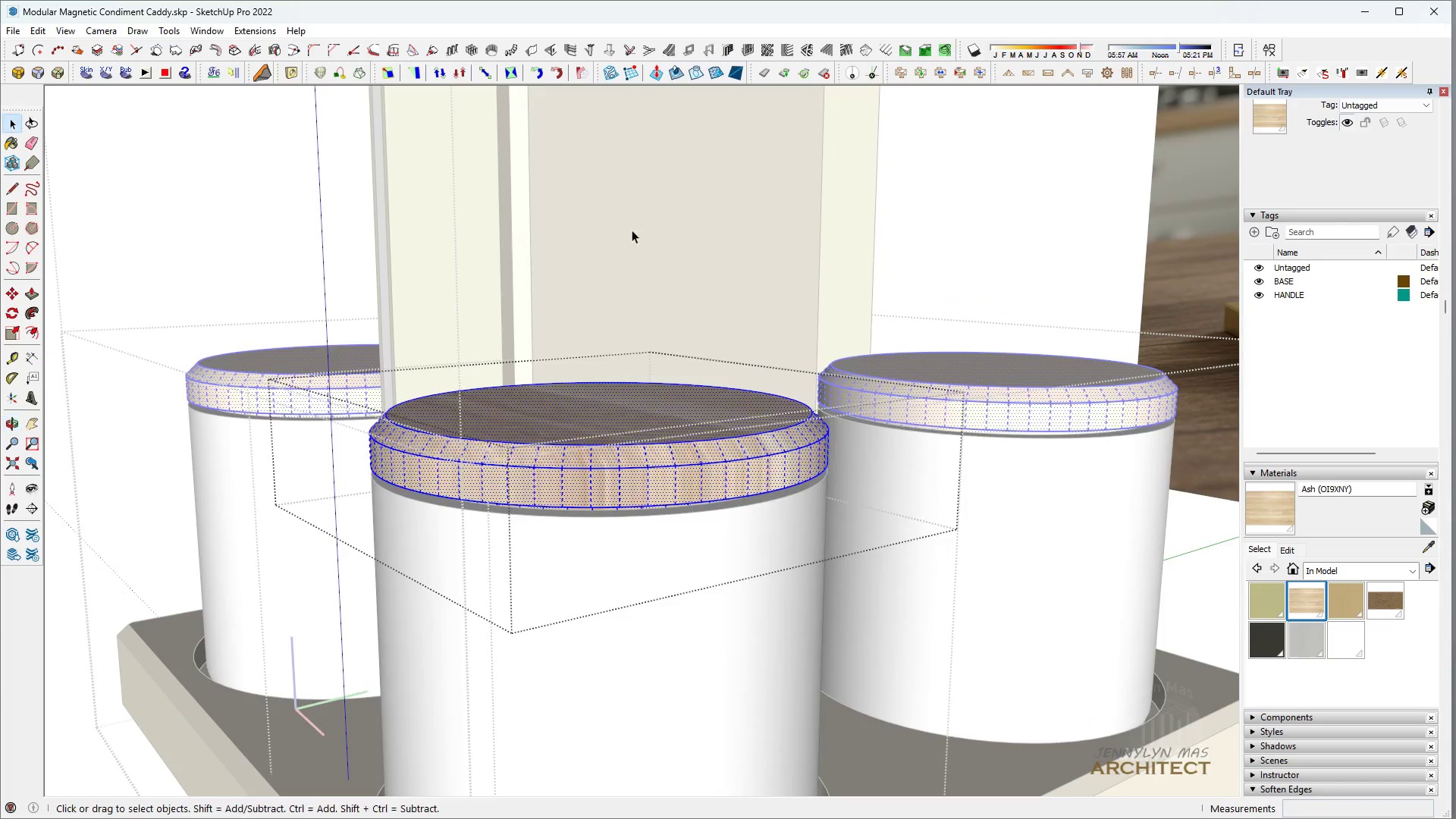 
key(Escape)
 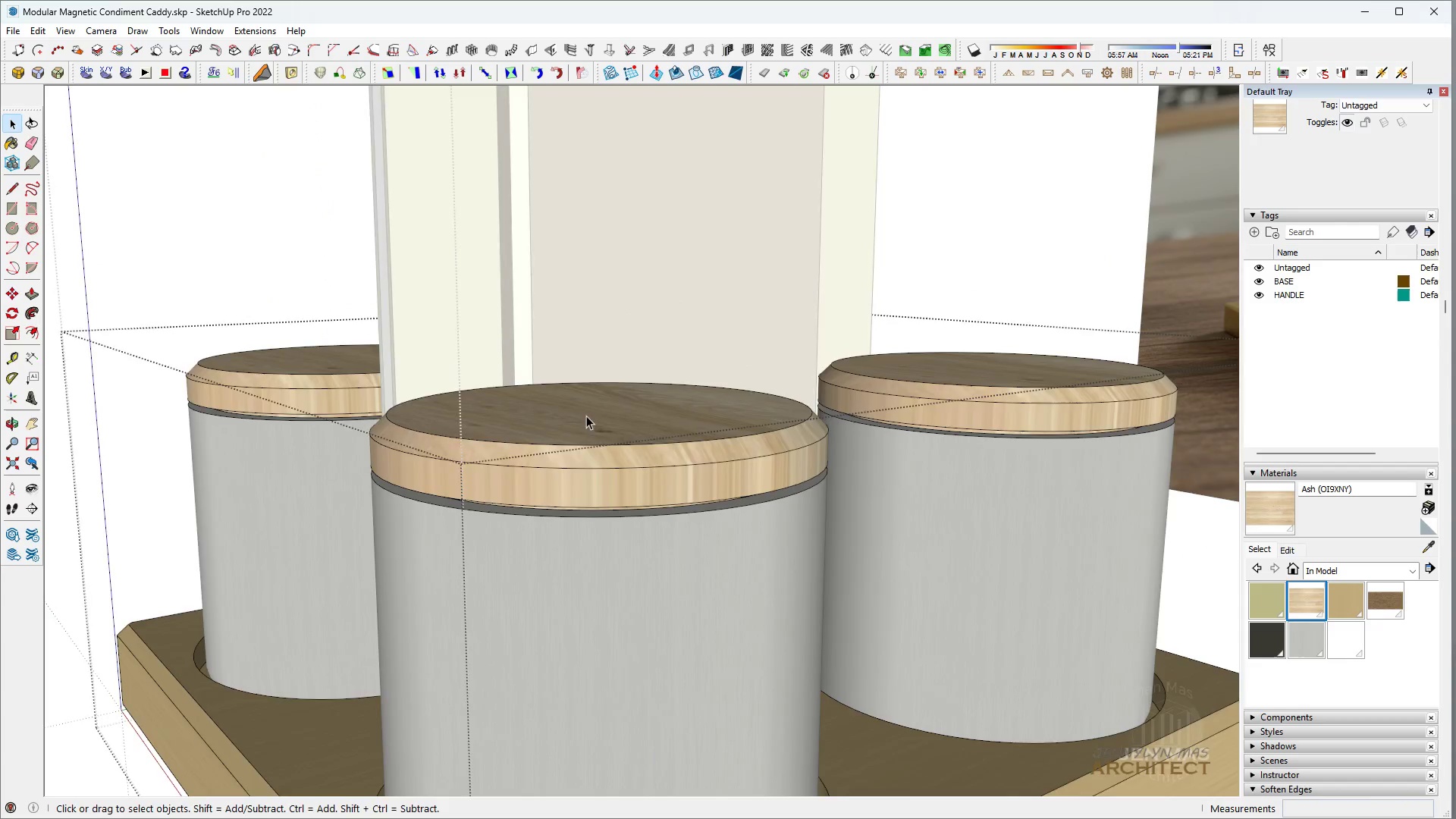 
key(Escape)
 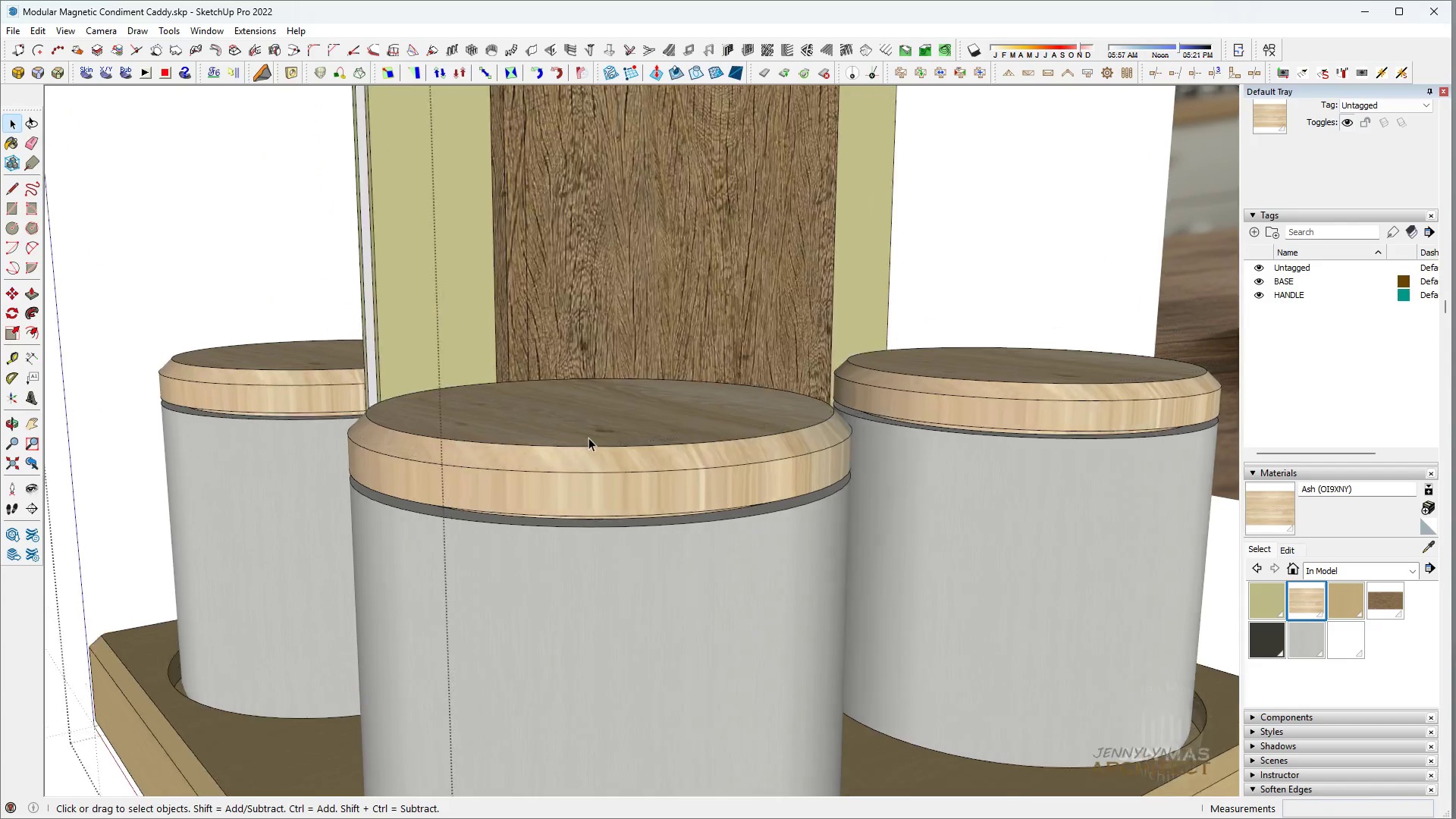 
scroll: coordinate [589, 441], scroll_direction: up, amount: 5.0
 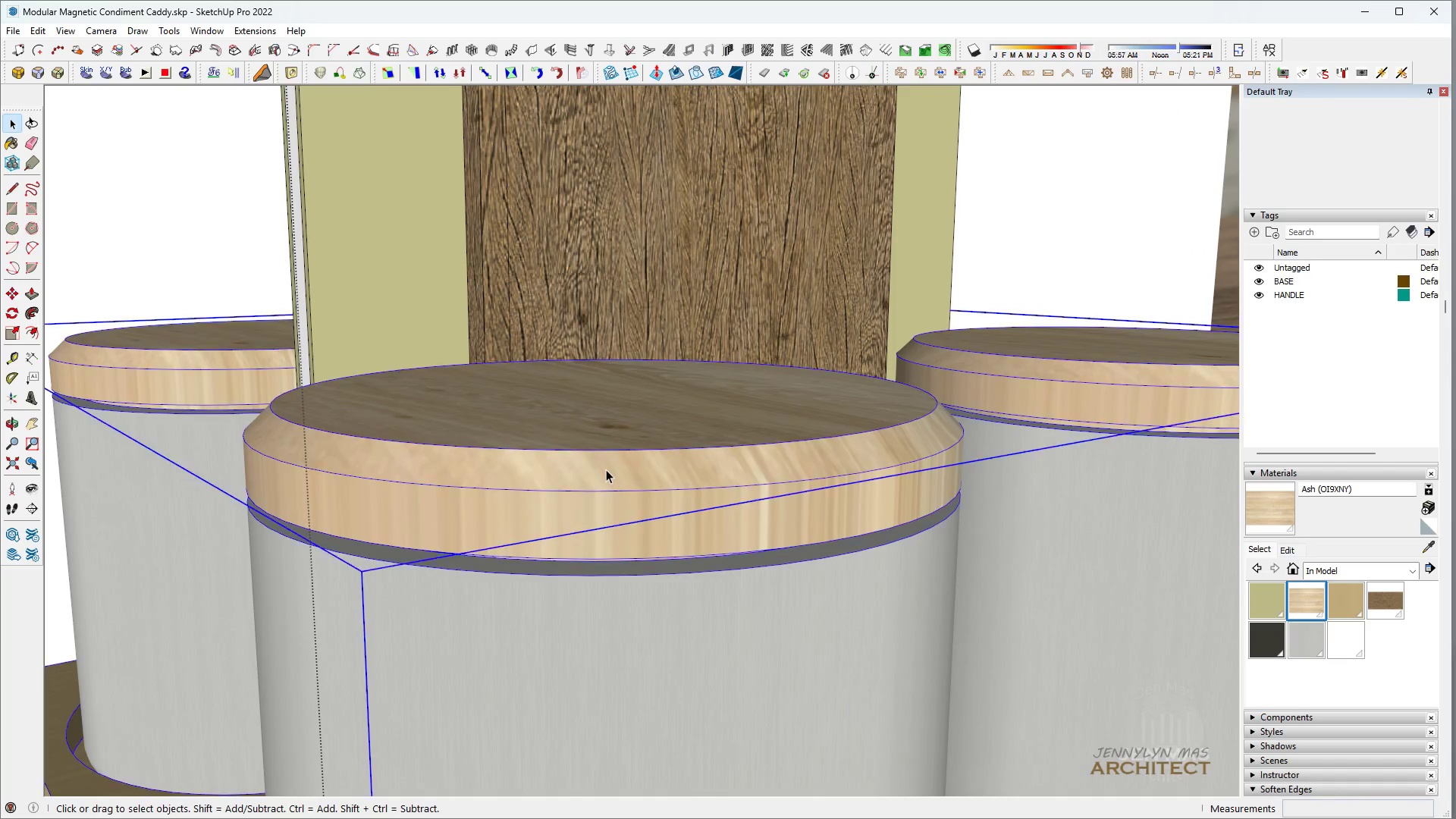 
double_click([606, 469])
 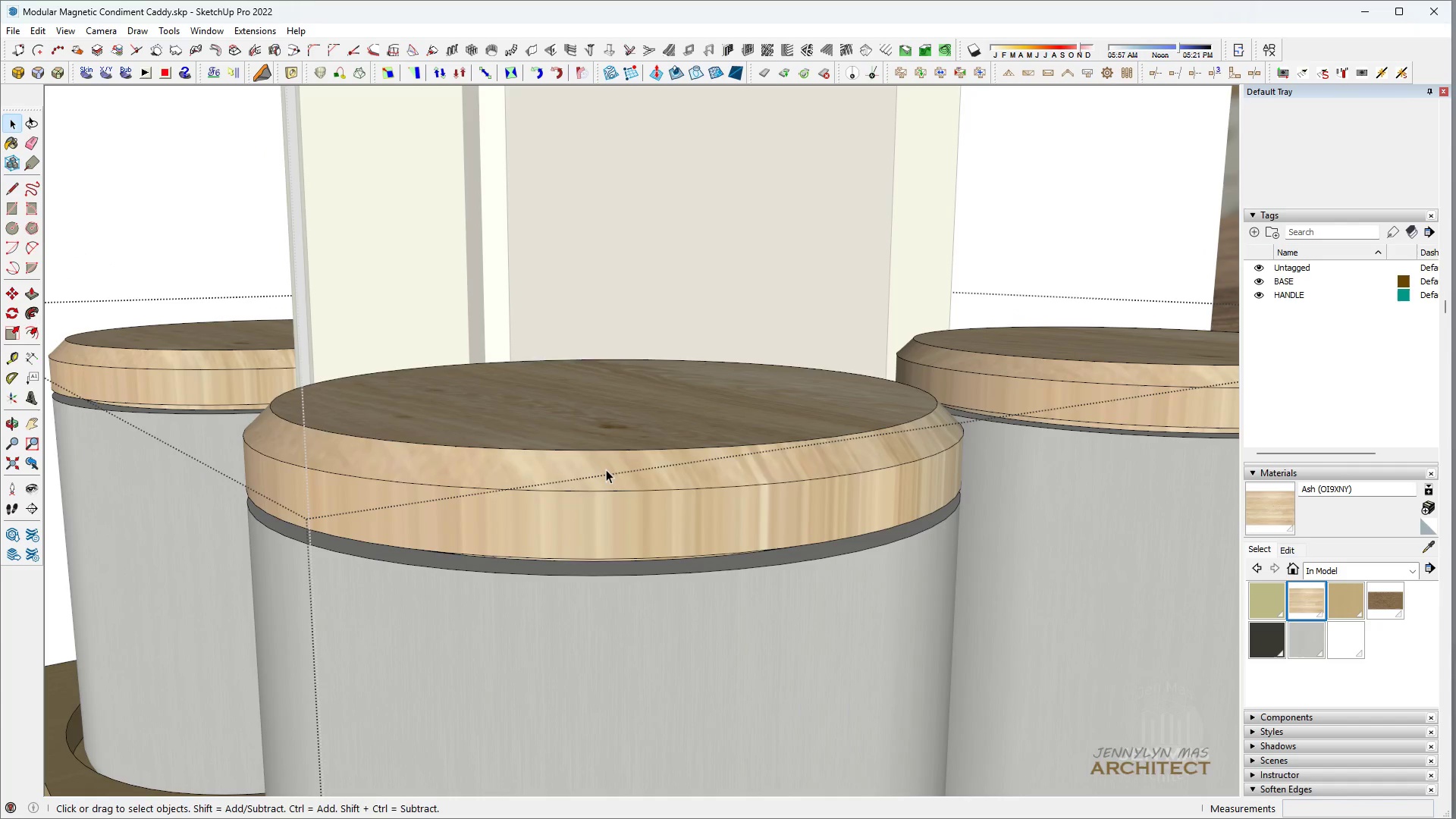 
triple_click([606, 469])
 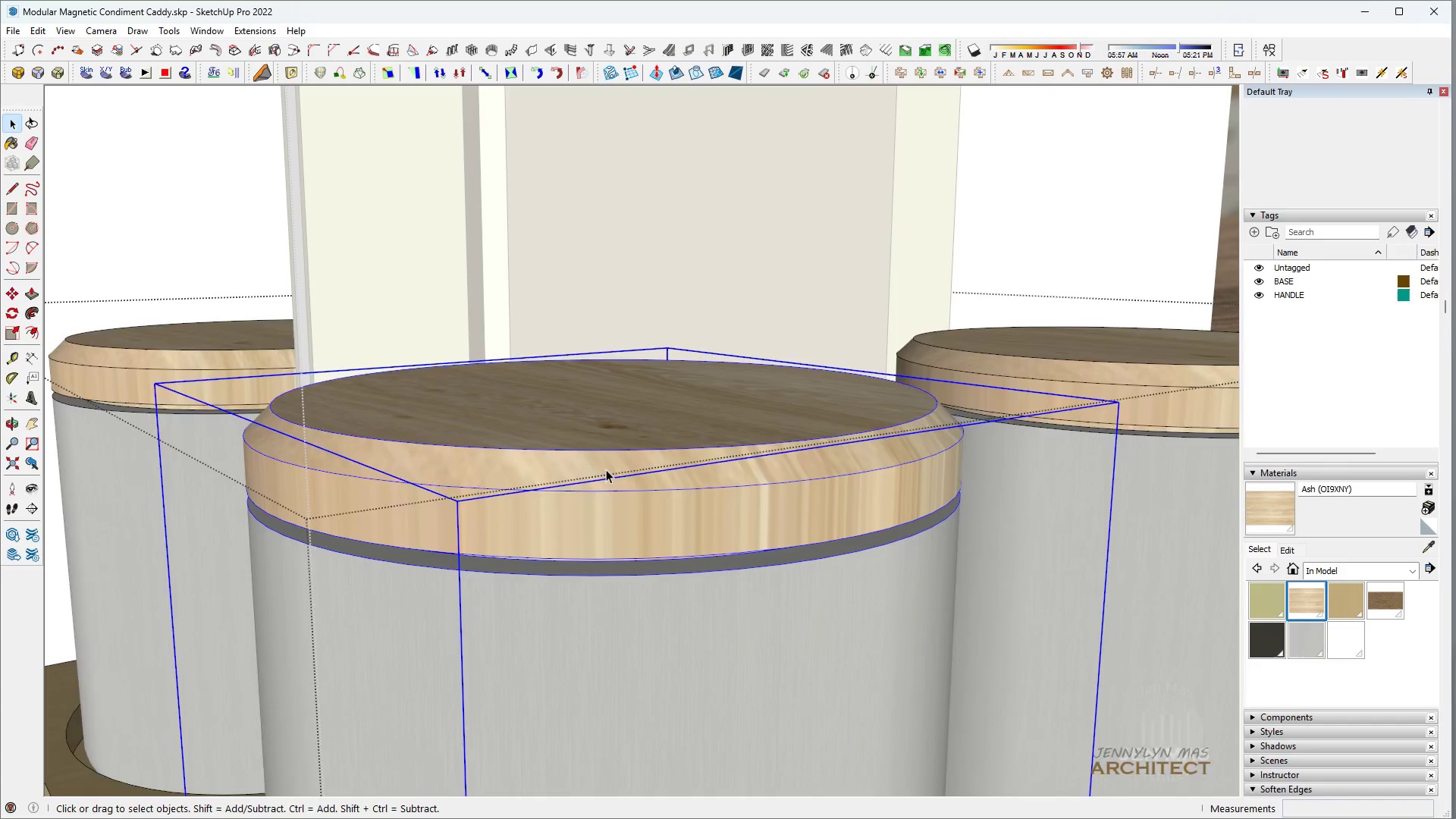 
triple_click([606, 469])
 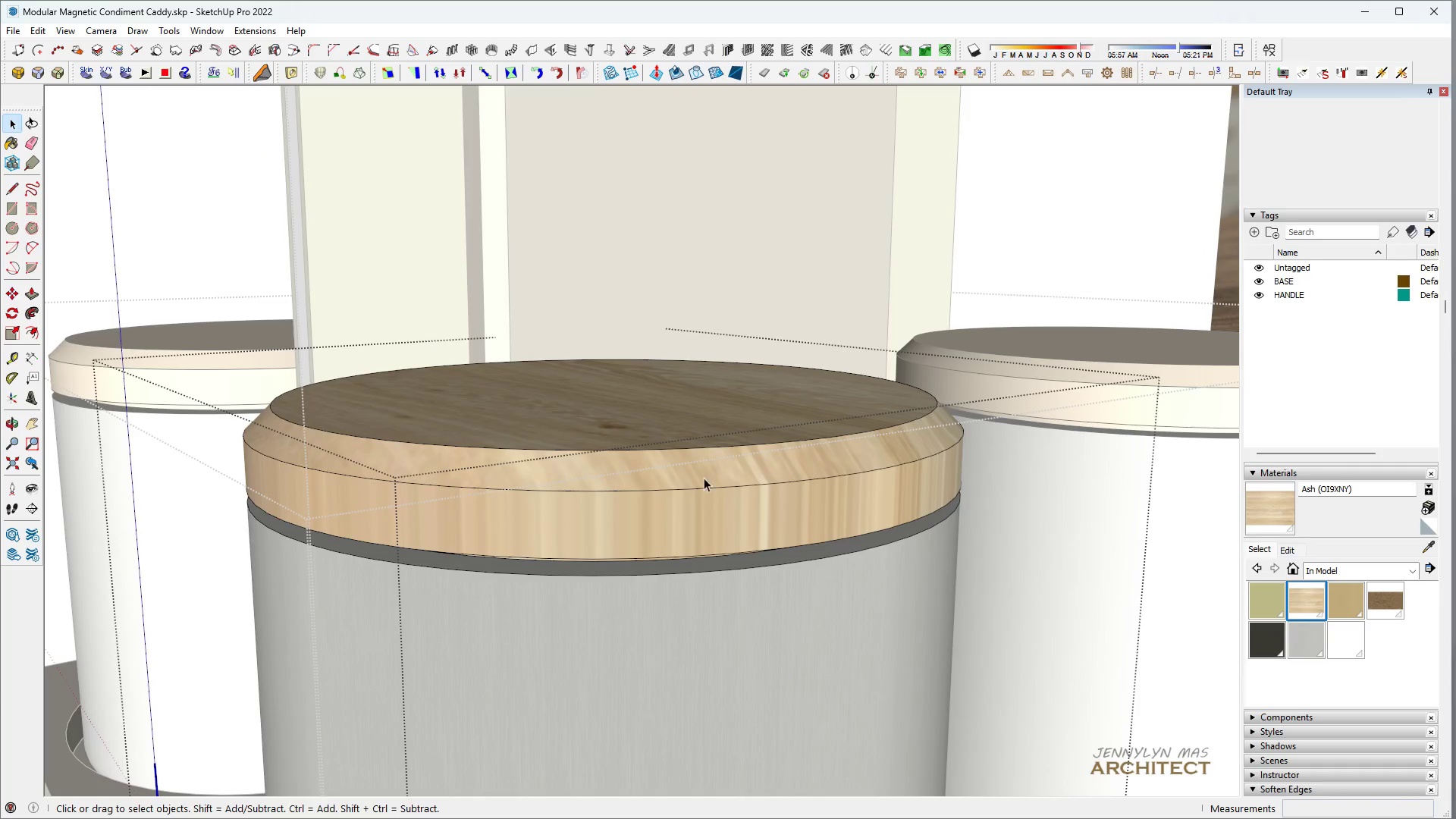 
triple_click([706, 477])
 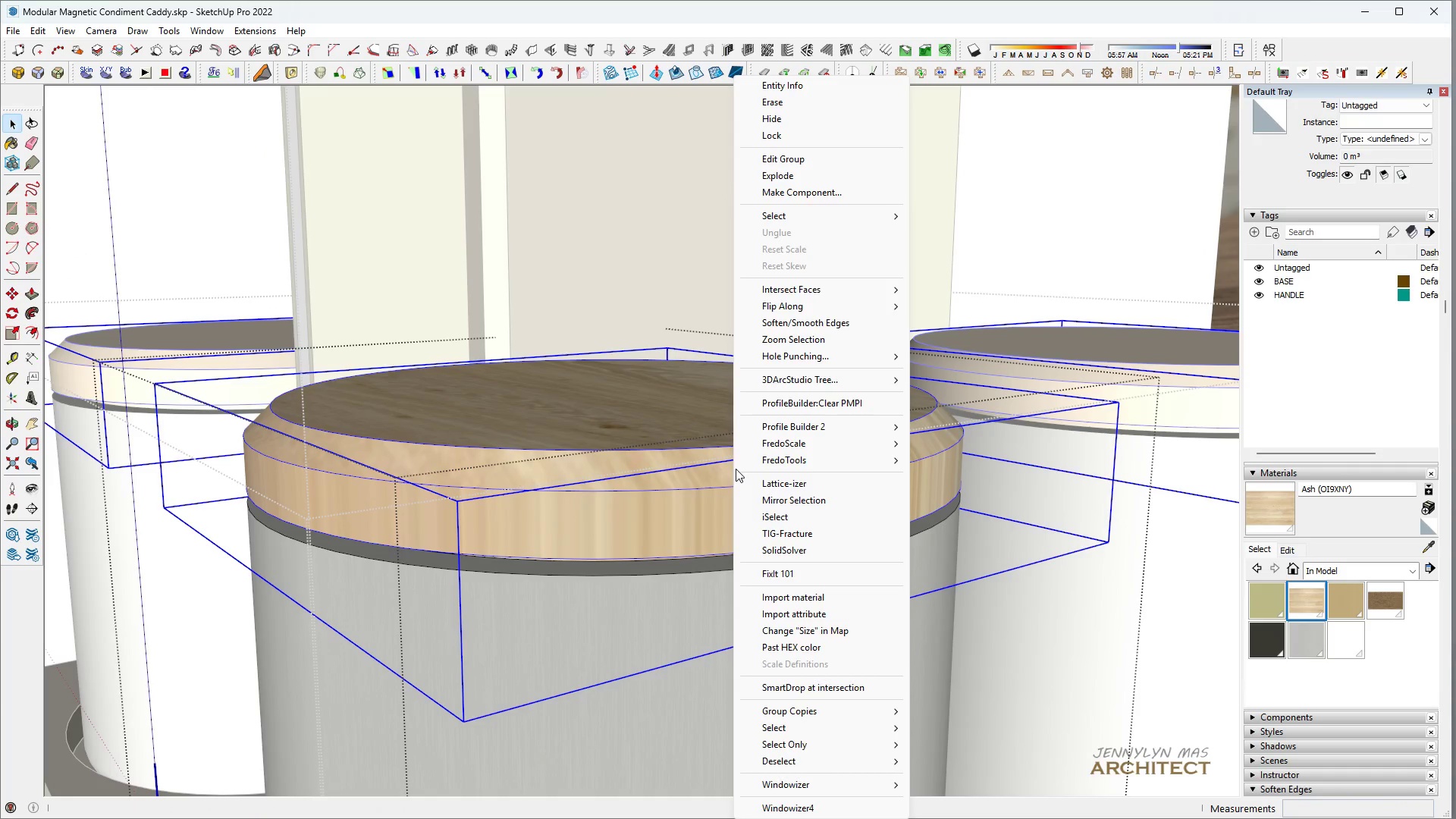 
double_click([595, 498])
 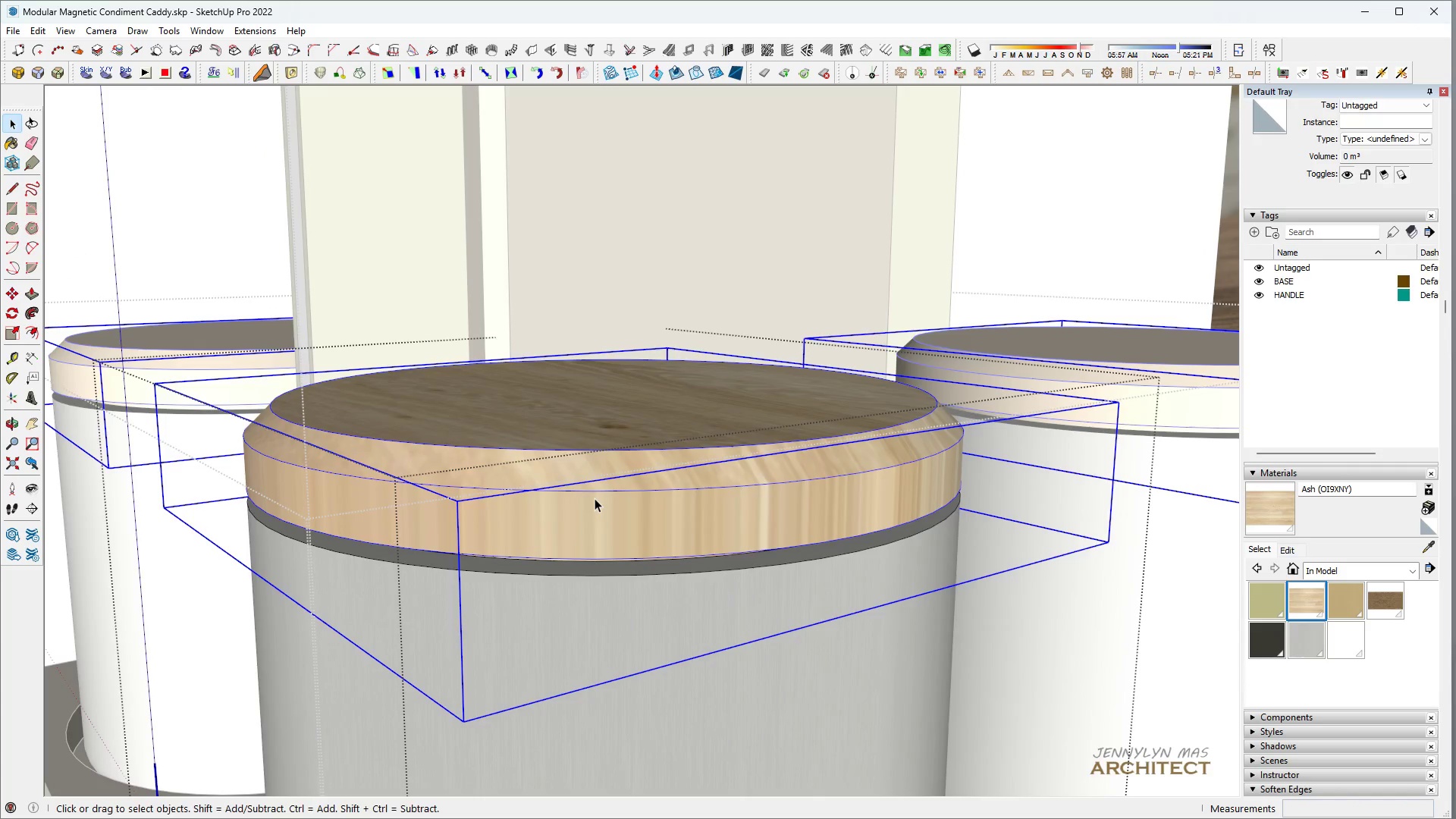 
triple_click([595, 498])
 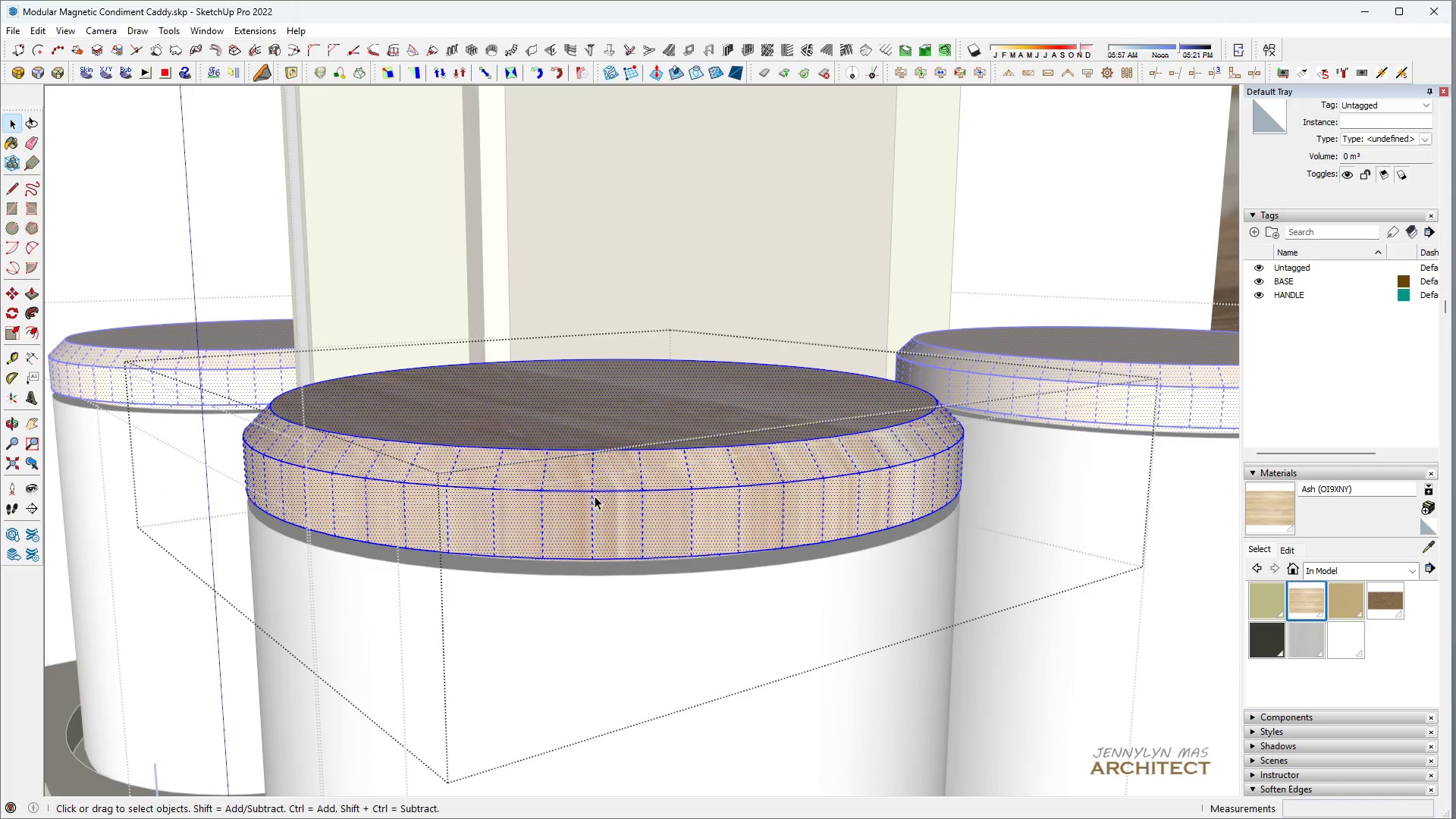 
triple_click([587, 478])
 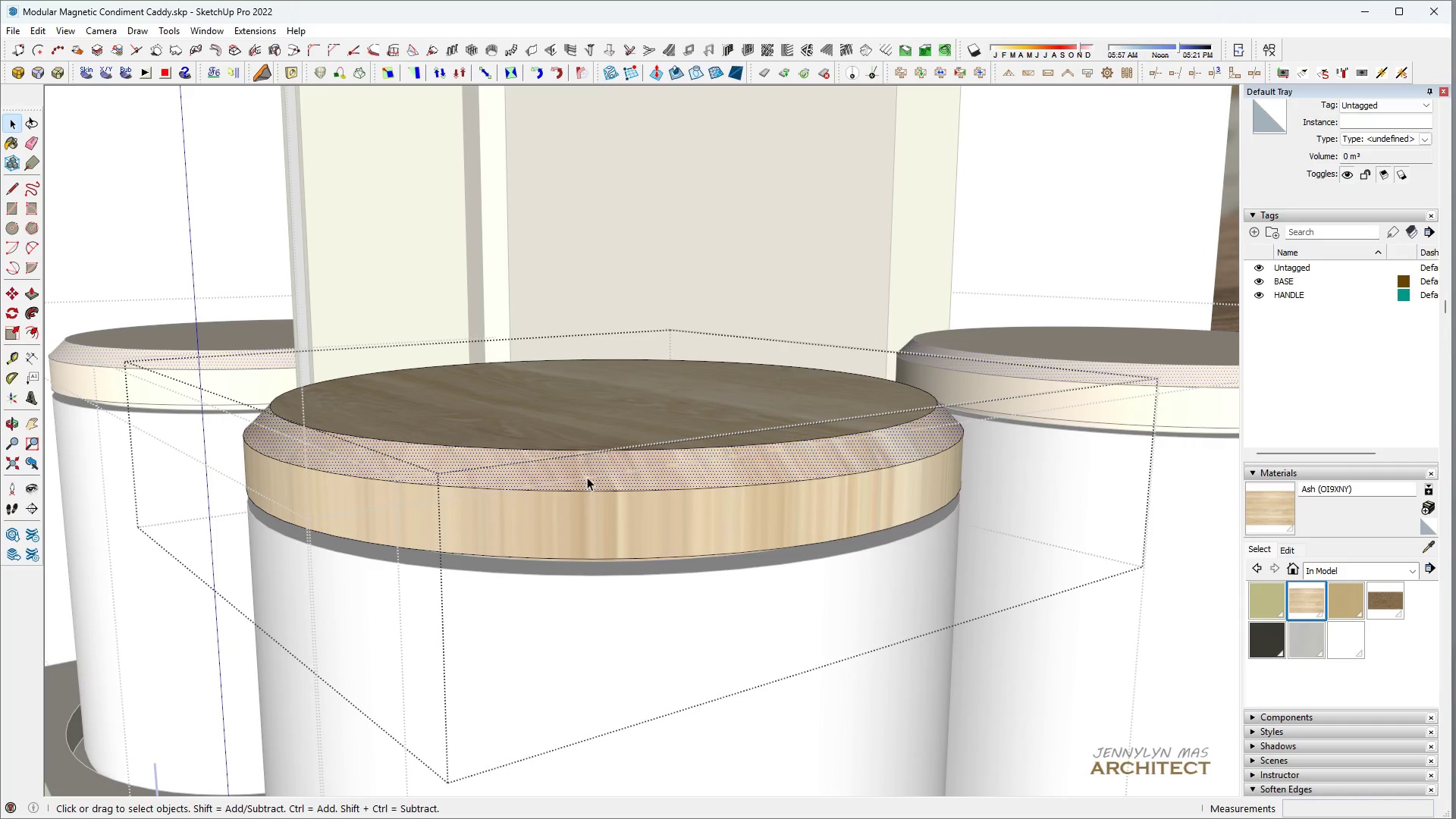 
right_click([587, 477])
 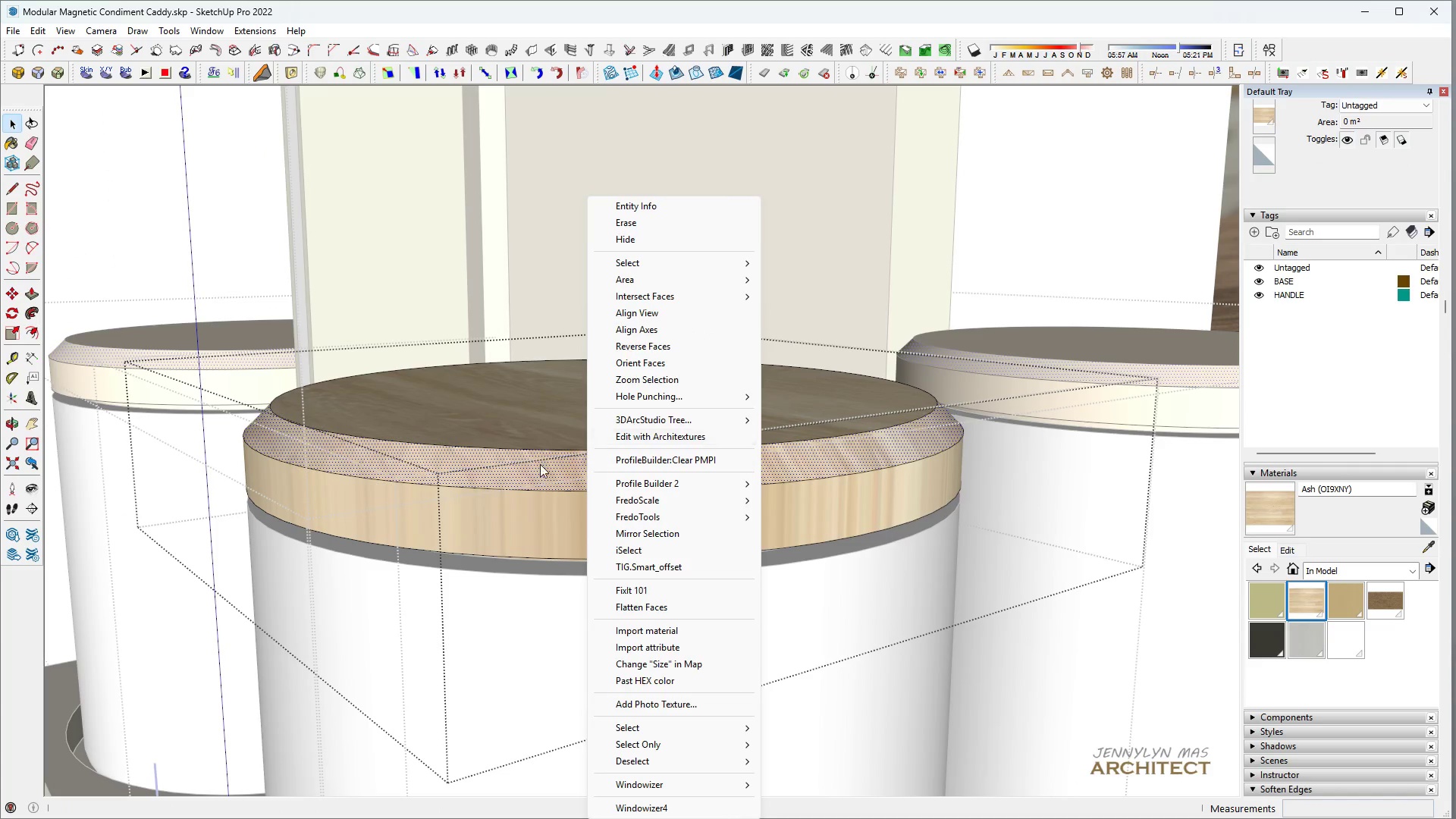 
left_click([531, 463])
 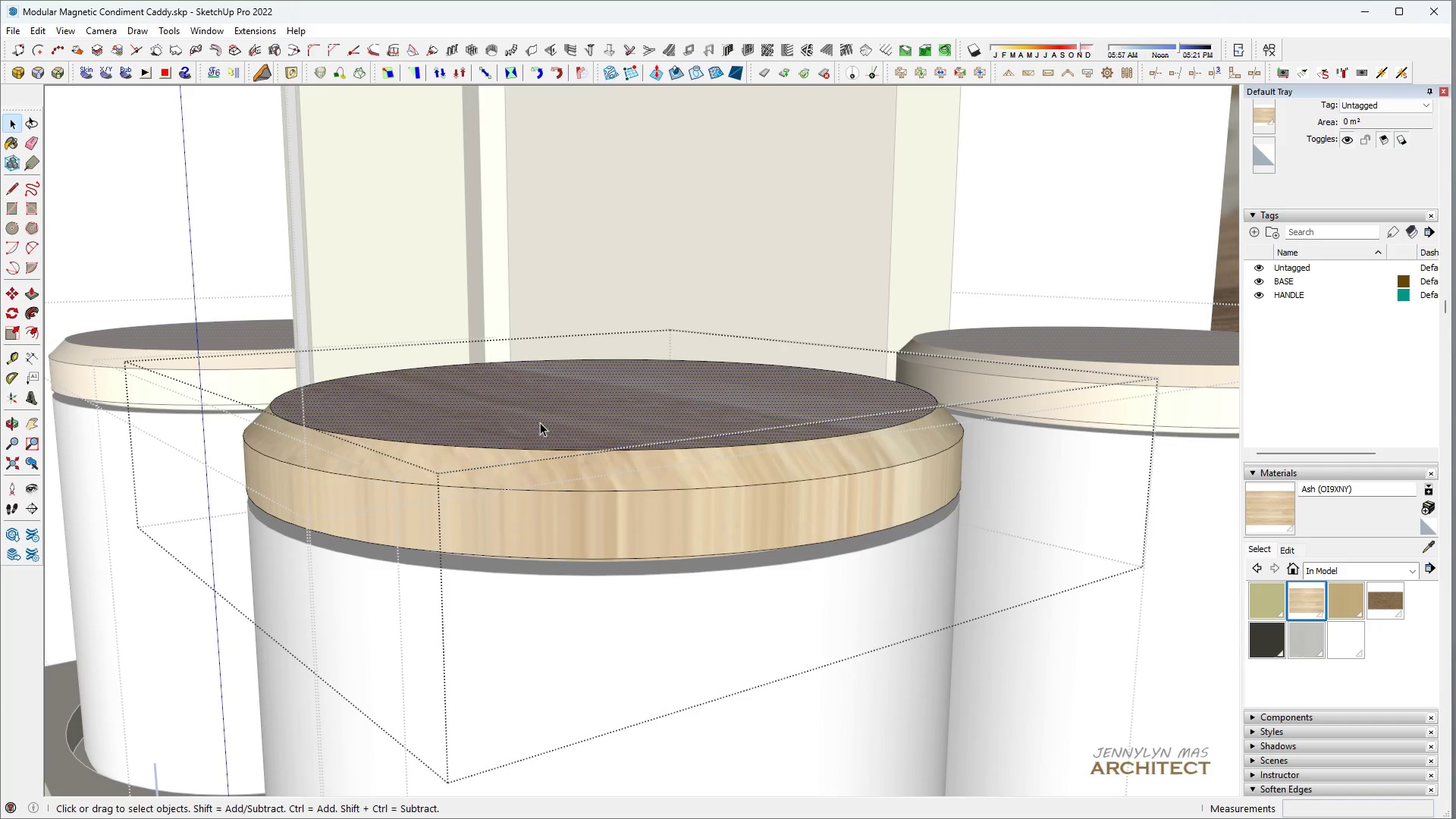 
right_click([540, 422])
 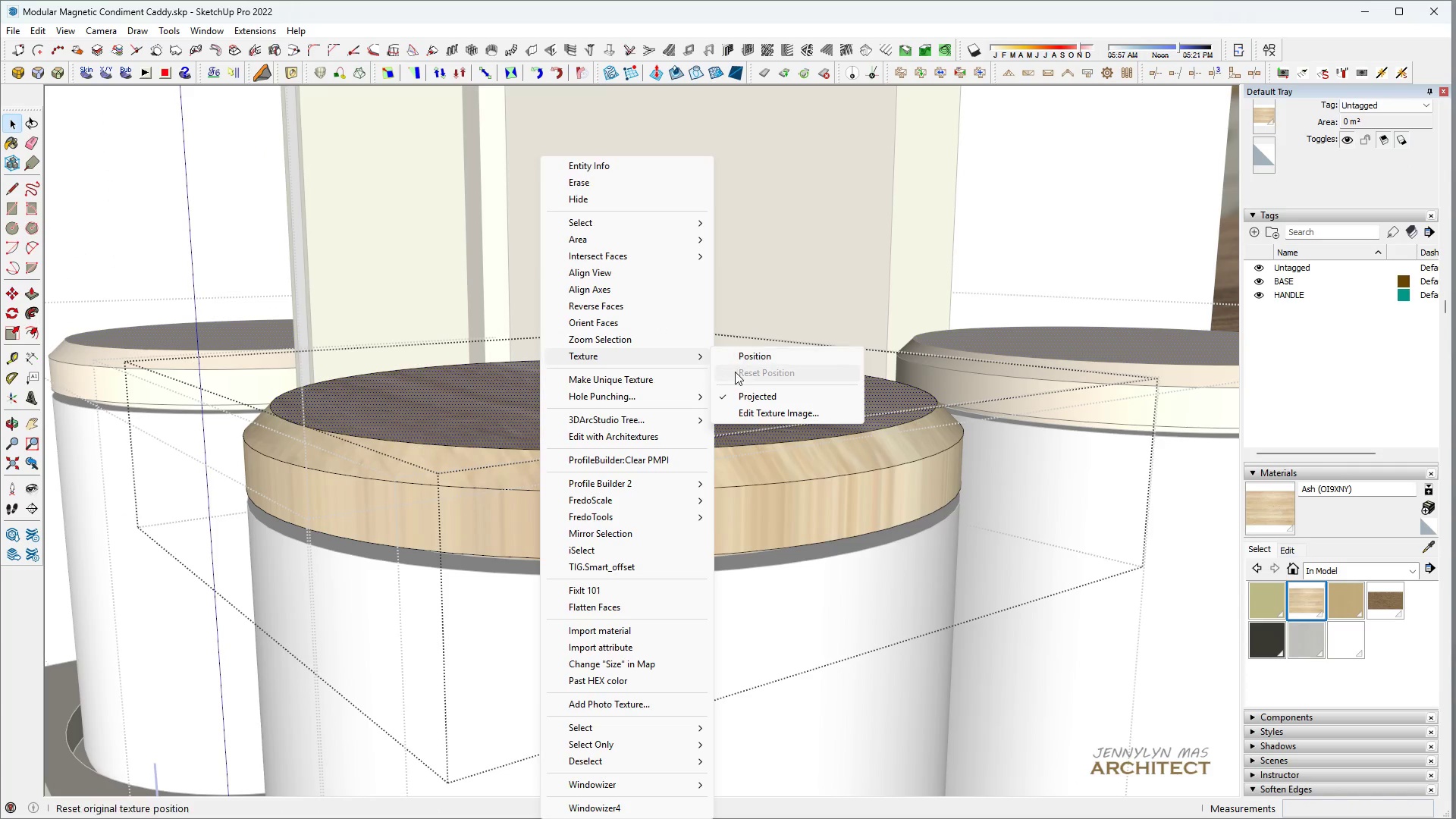 
left_click([741, 397])
 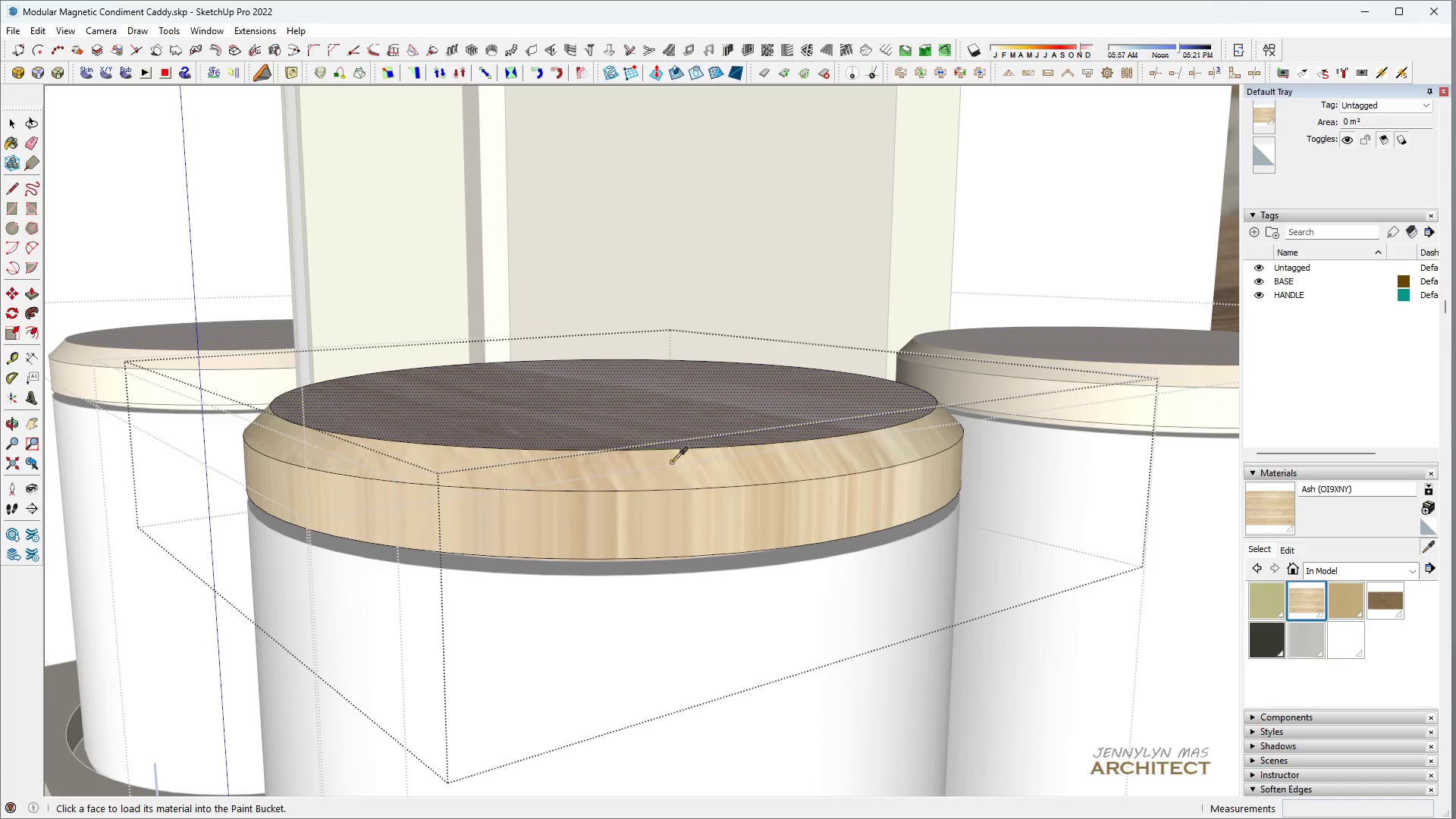 
double_click([680, 470])
 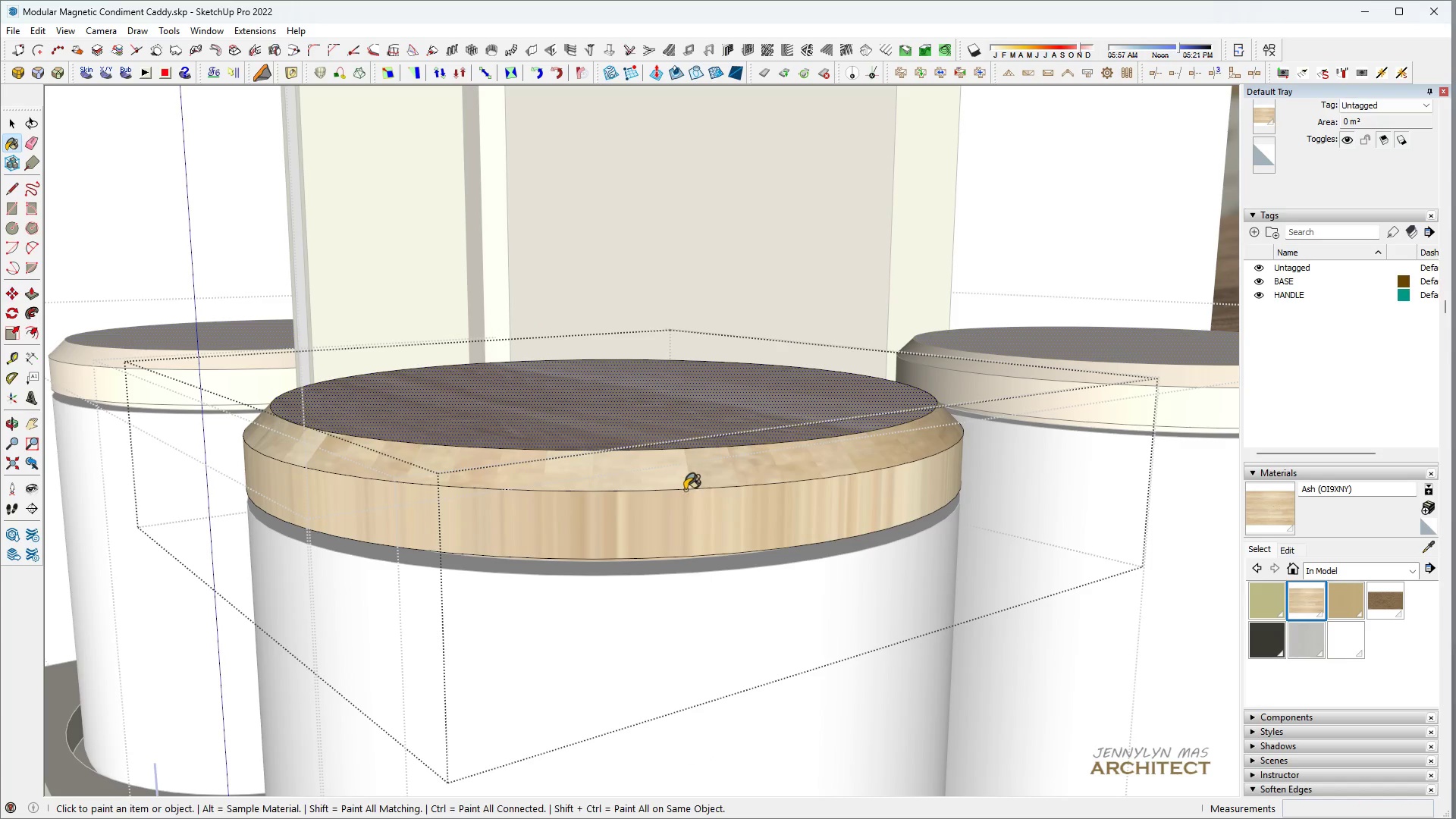 
triple_click([682, 470])
 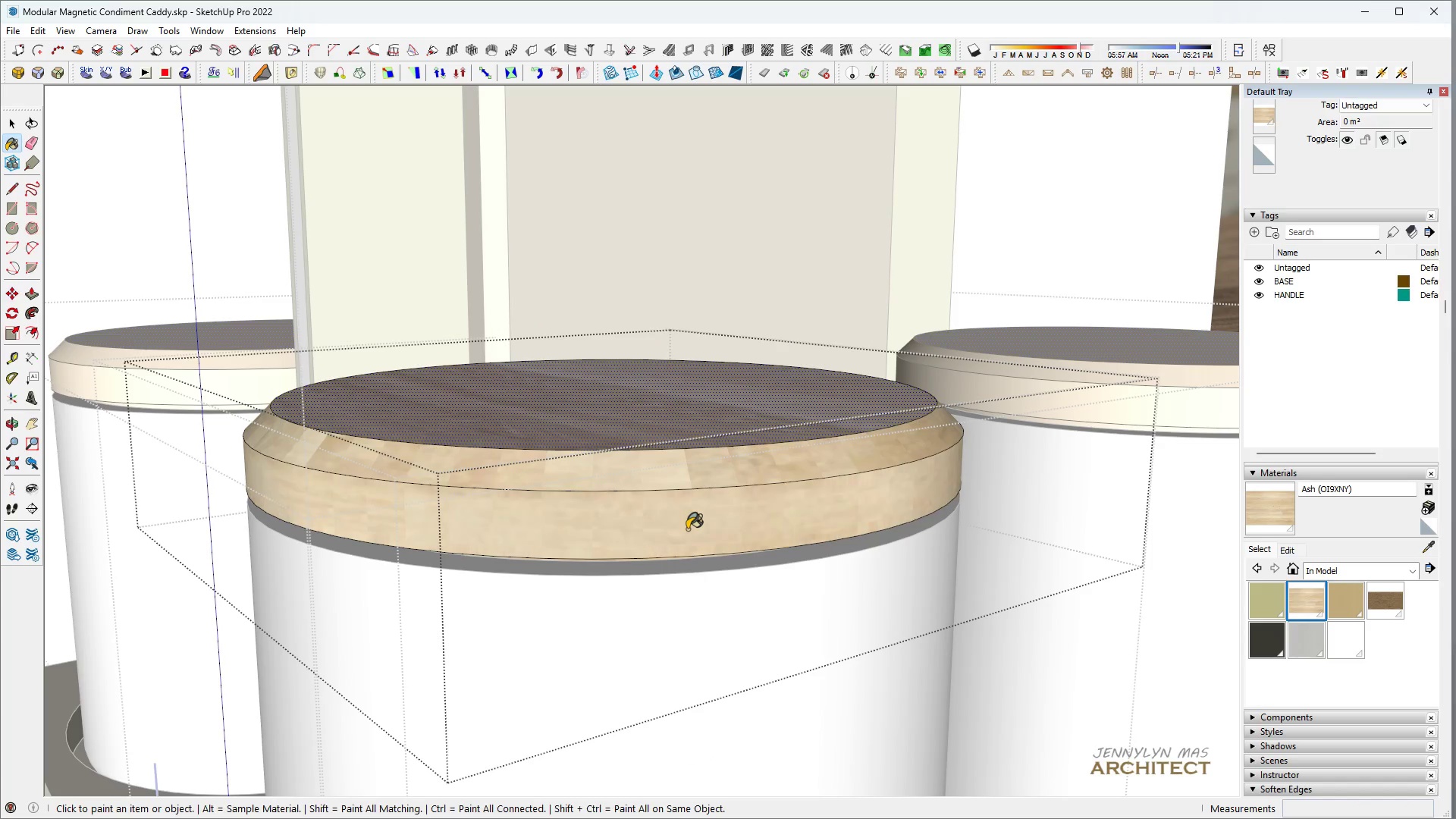 
triple_click([687, 529])
 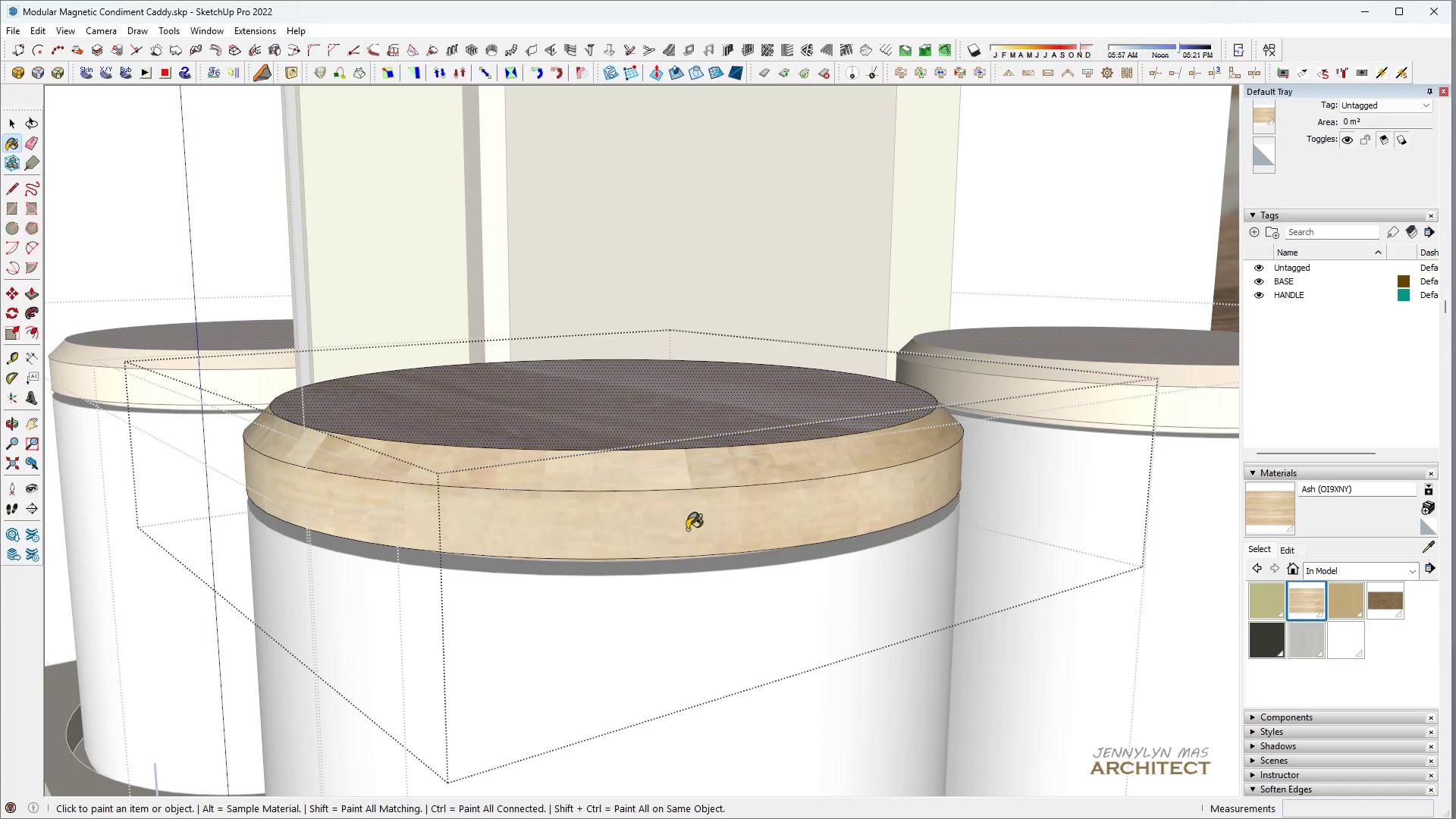 
triple_click([687, 529])
 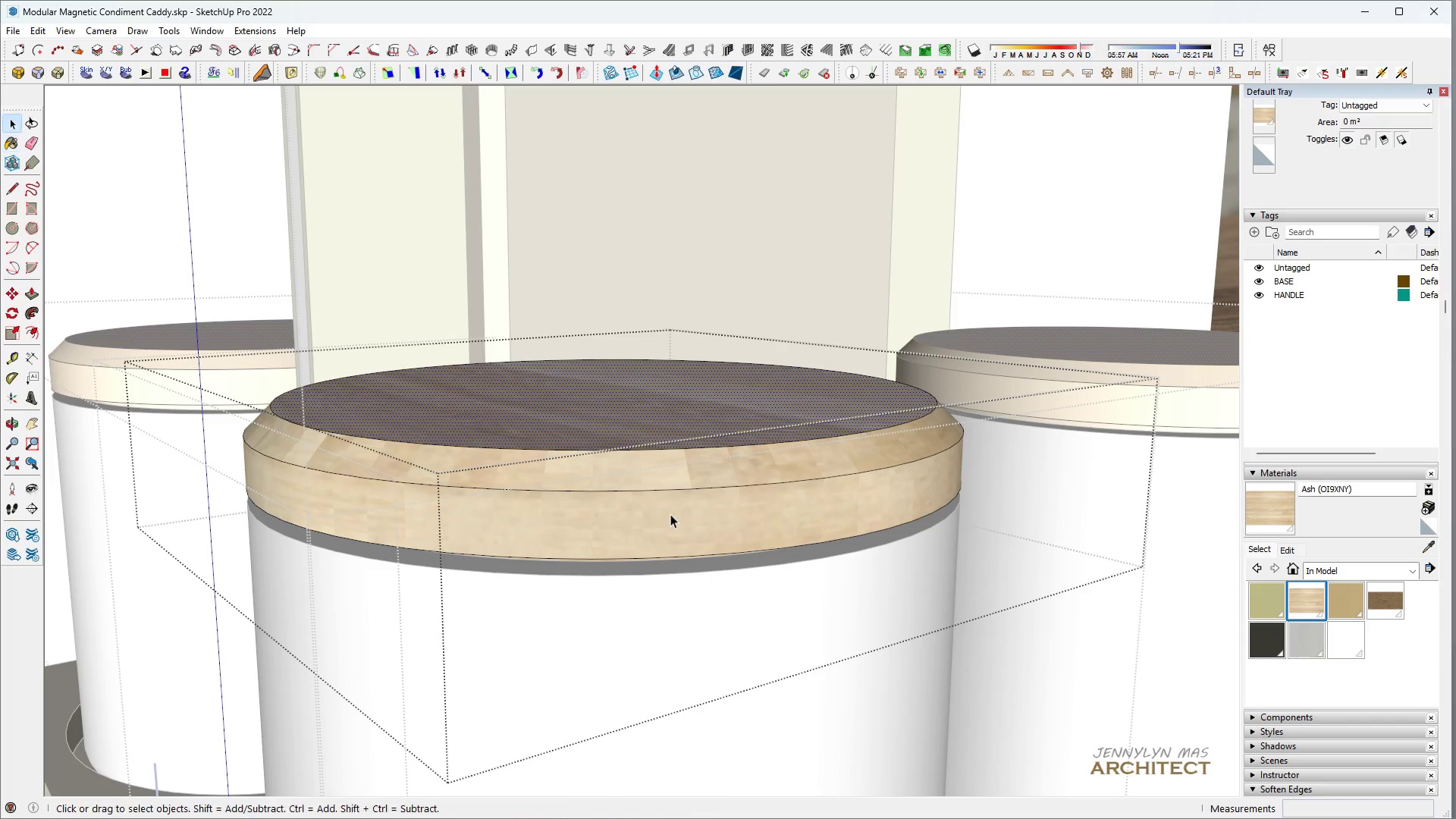 
key(Space)
 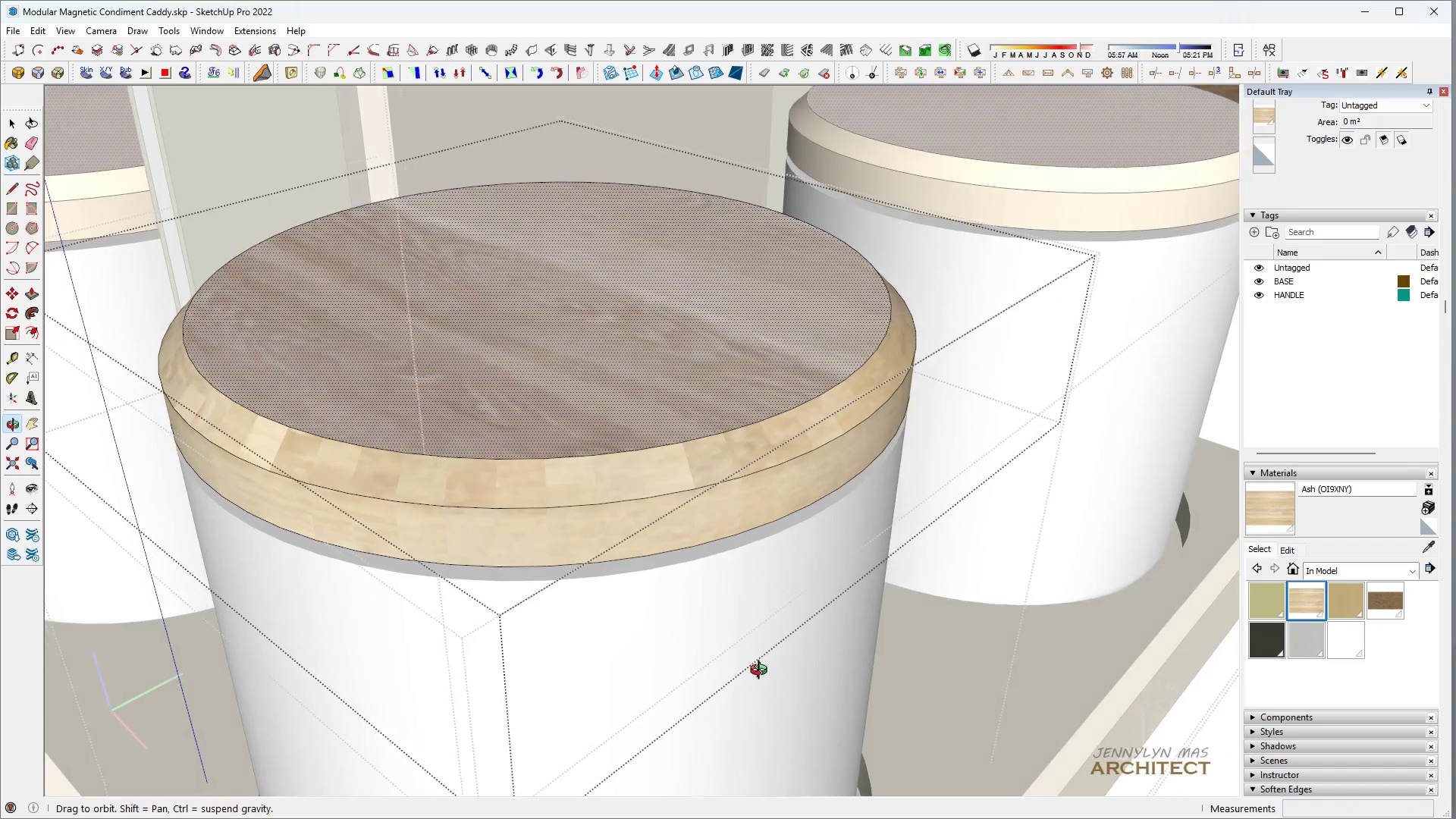 
key(Escape)
 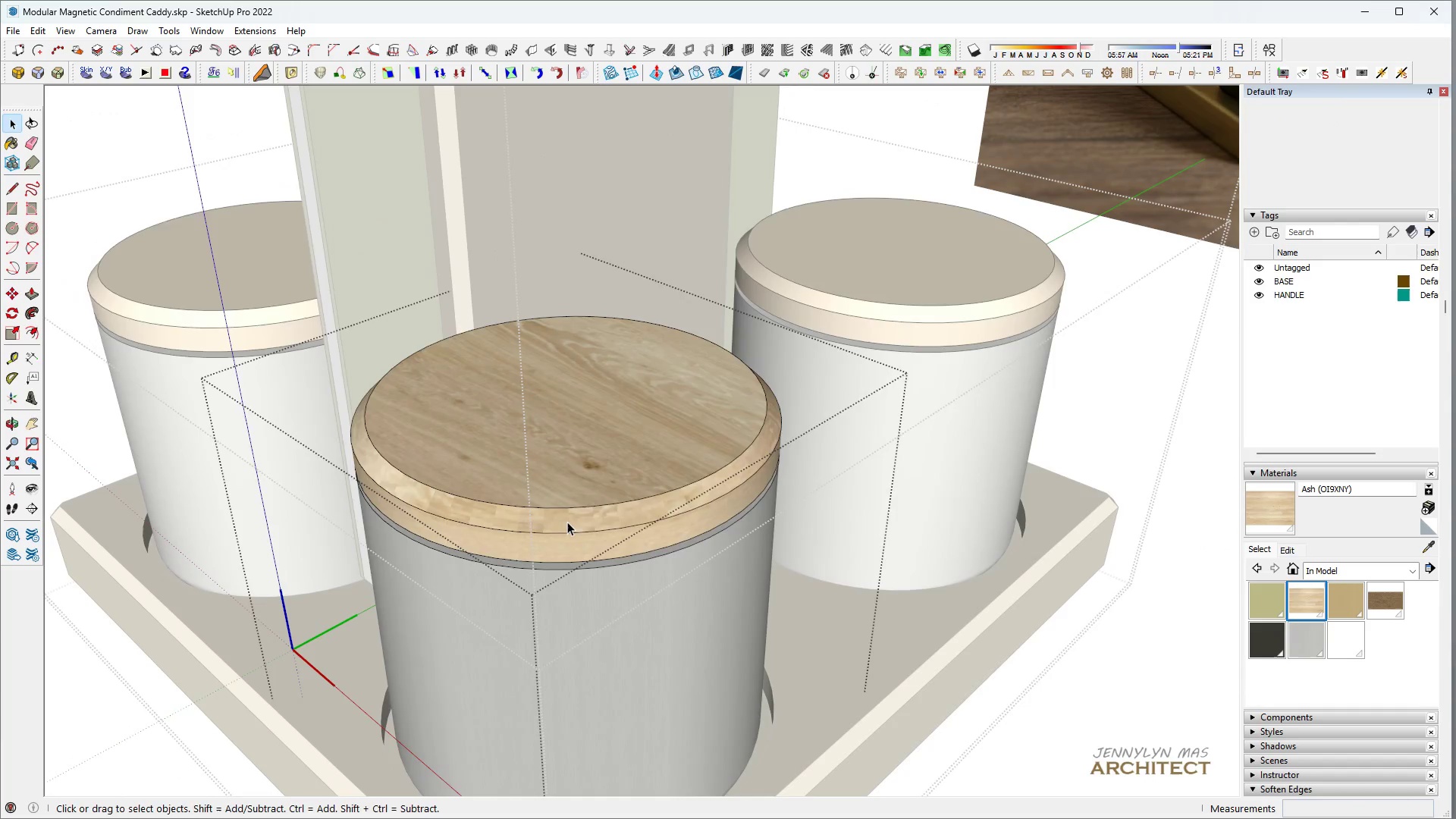 
double_click([567, 522])
 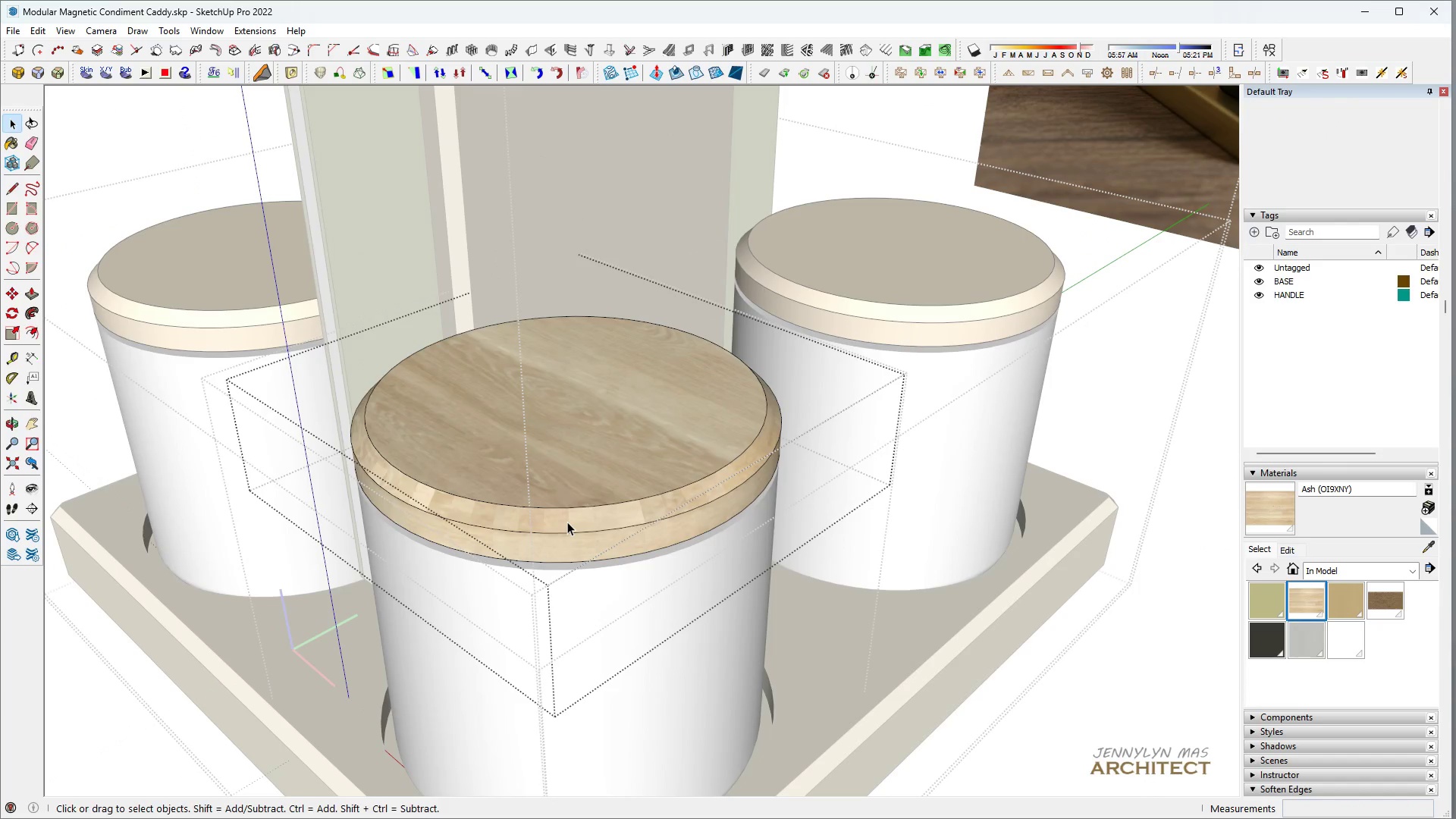 
scroll: coordinate [566, 522], scroll_direction: down, amount: 7.0
 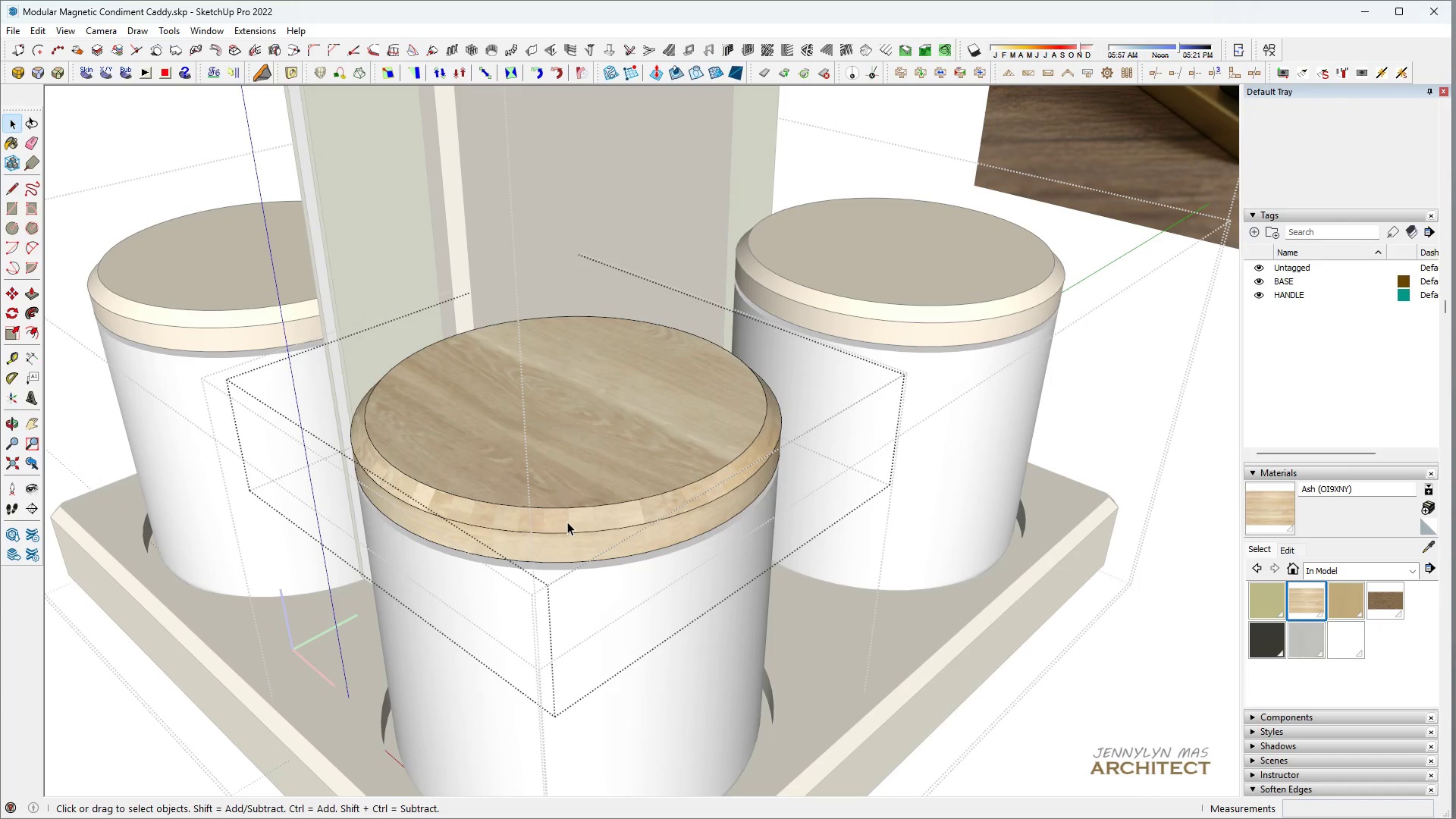 
triple_click([567, 522])
 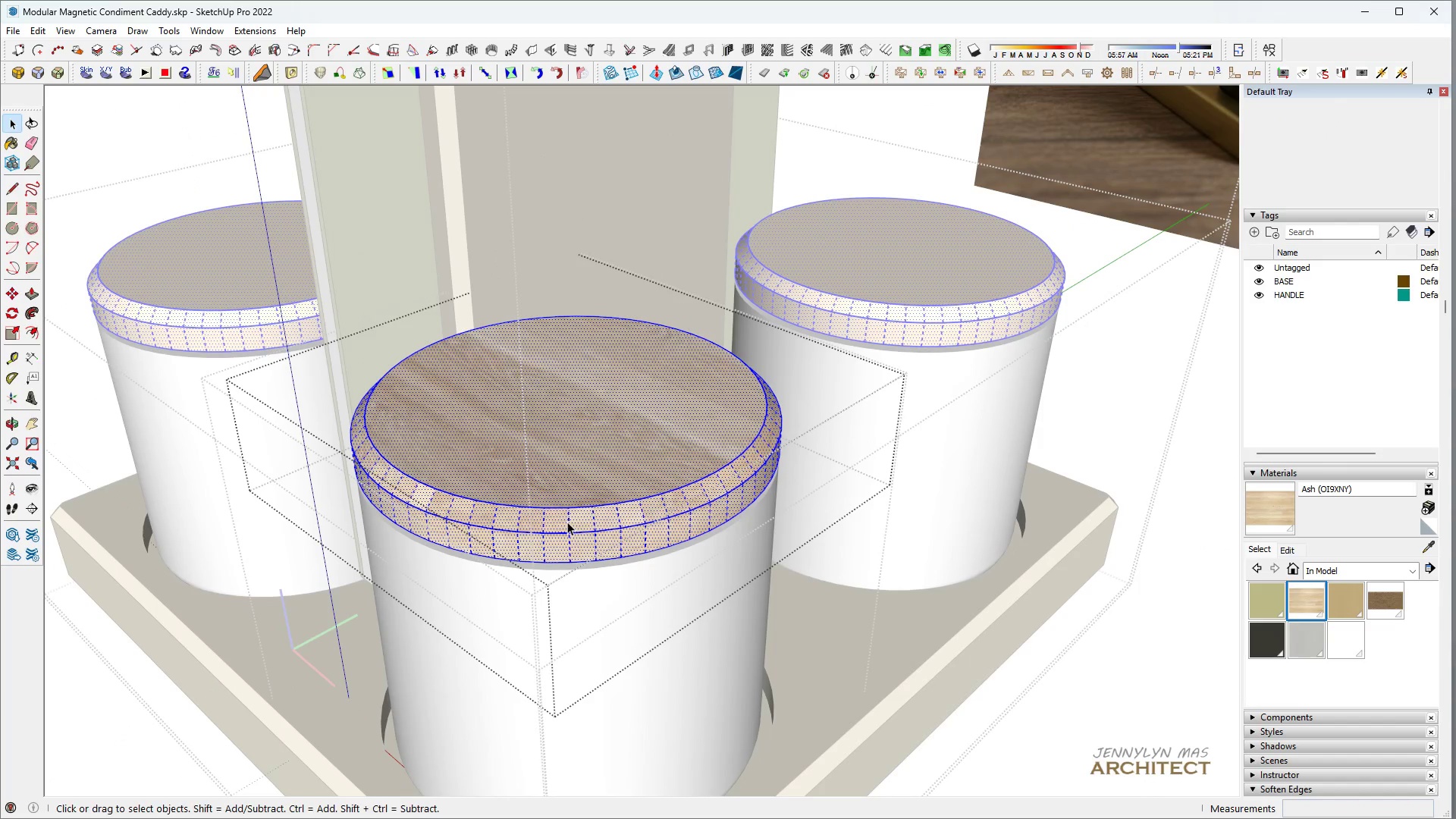 
triple_click([567, 522])
 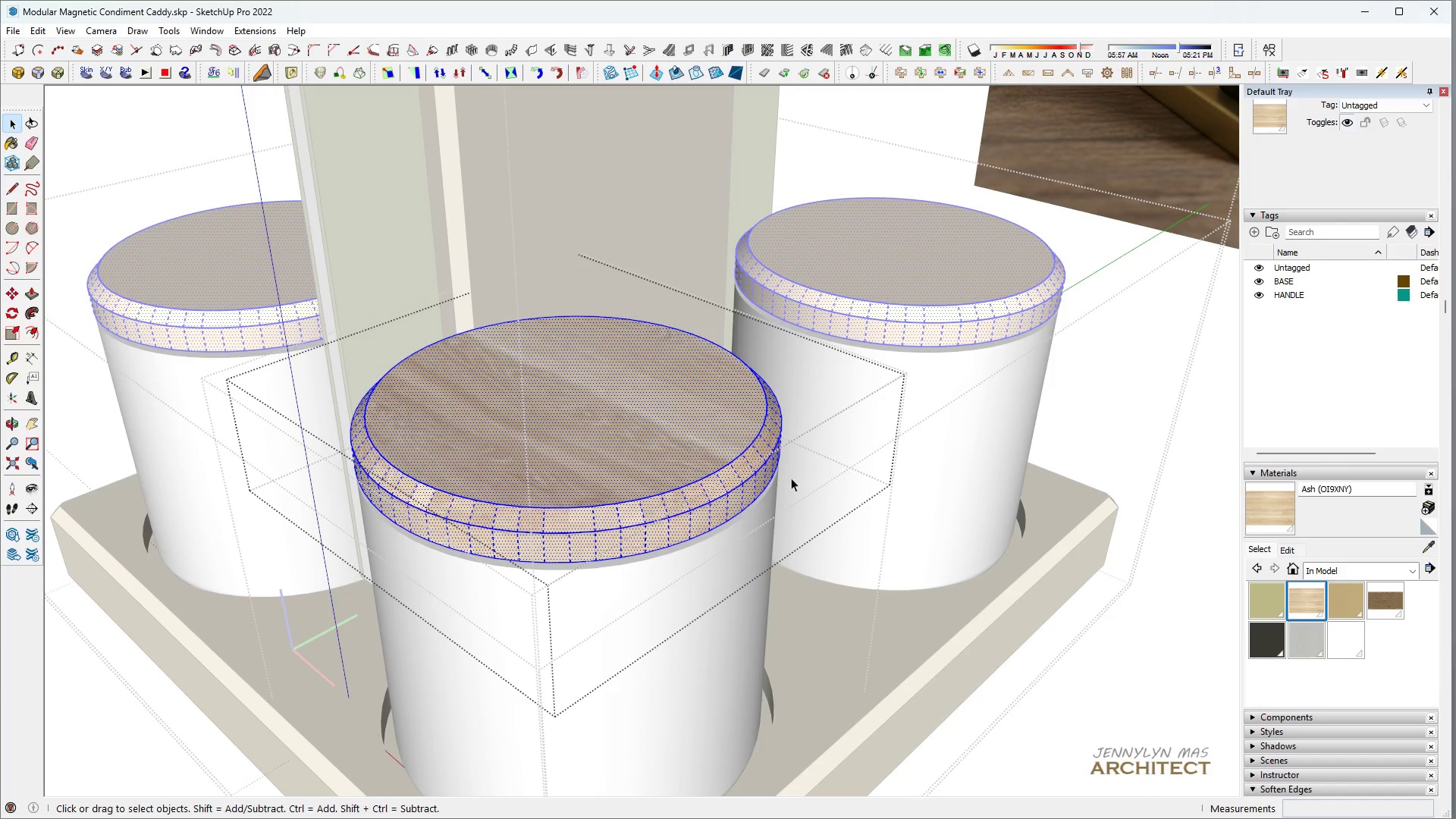 
left_click([631, 475])
 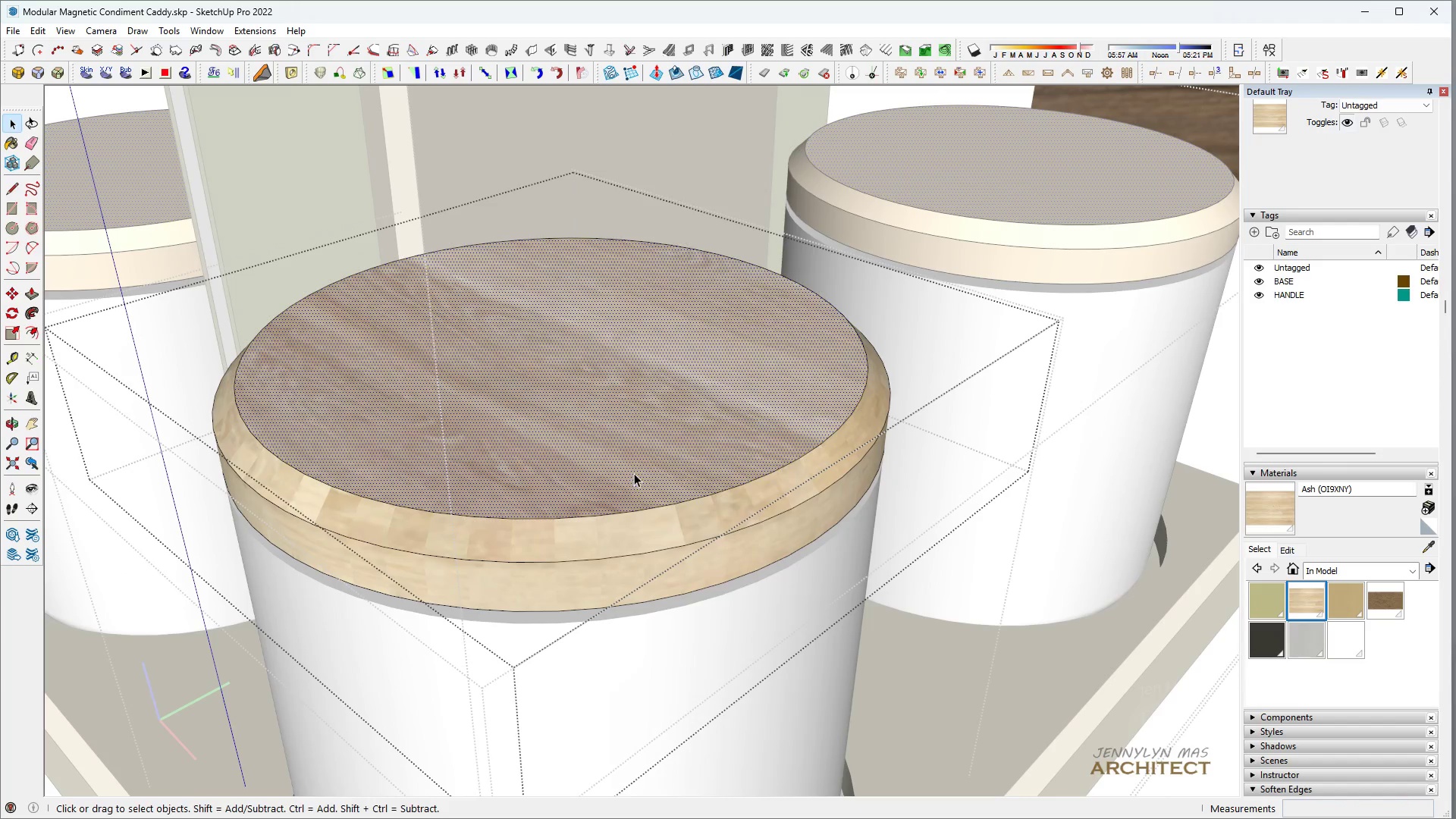 
right_click([634, 473])
 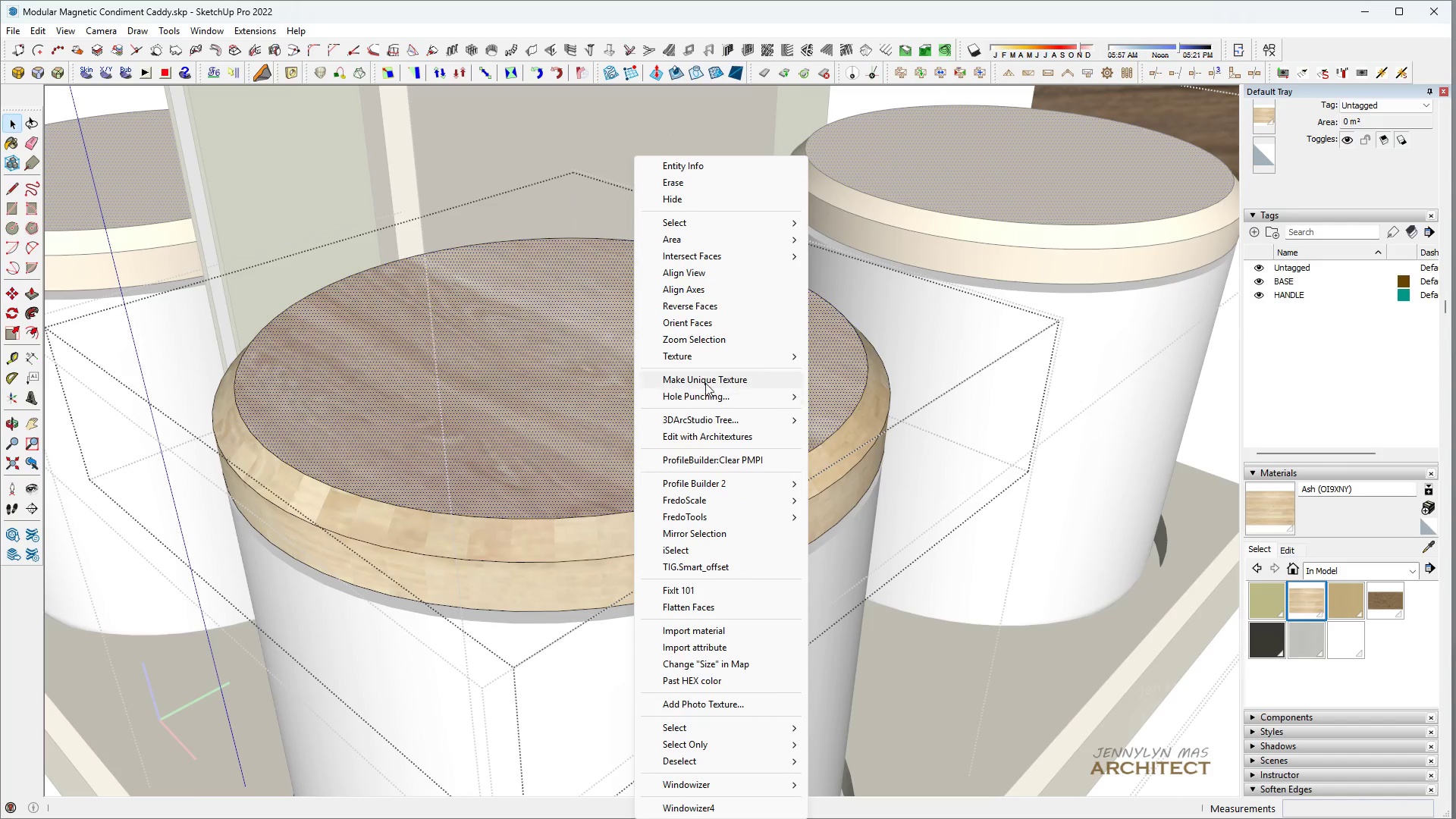 
scroll: coordinate [588, 493], scroll_direction: up, amount: 5.0
 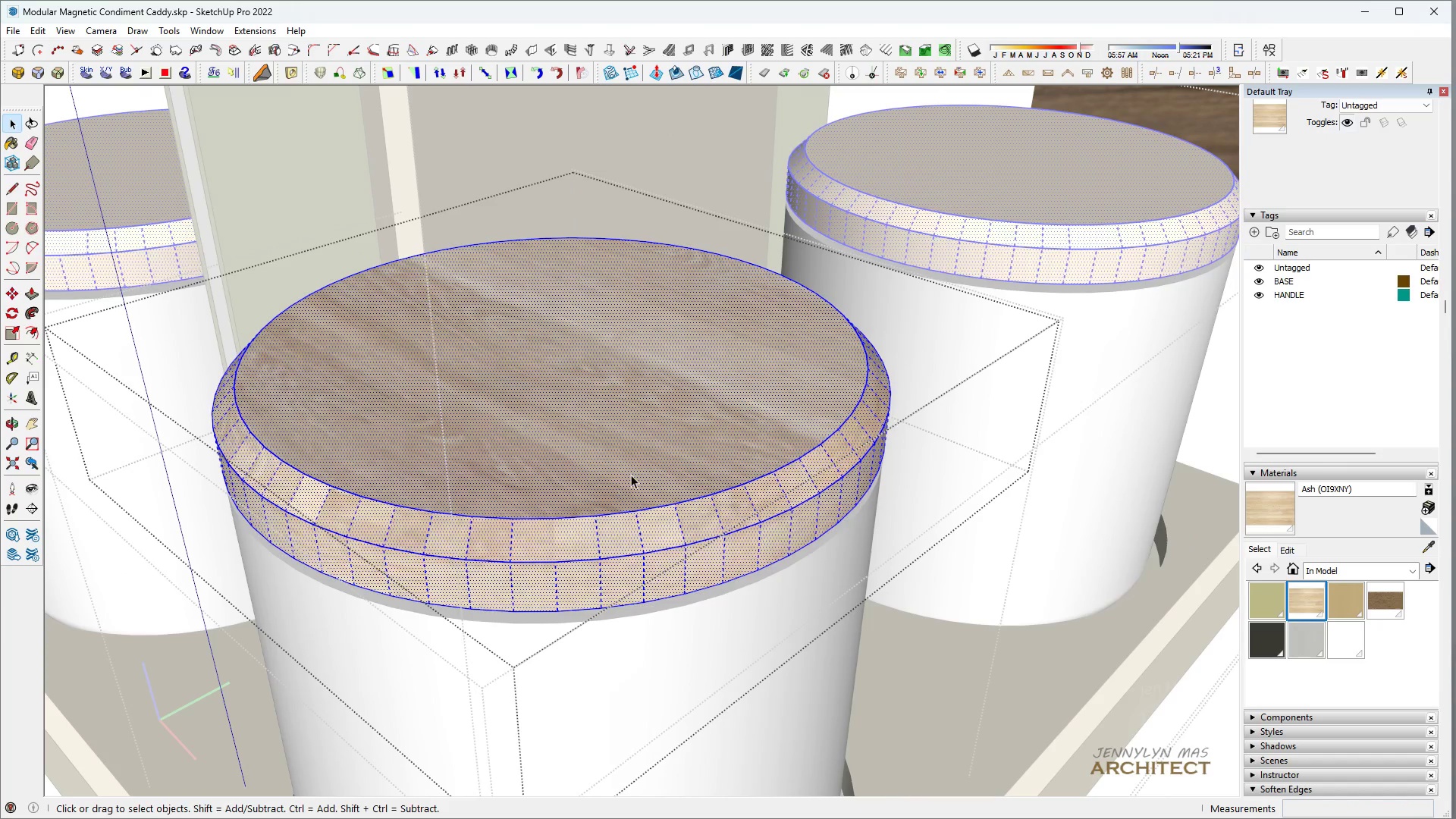 
left_click([716, 358])
 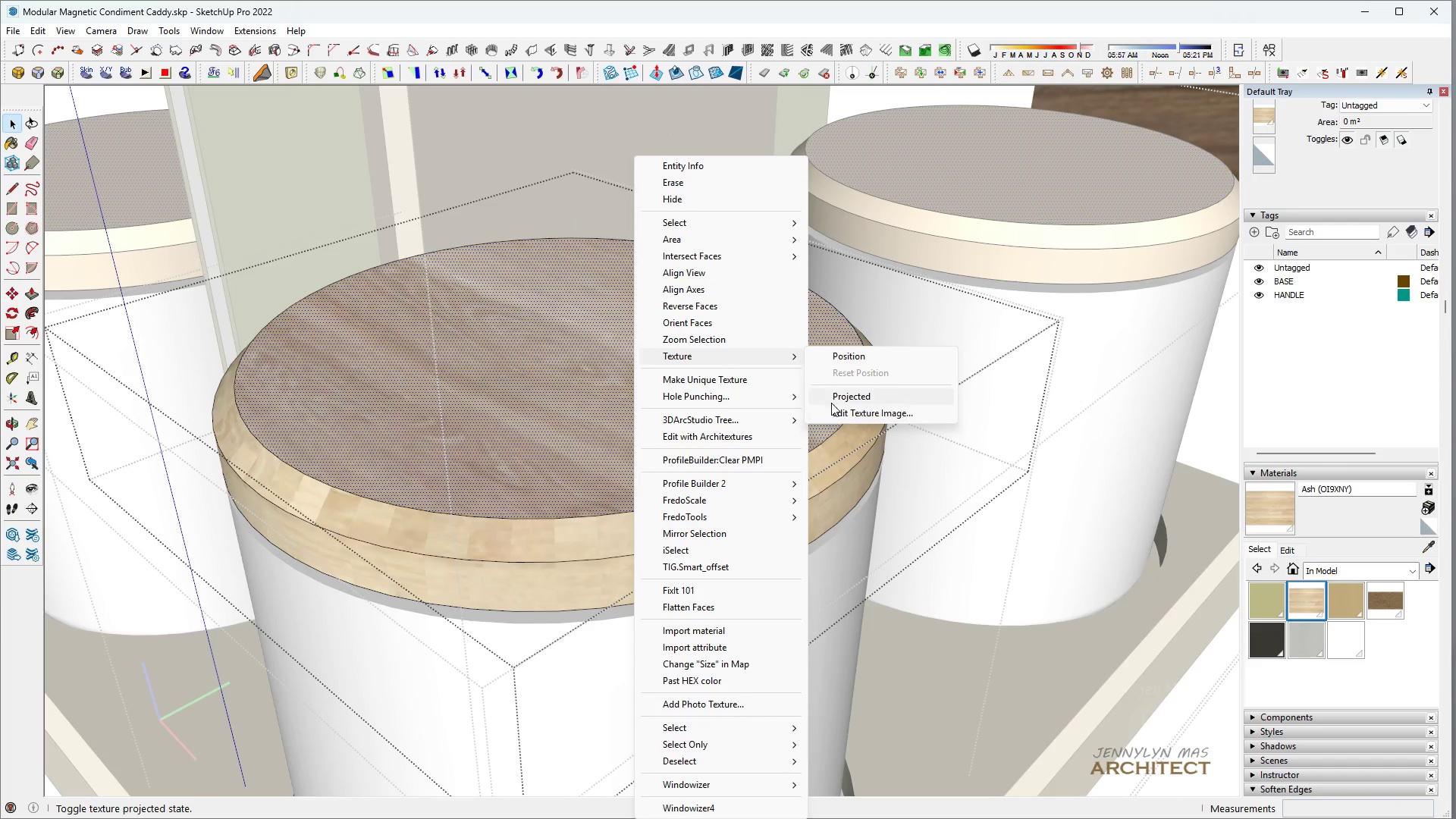 
left_click([831, 395])
 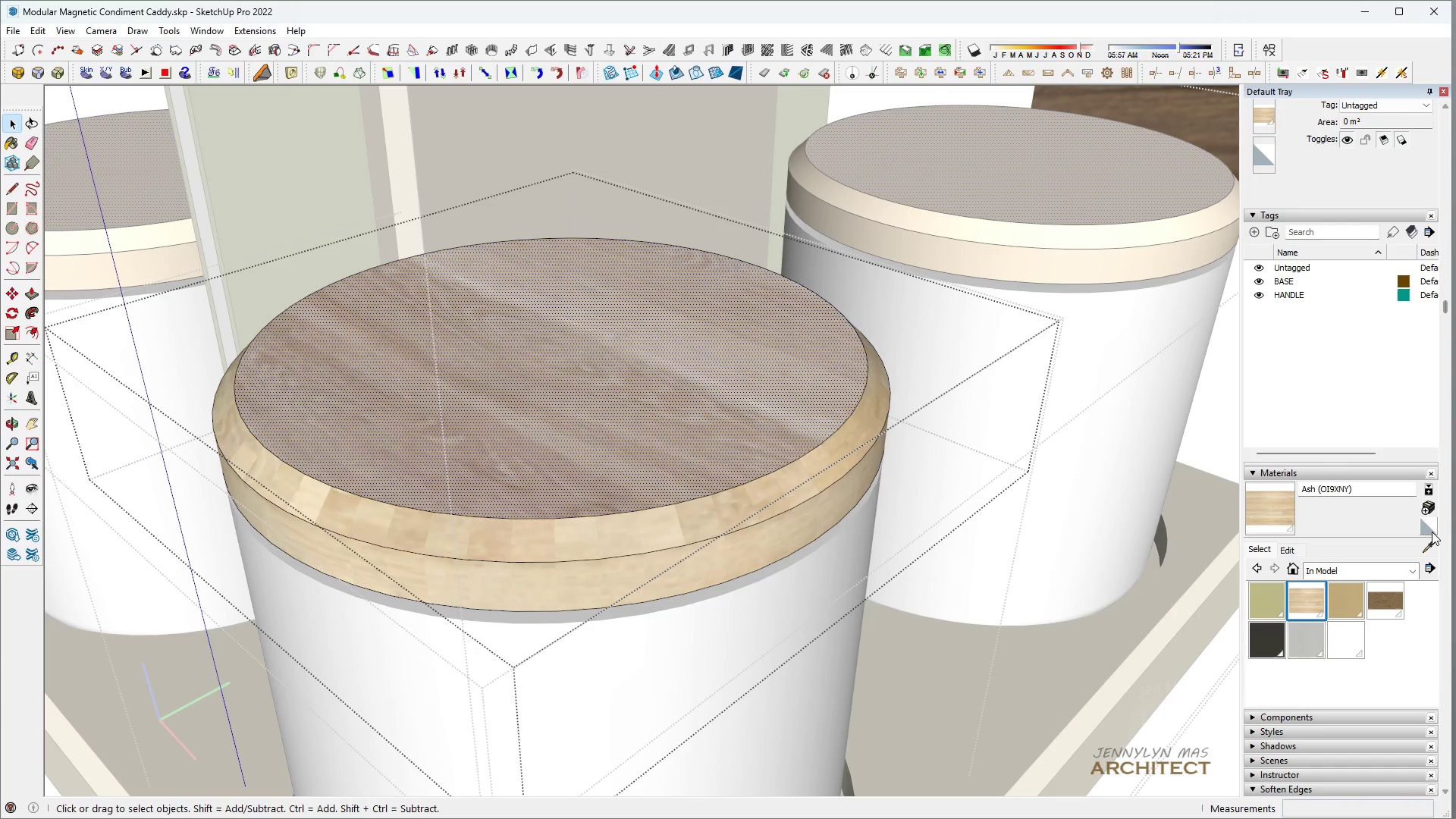 
left_click([1429, 539])
 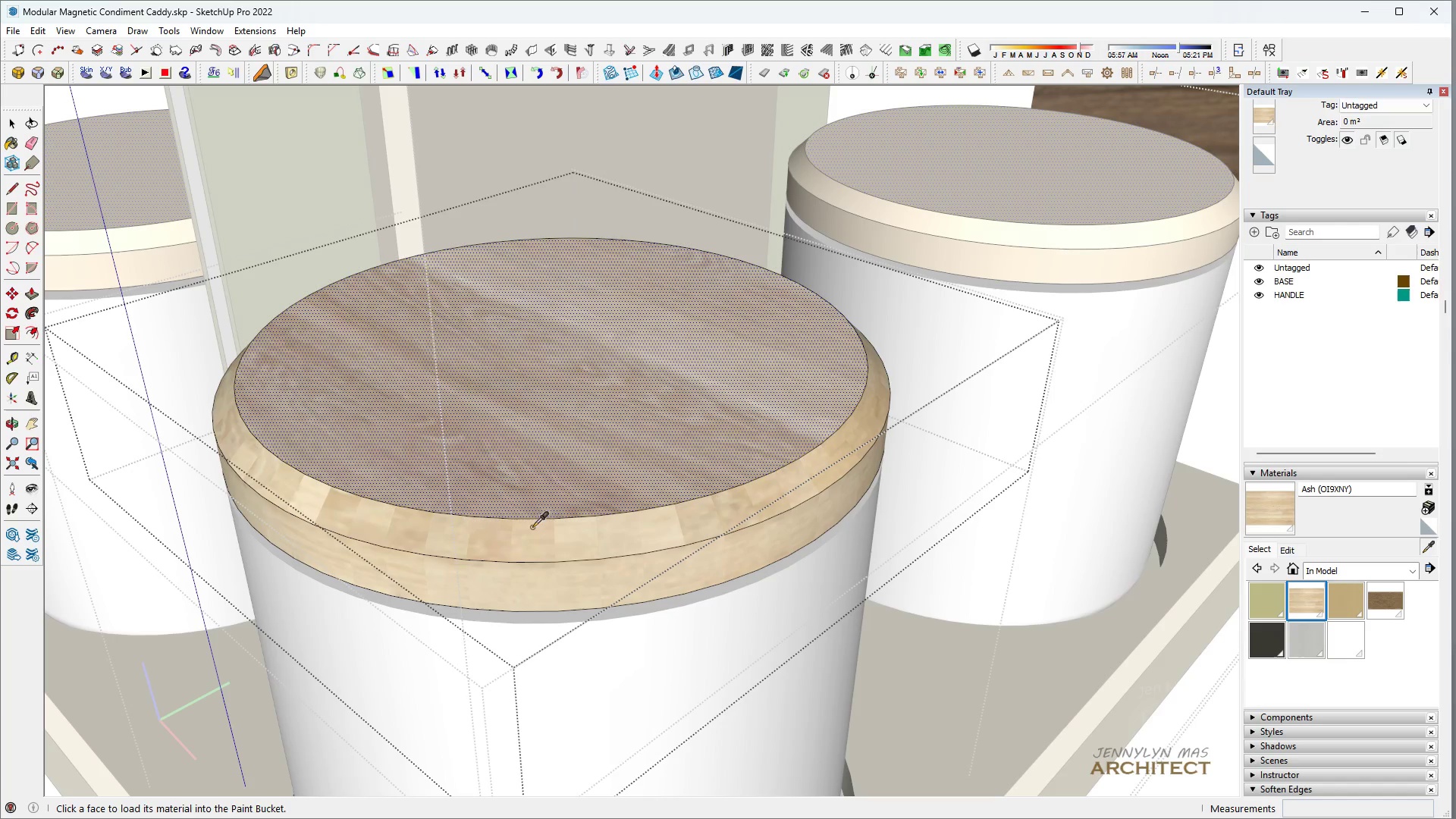 
left_click([557, 490])
 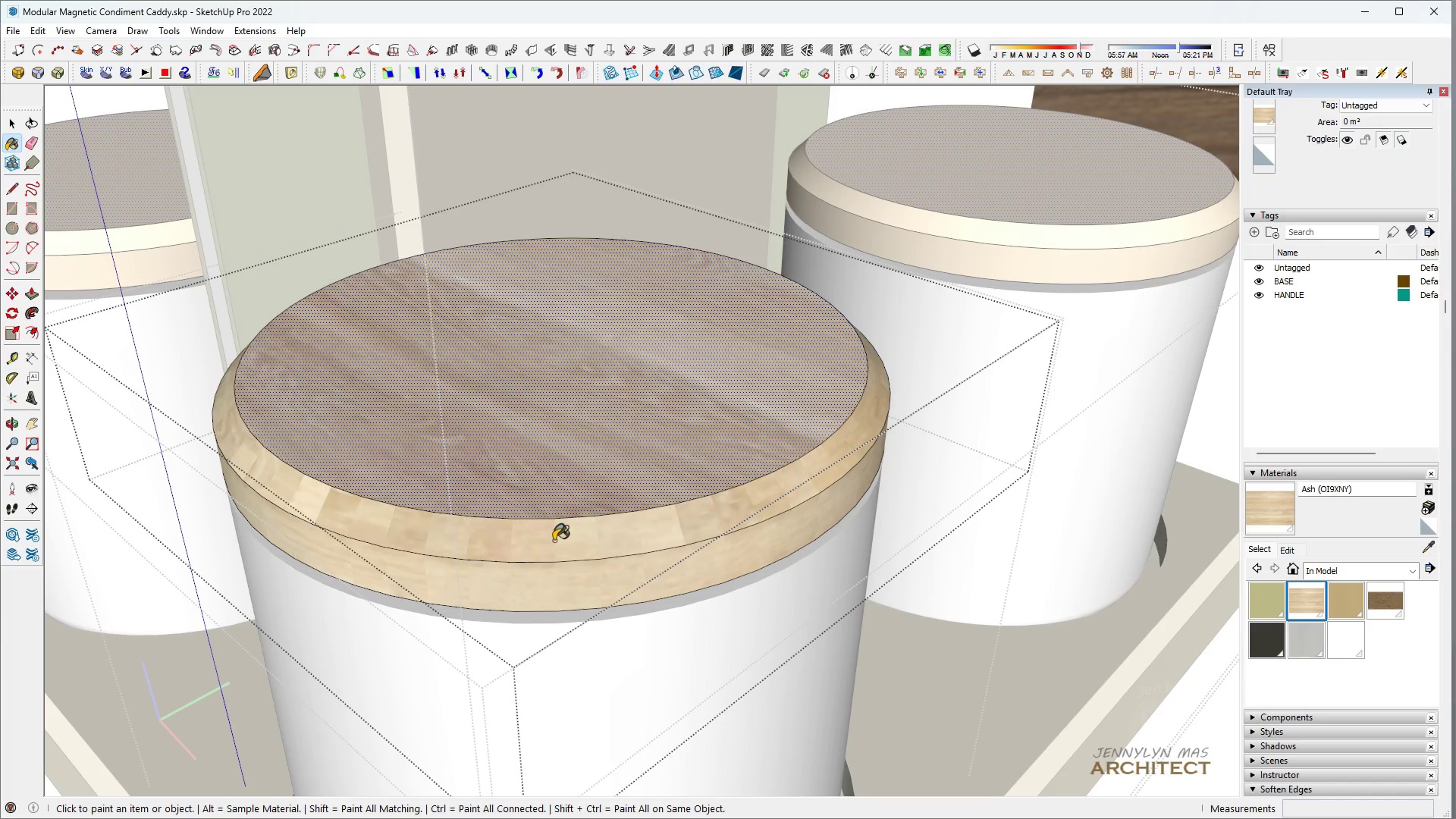 
triple_click([563, 573])
 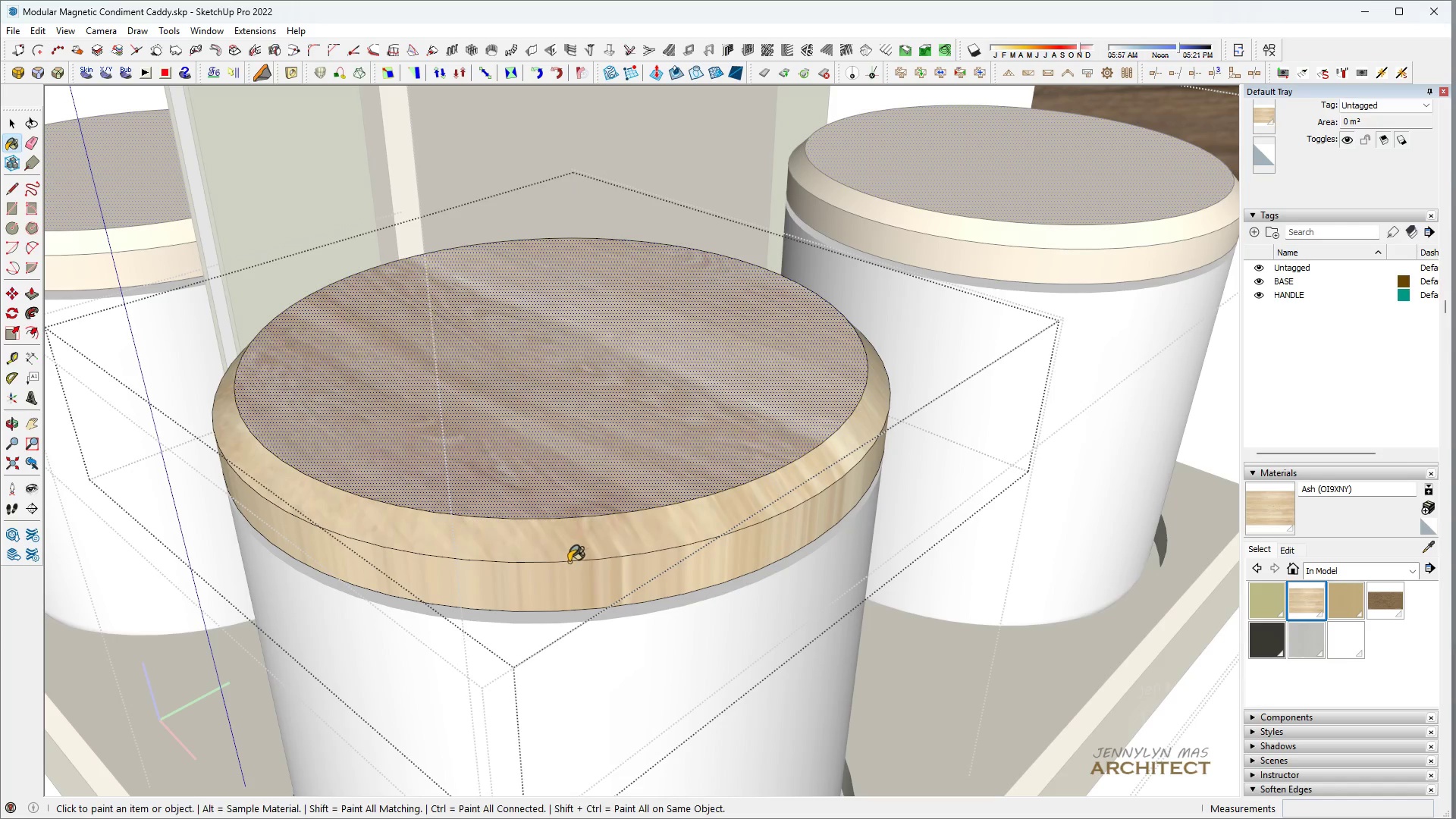 
key(Space)
 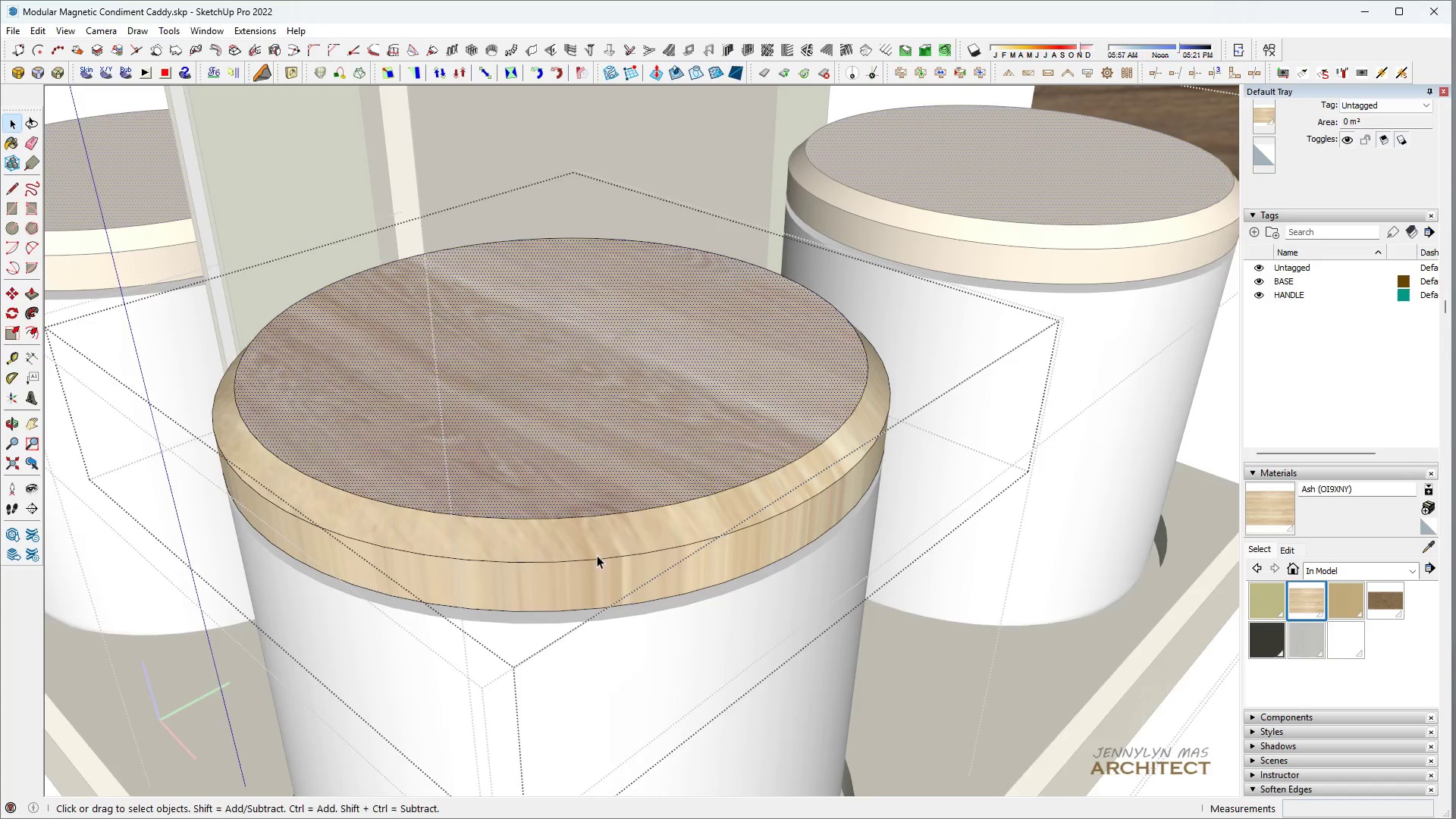 
scroll: coordinate [597, 555], scroll_direction: up, amount: 1.0
 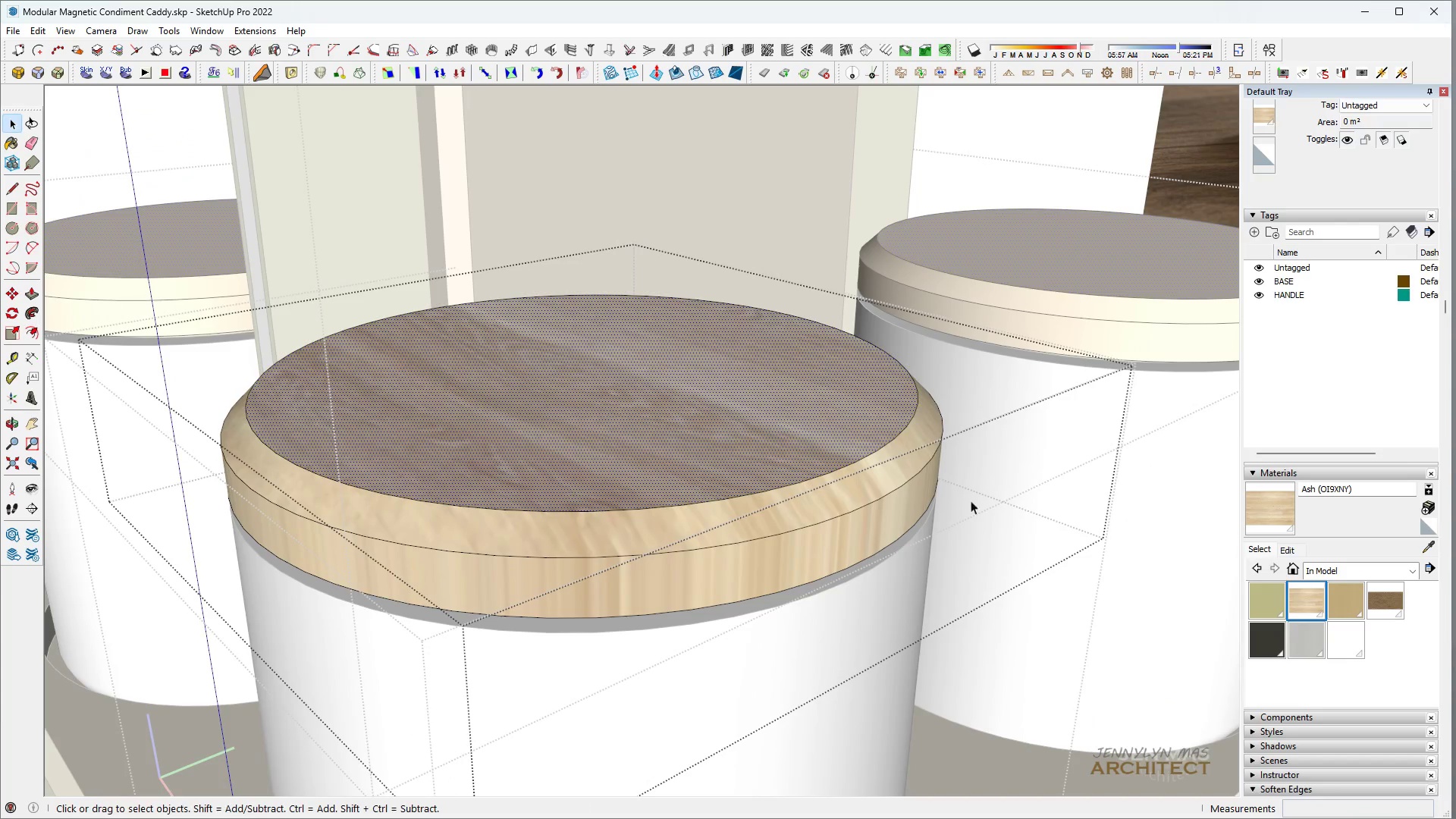 
key(Control+Z)
 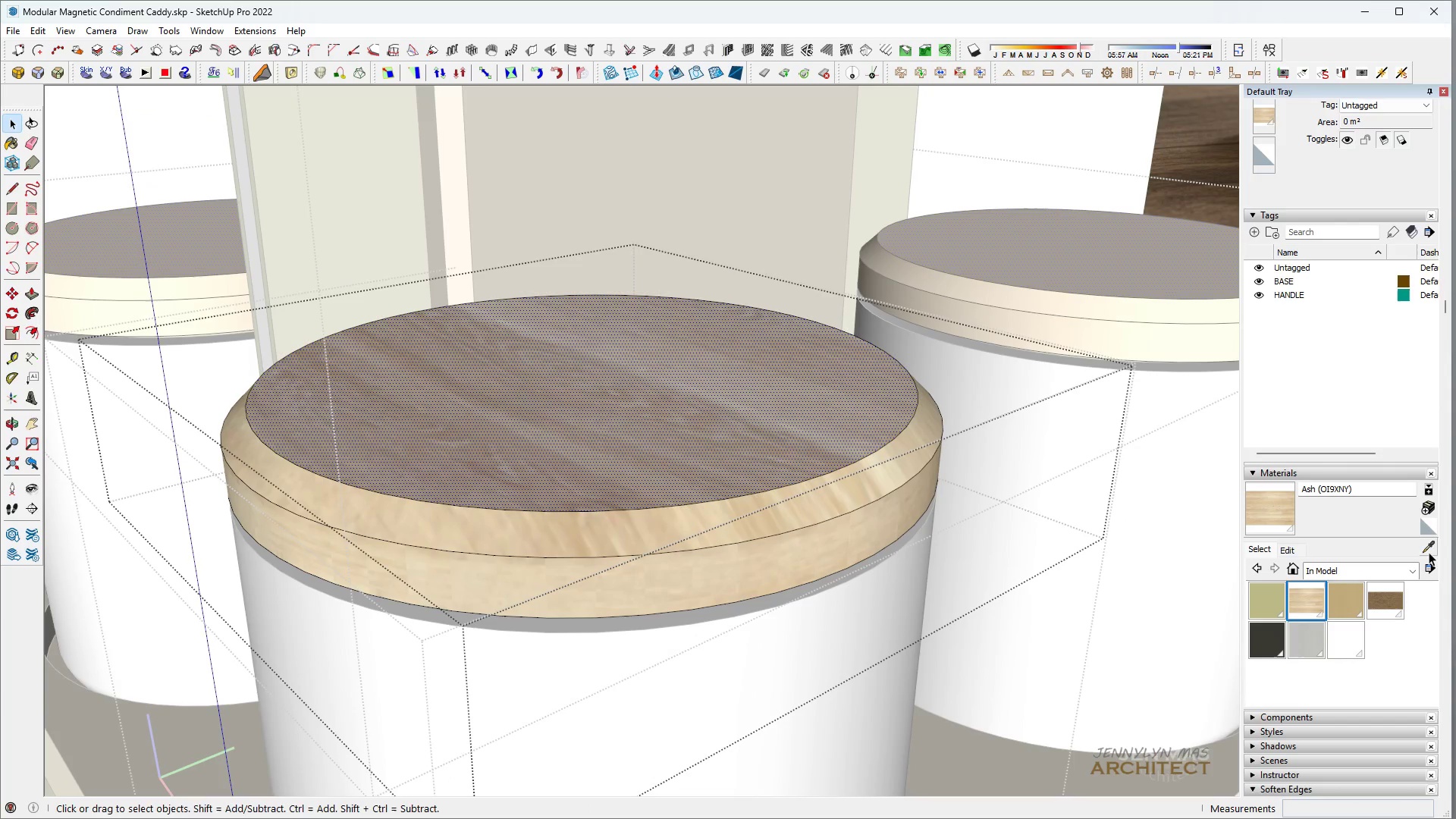 
left_click([1429, 552])
 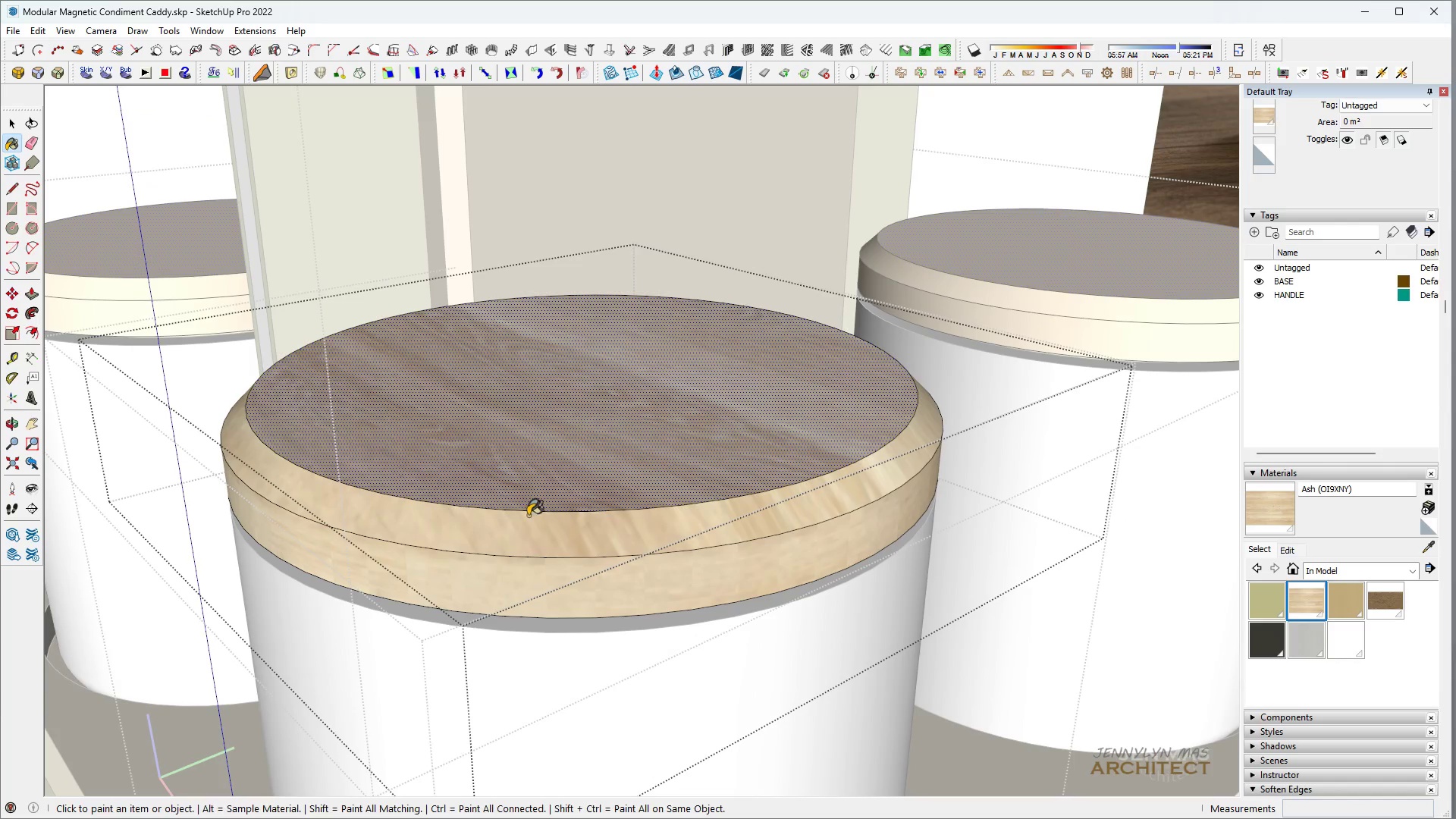 
double_click([545, 595])
 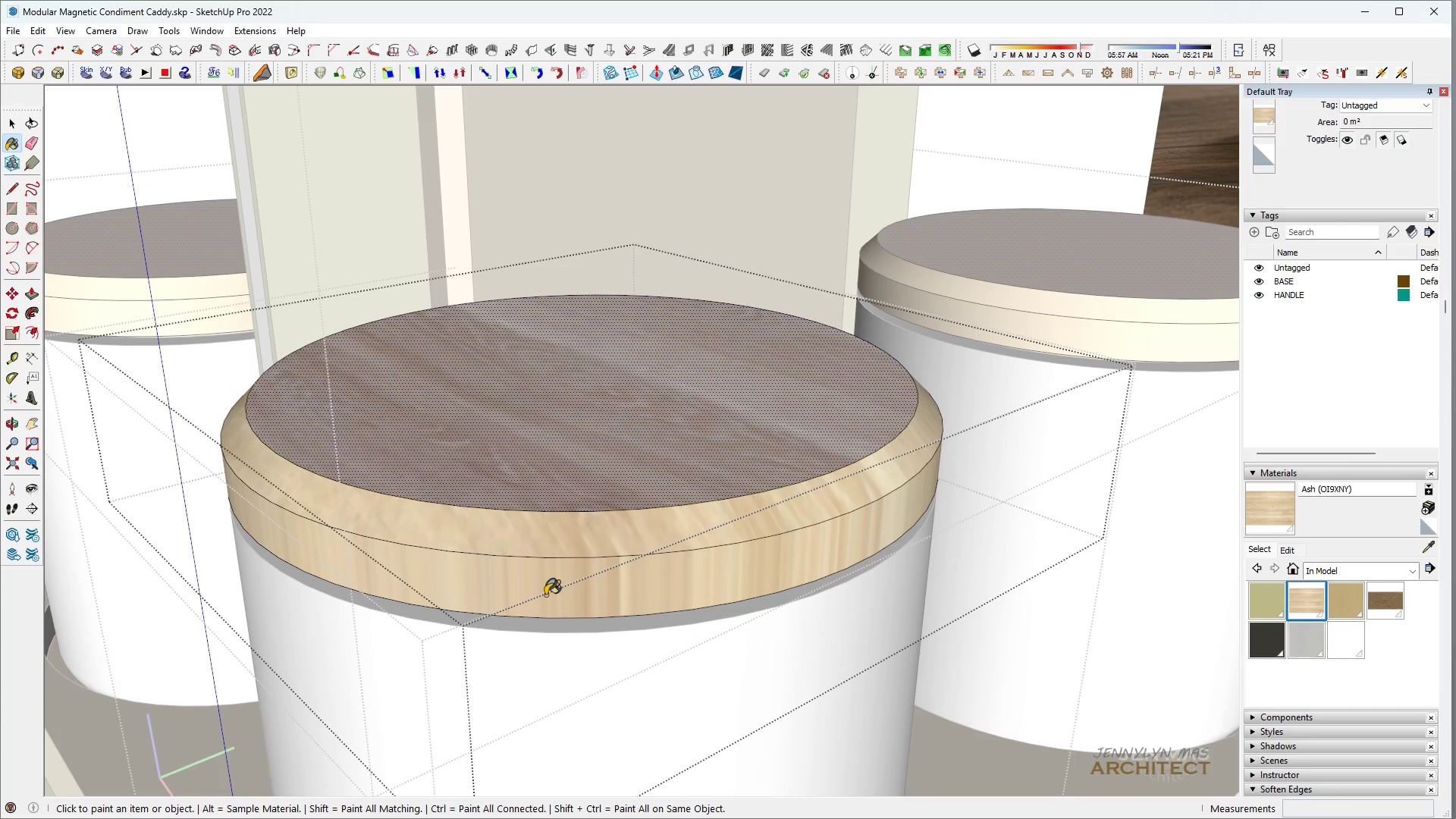 
triple_click([545, 595])
 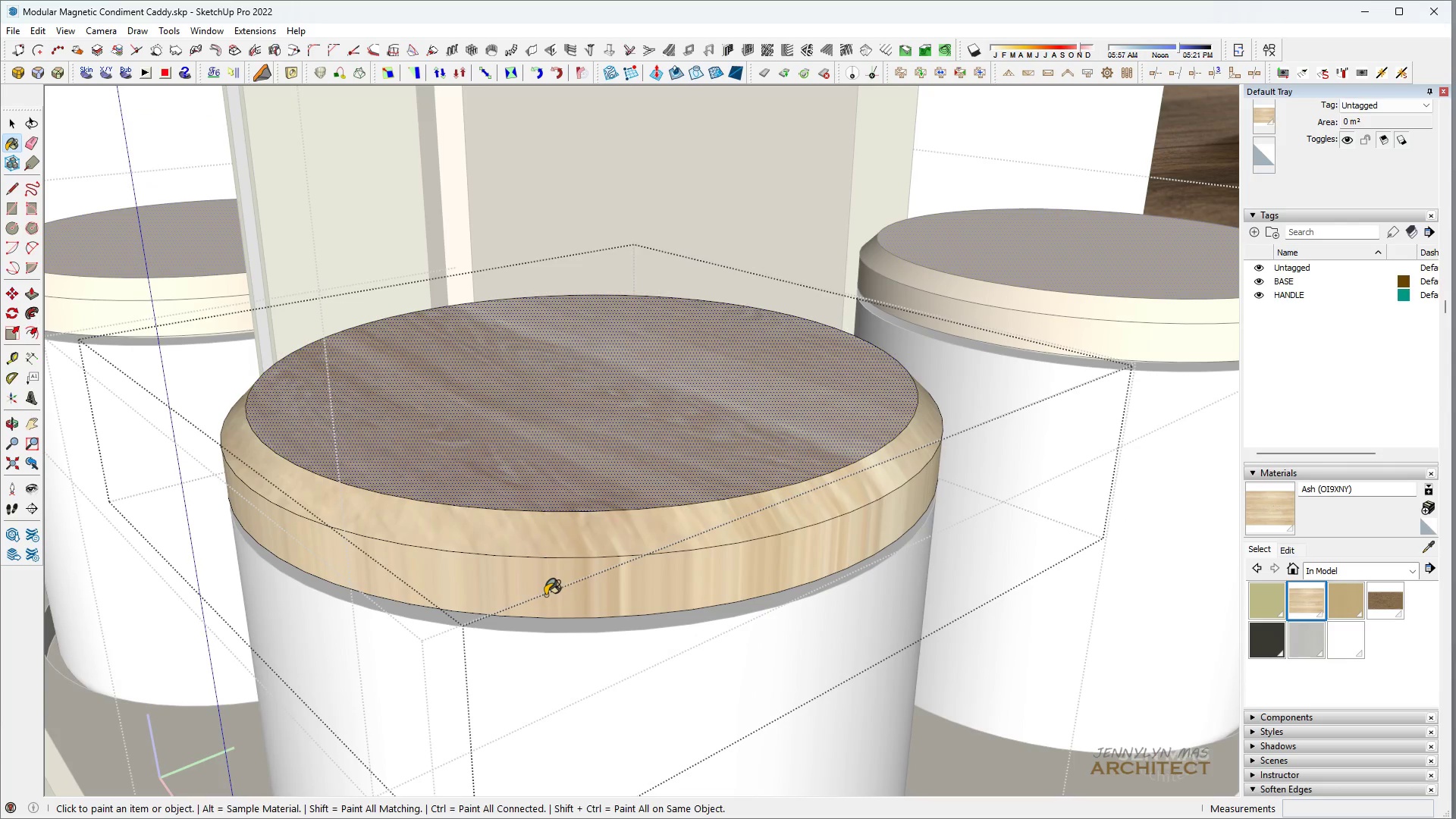 
triple_click([545, 595])
 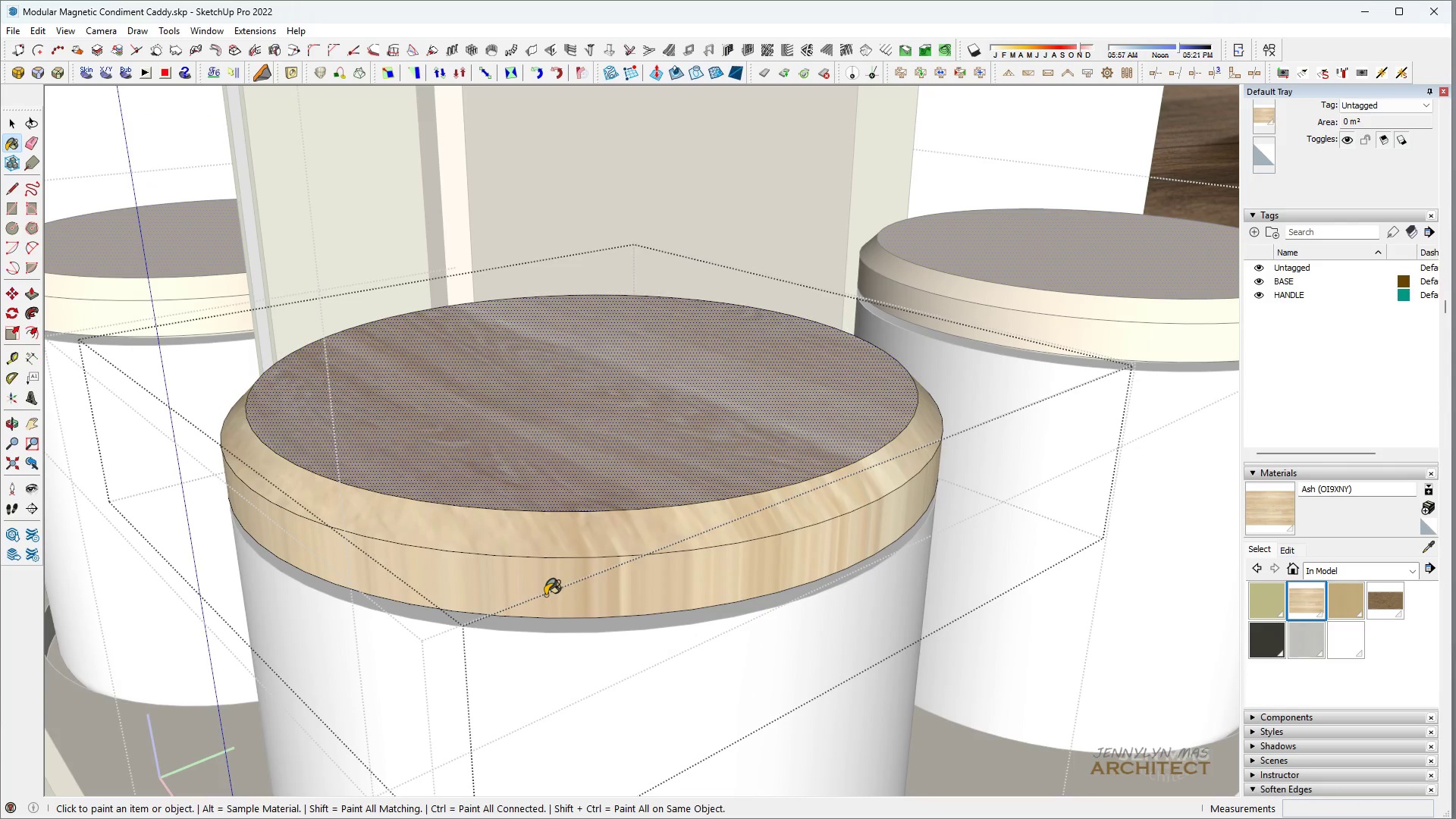 
triple_click([545, 595])
 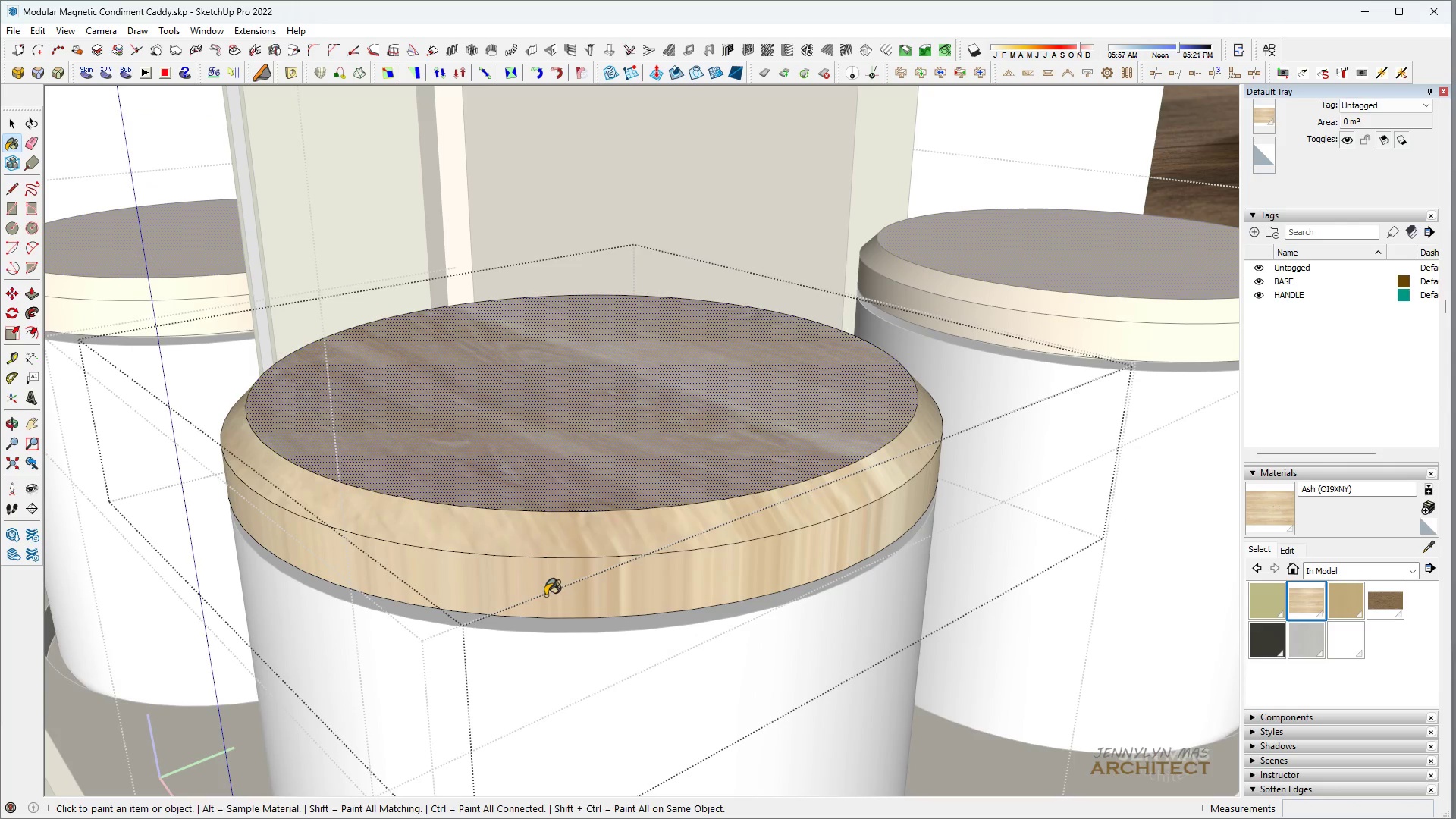 
triple_click([545, 595])
 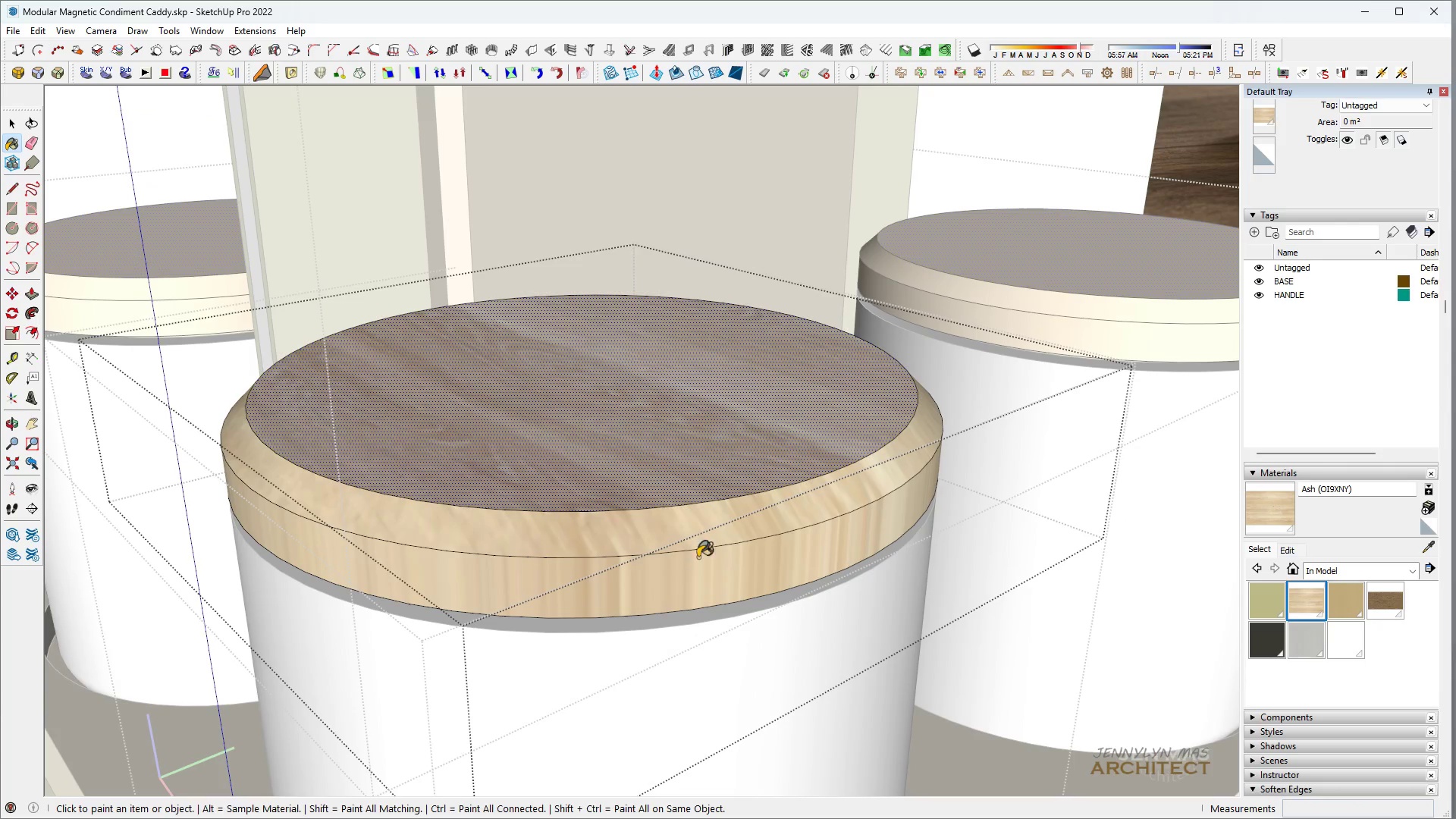 
key(Control+Z)
 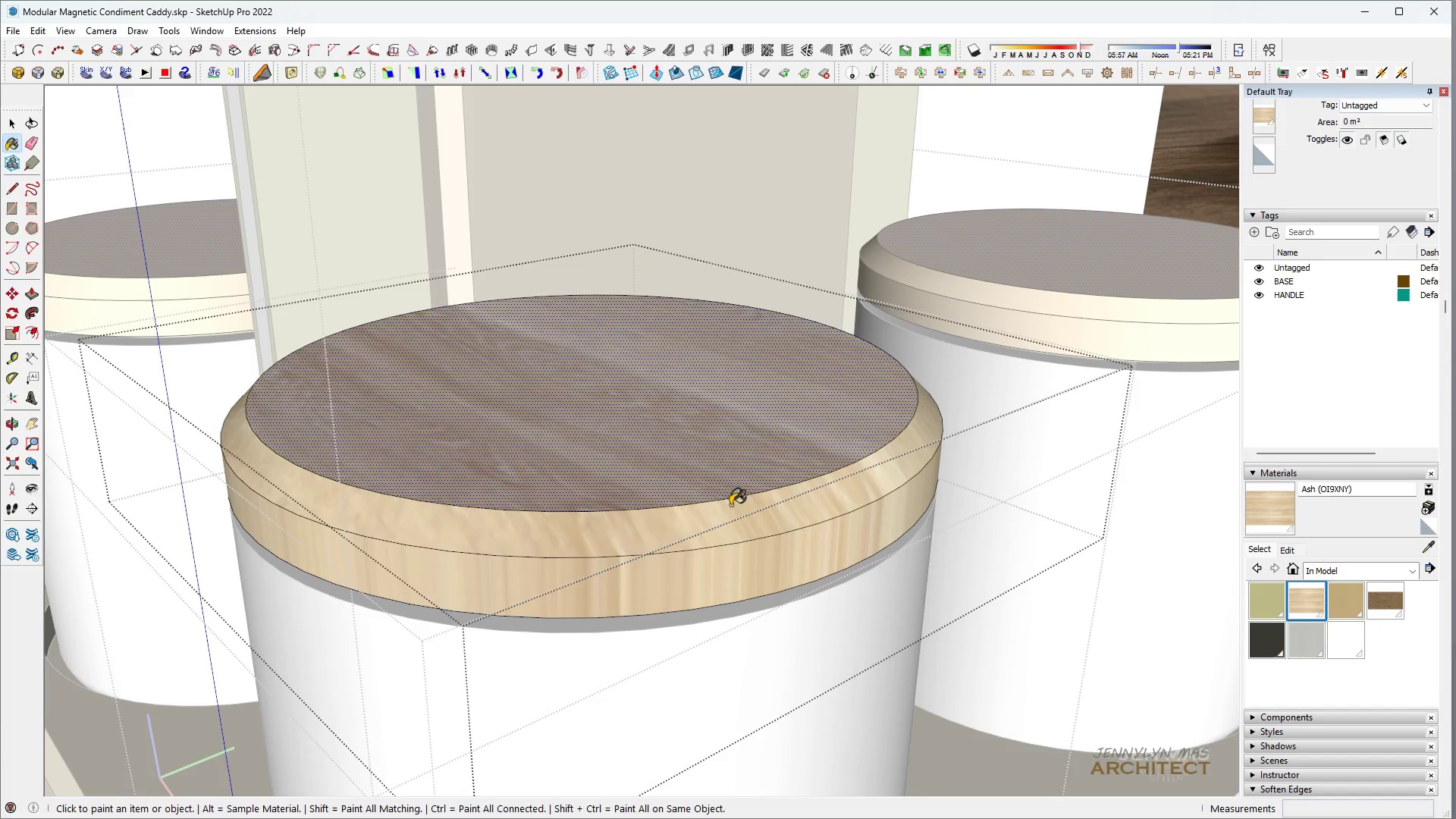 
scroll: coordinate [552, 460], scroll_direction: down, amount: 6.0
 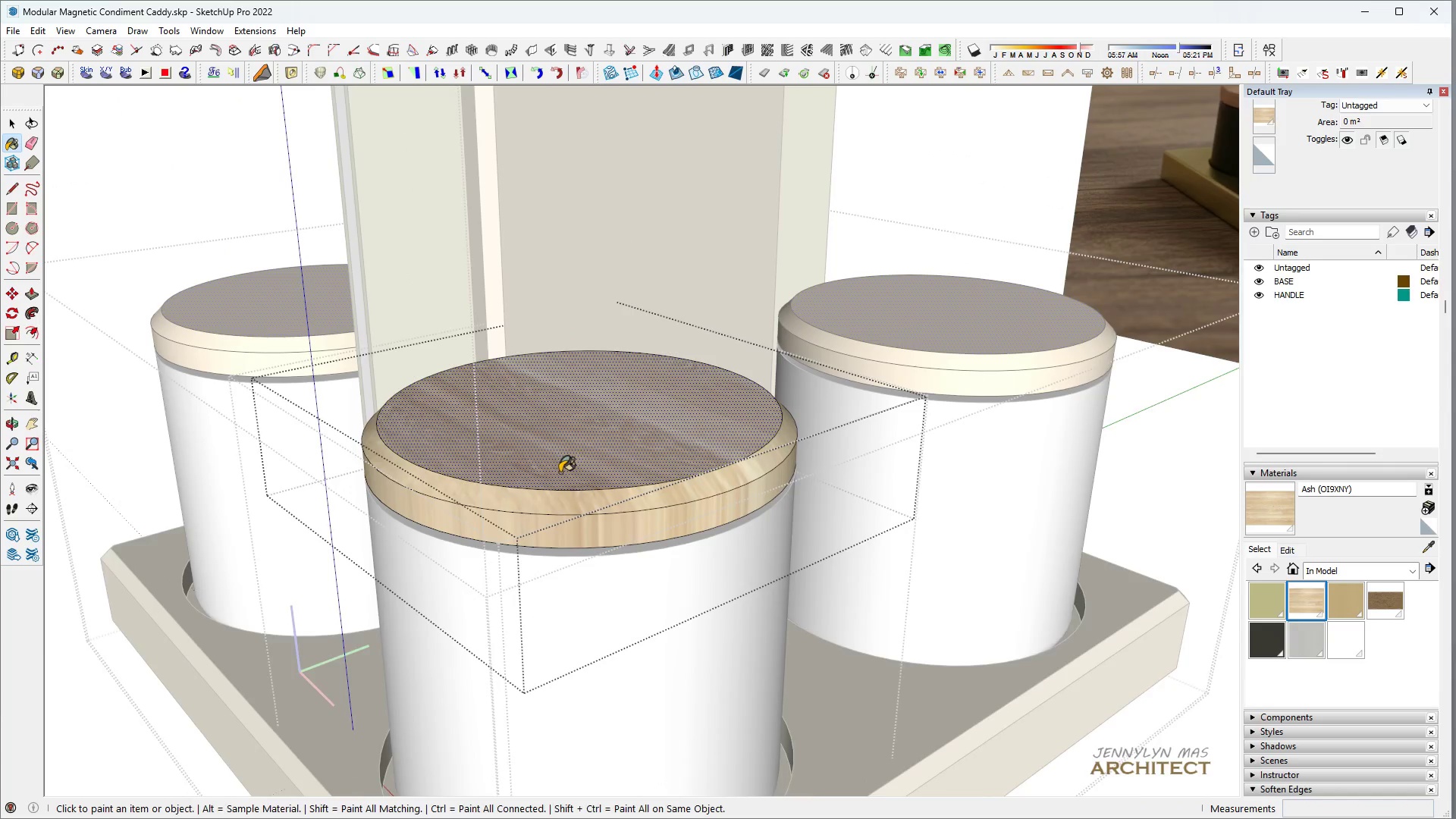 
scroll: coordinate [560, 479], scroll_direction: up, amount: 2.0
 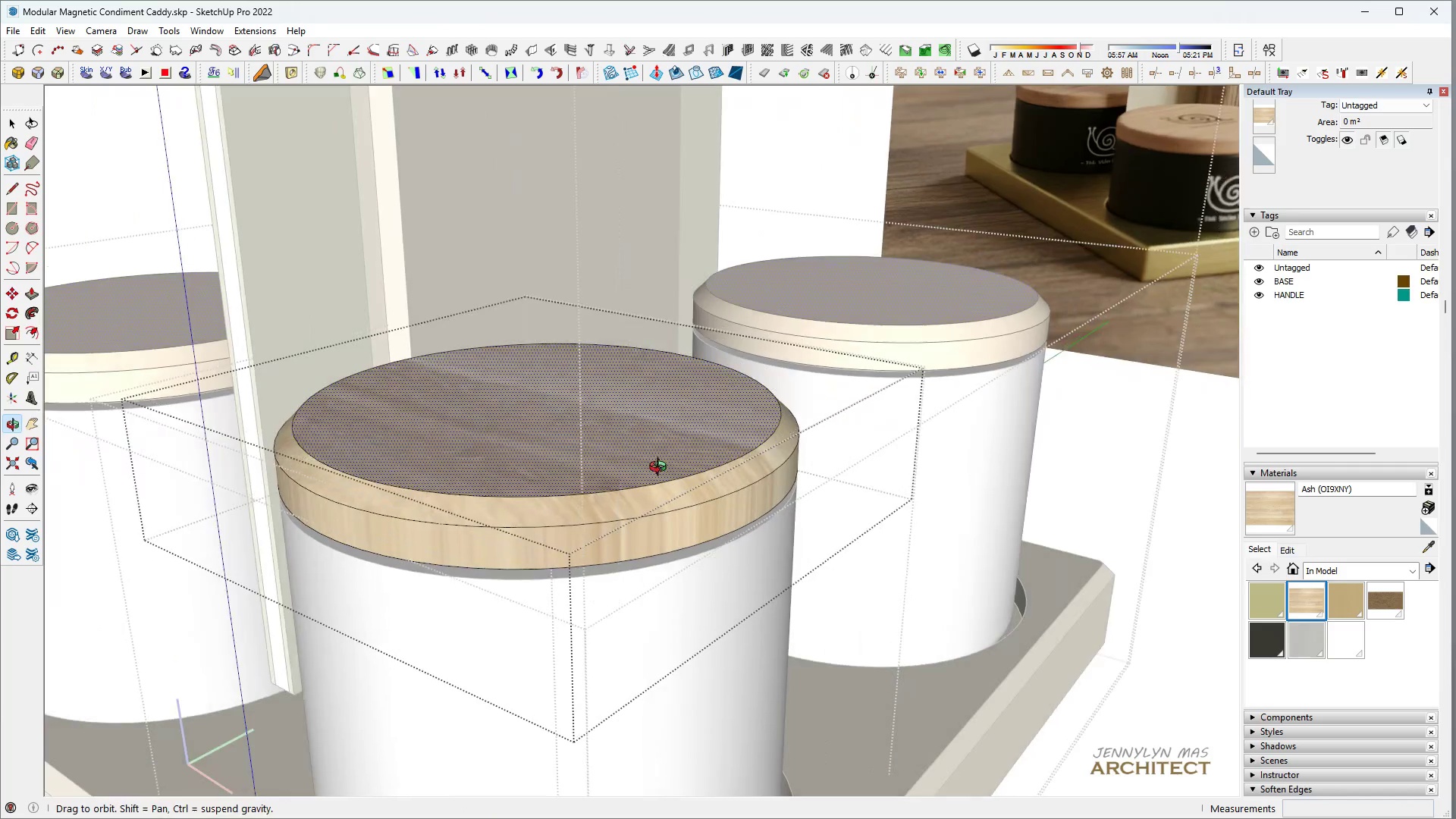 
double_click([533, 514])
 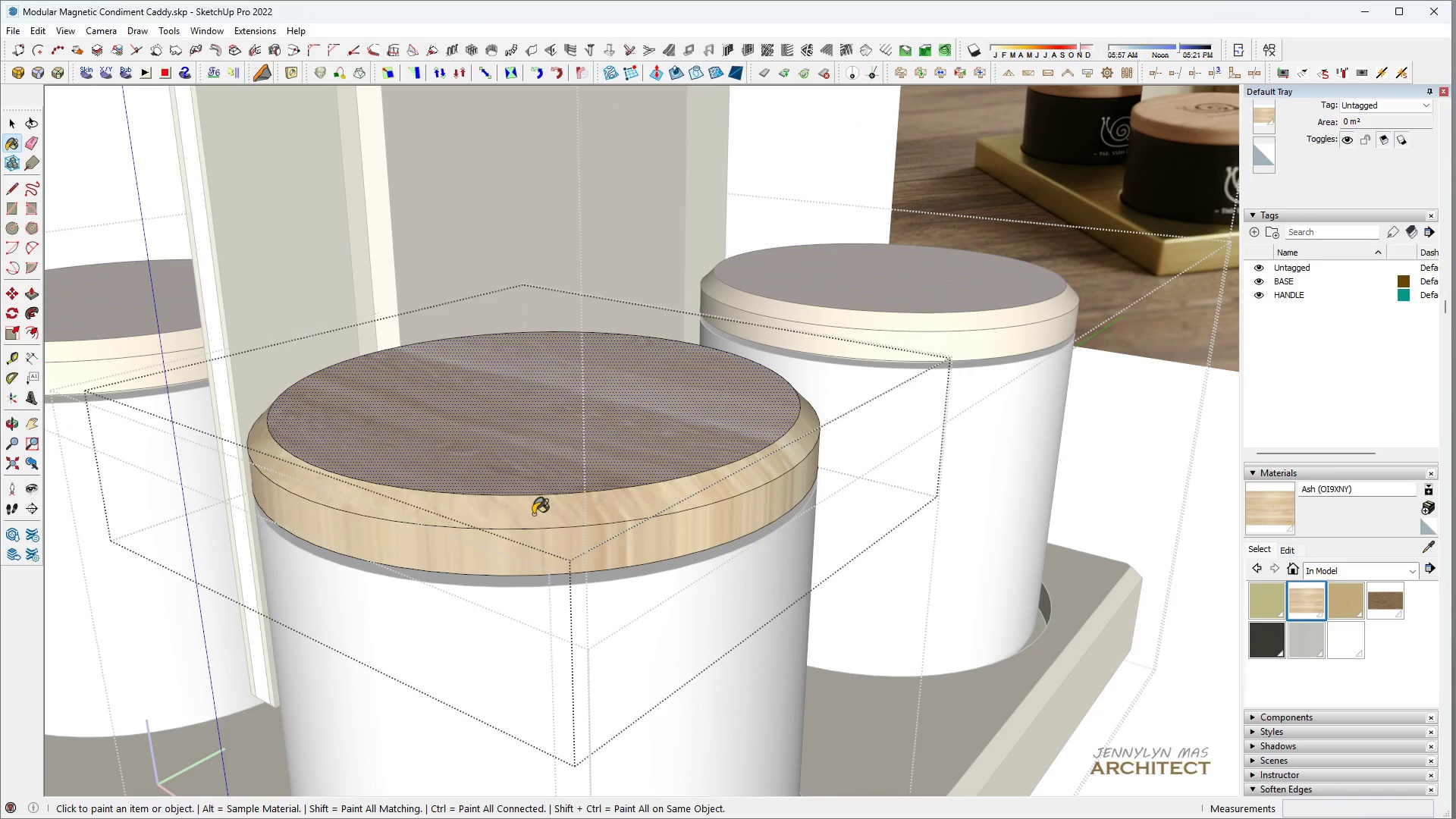 
scroll: coordinate [564, 512], scroll_direction: up, amount: 1.0
 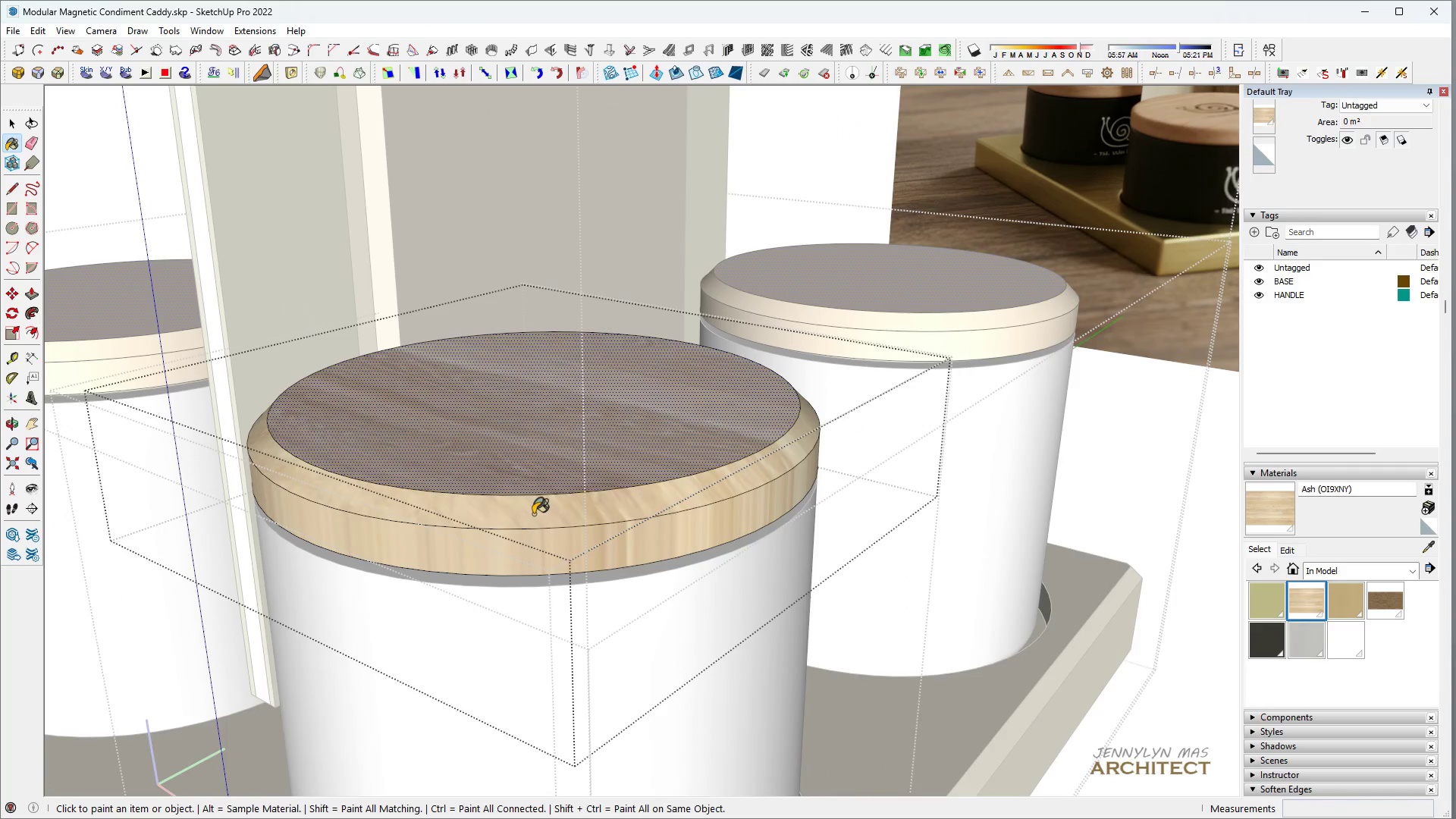 
triple_click([533, 514])
 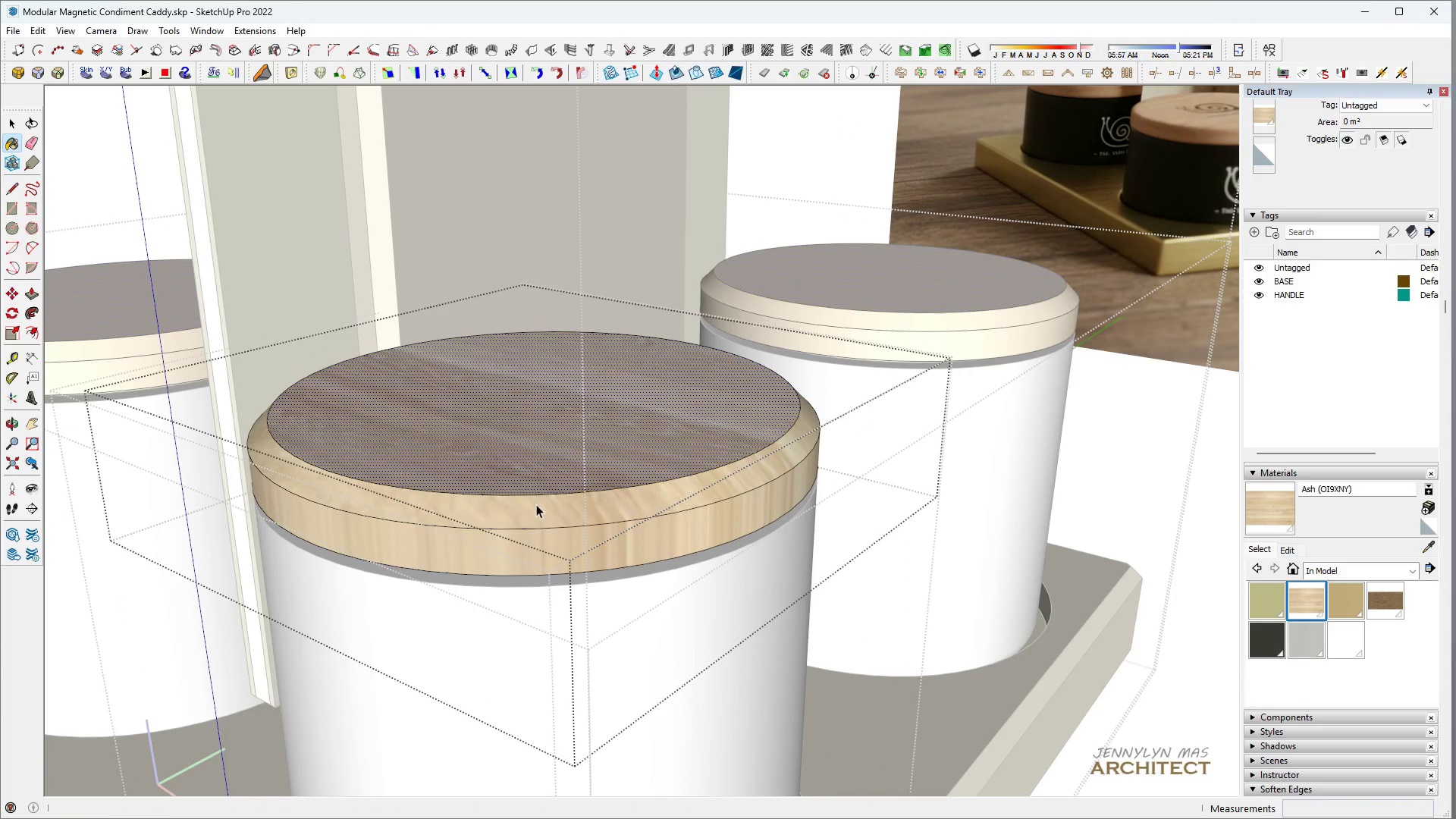 
key(Space)
 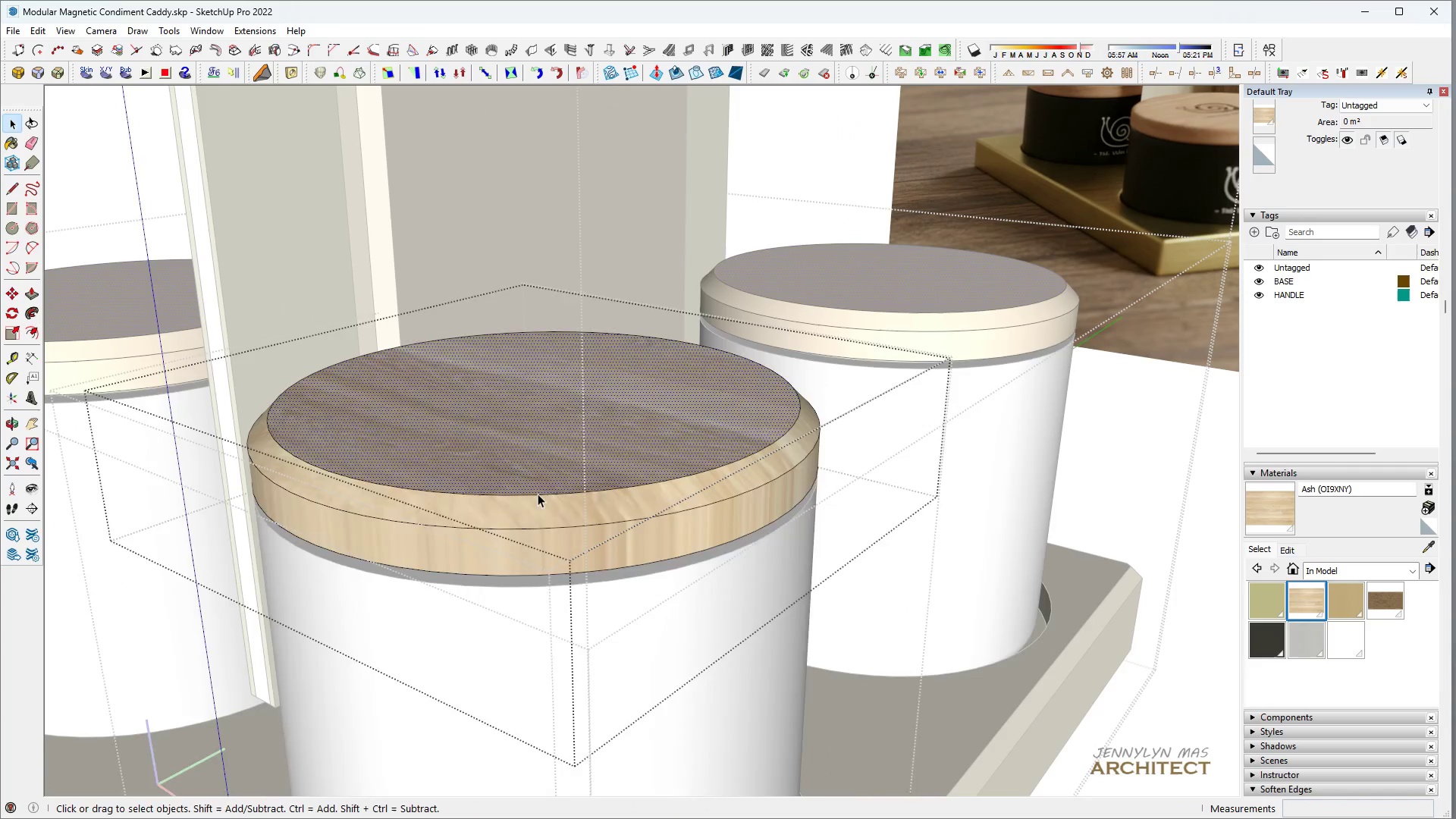 
key(Escape)
 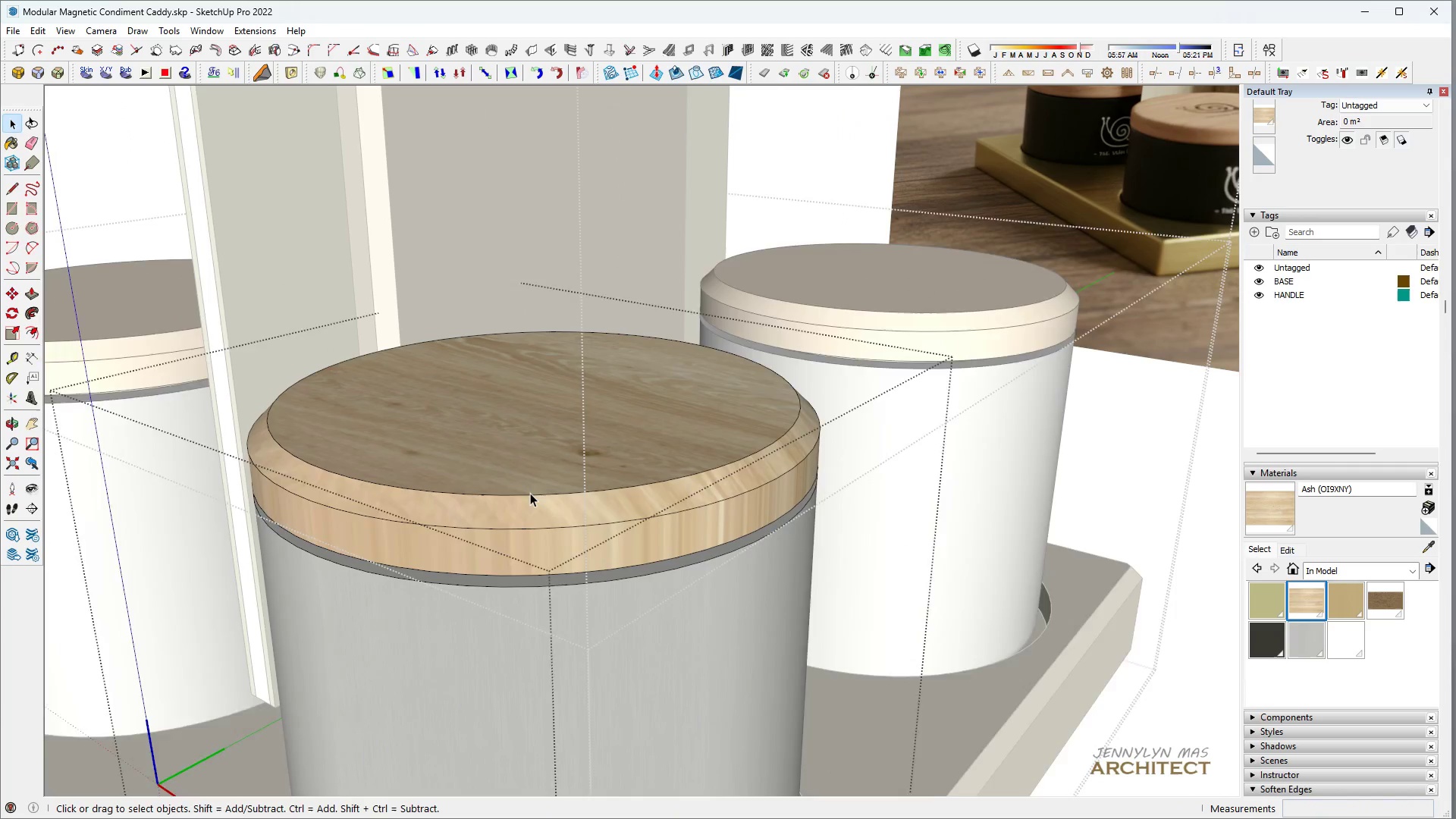 
key(Escape)
 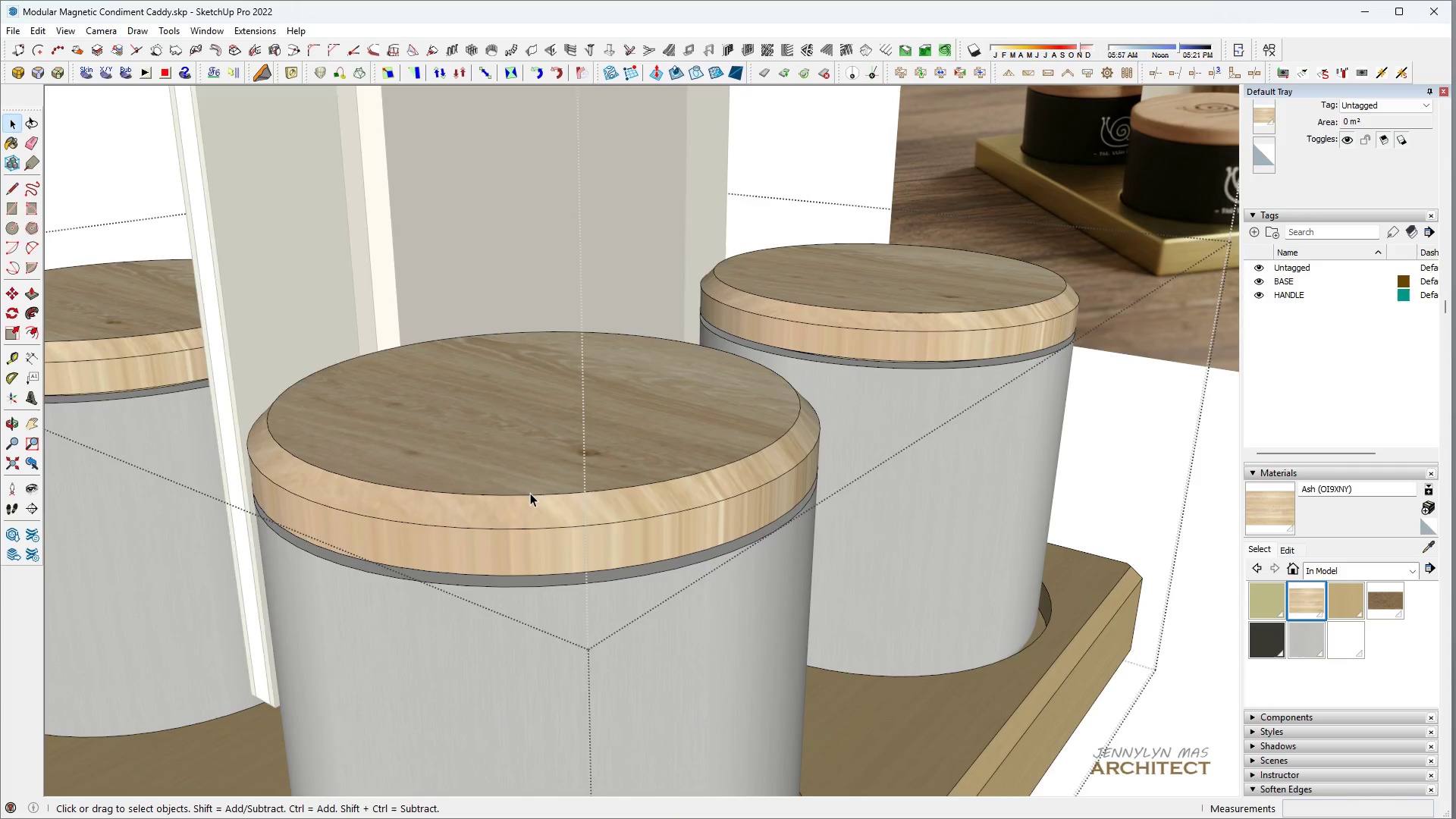 
key(Escape)
 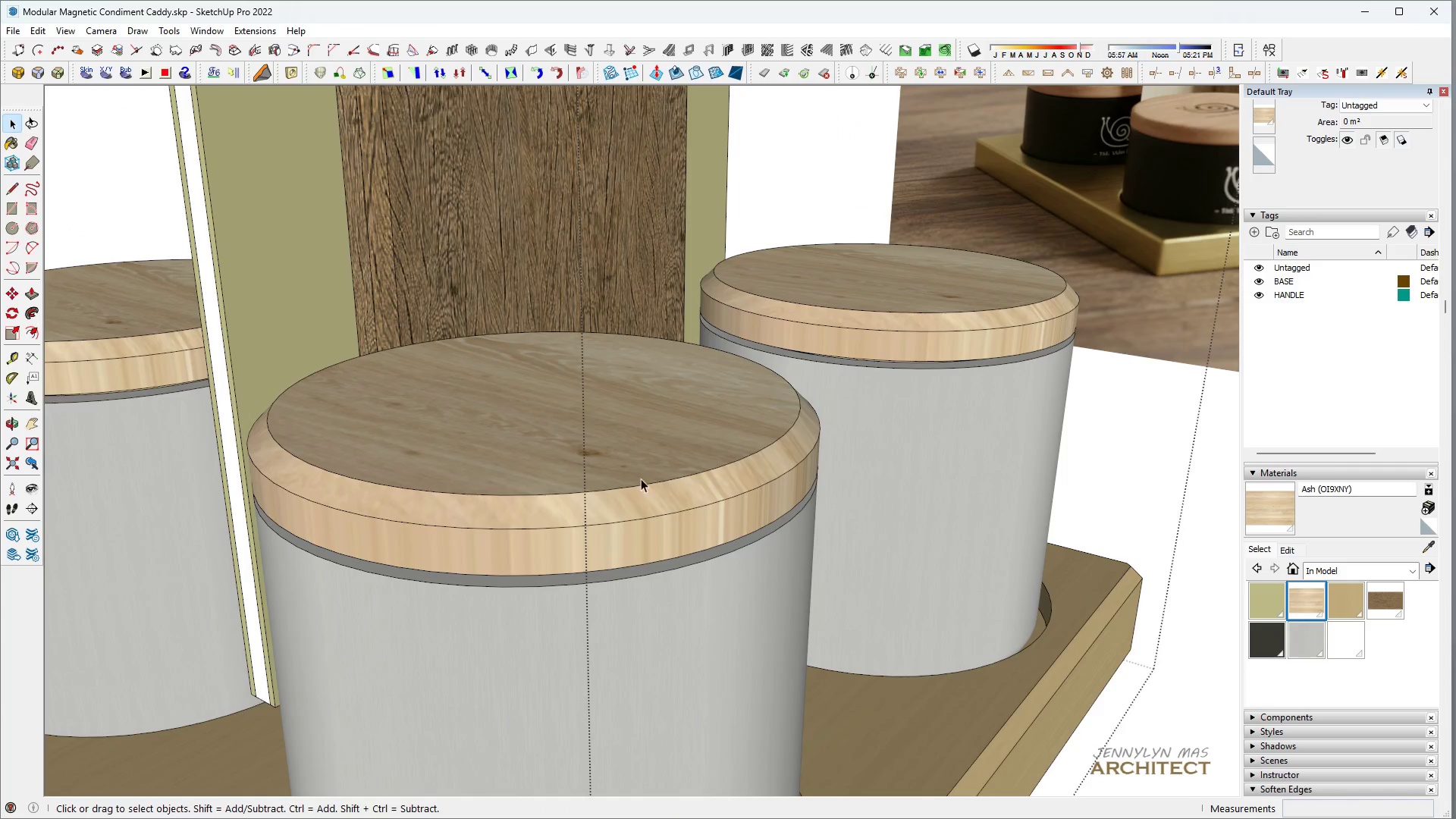 
key(Escape)
 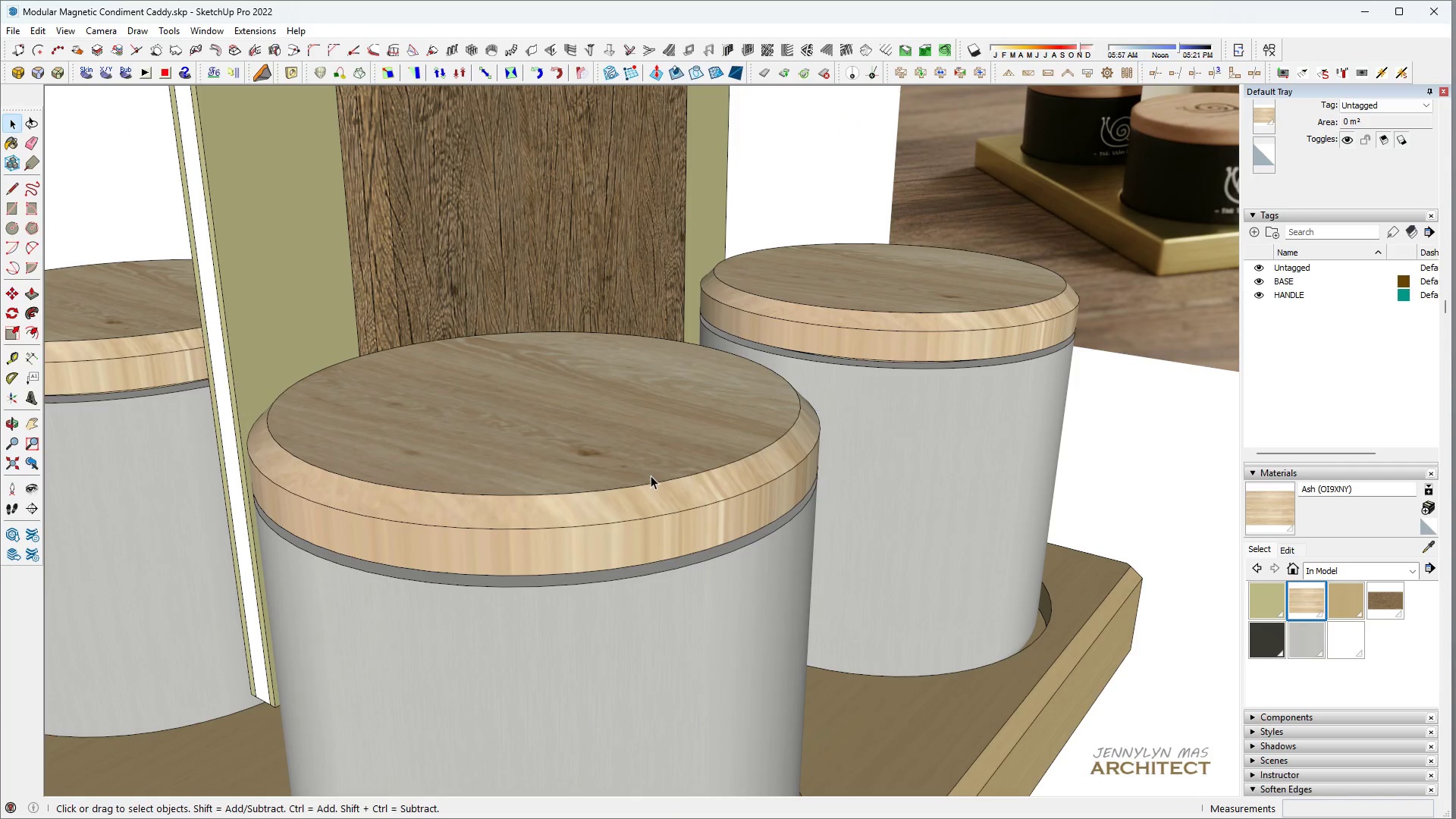 
key(Escape)
 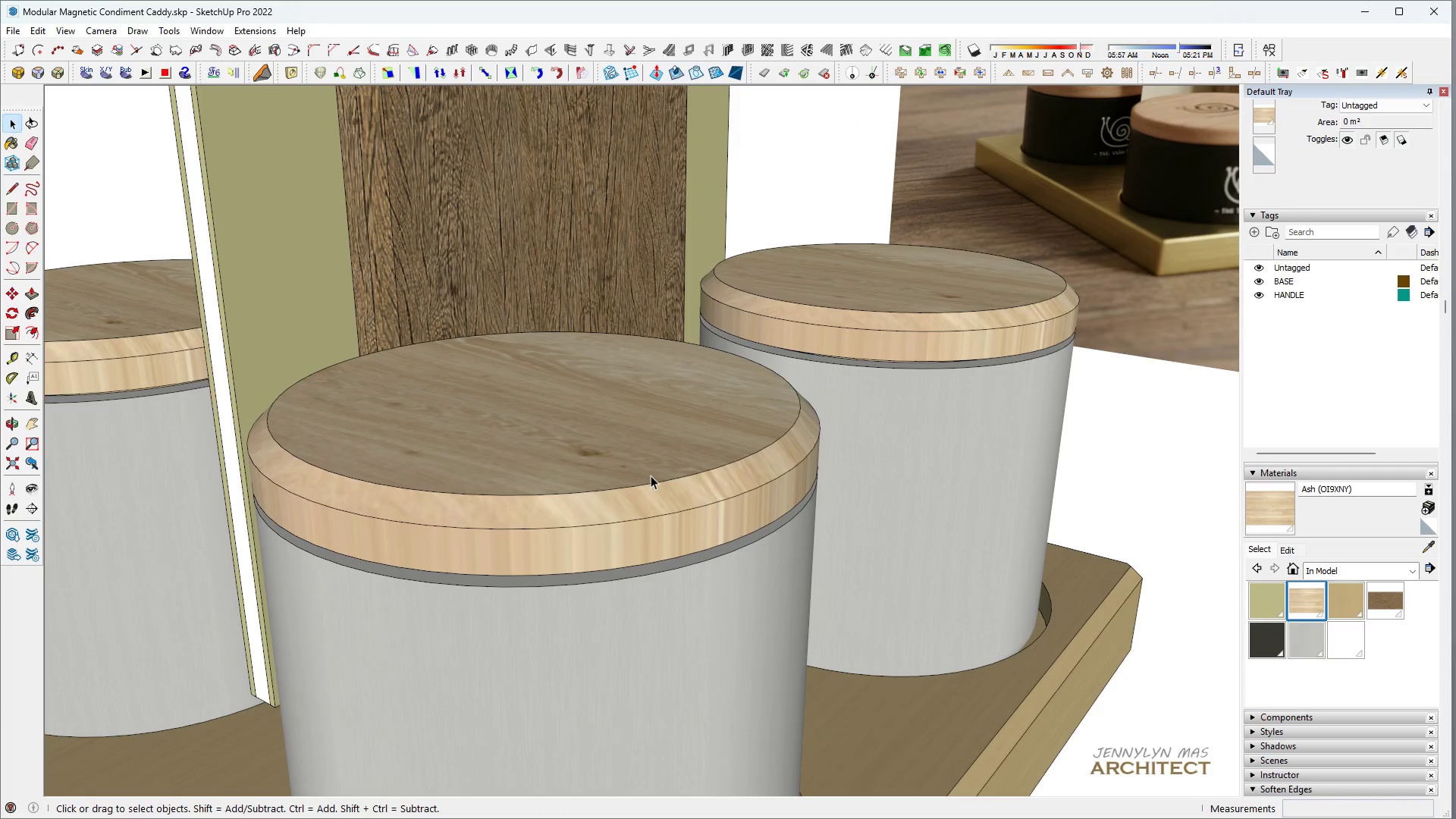 
key(Escape)
 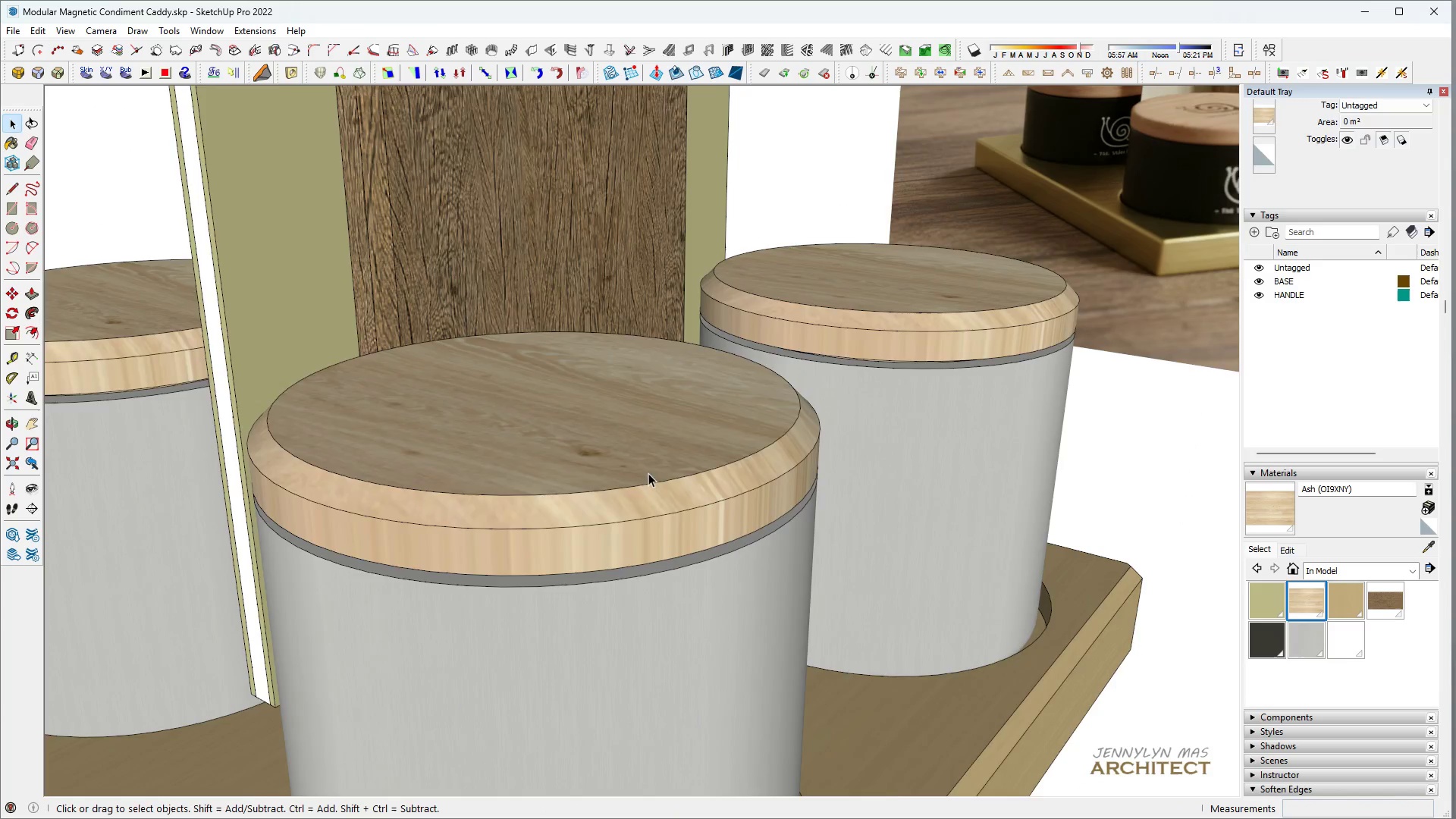 
key(Space)
 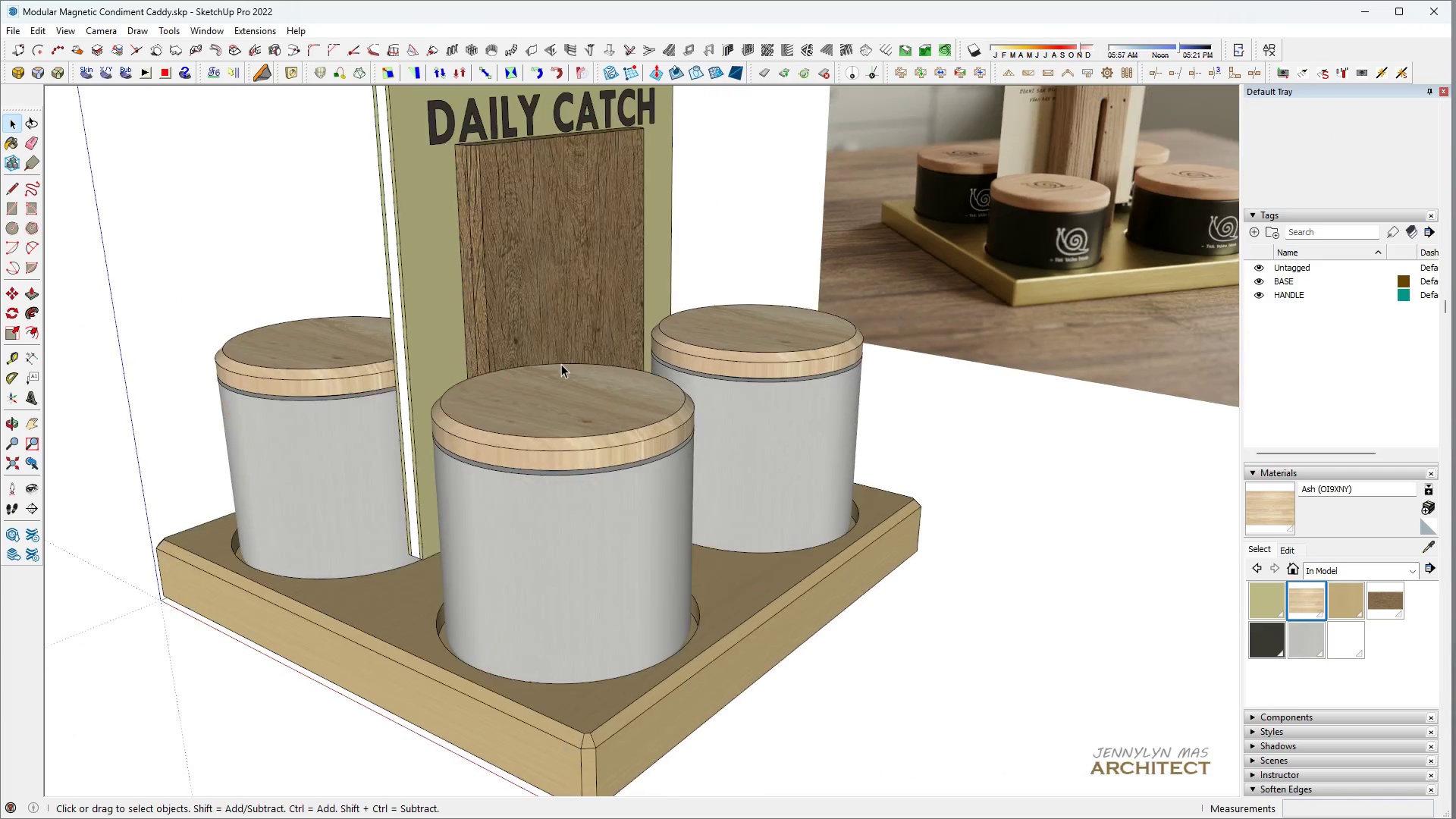 
key(H)
 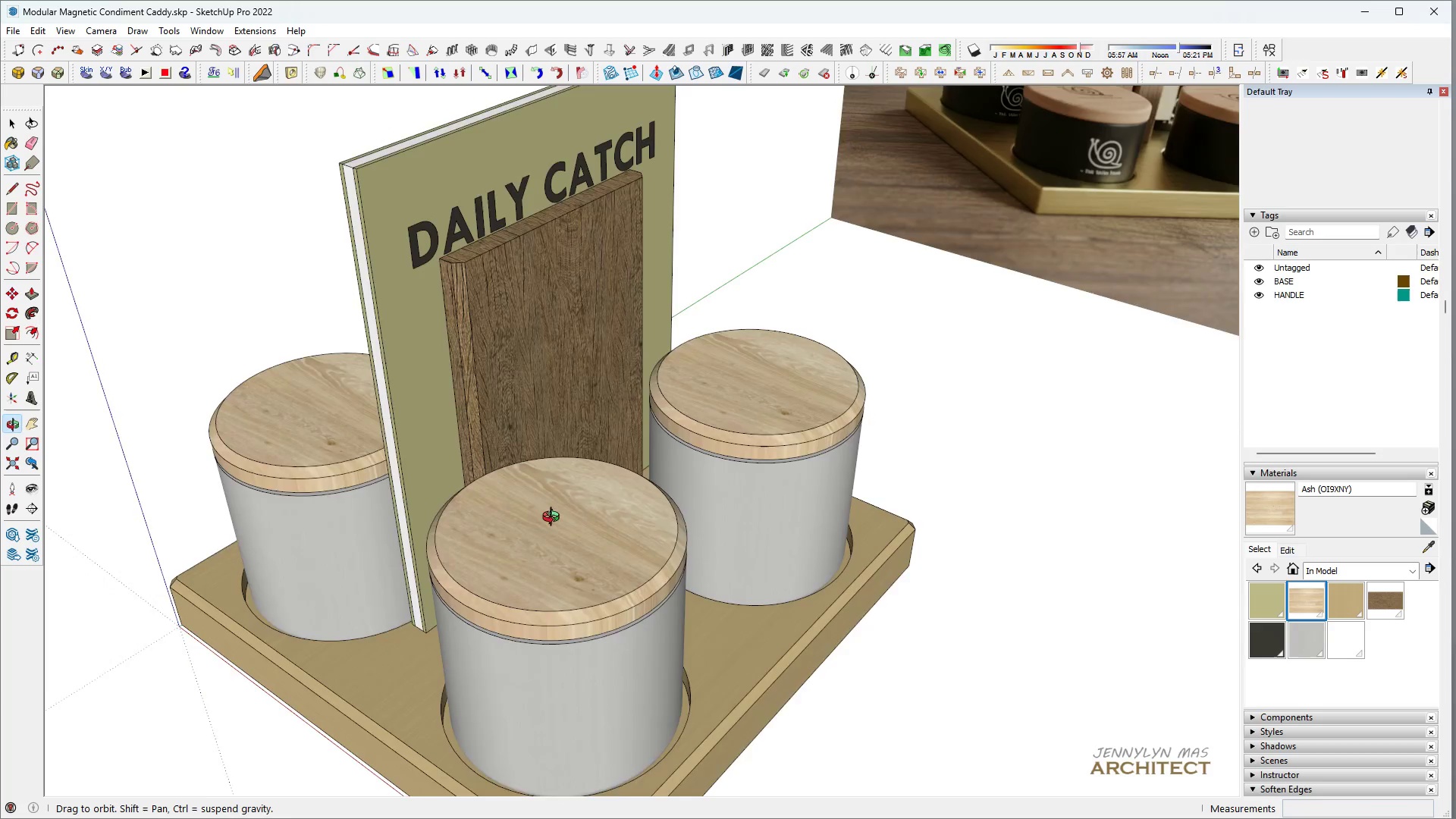 
scroll: coordinate [561, 364], scroll_direction: down, amount: 8.0
 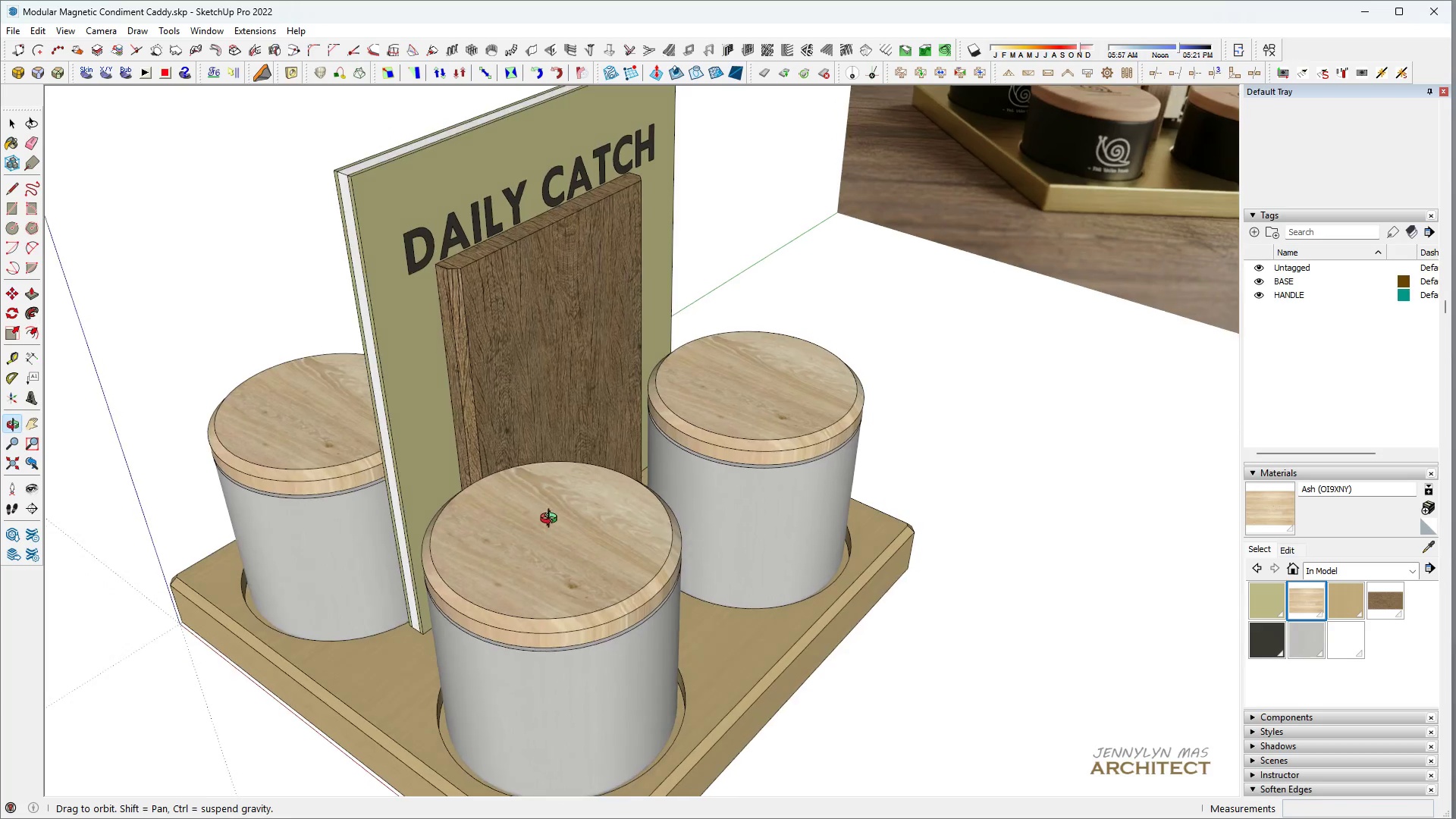 
scroll: coordinate [547, 517], scroll_direction: up, amount: 1.0
 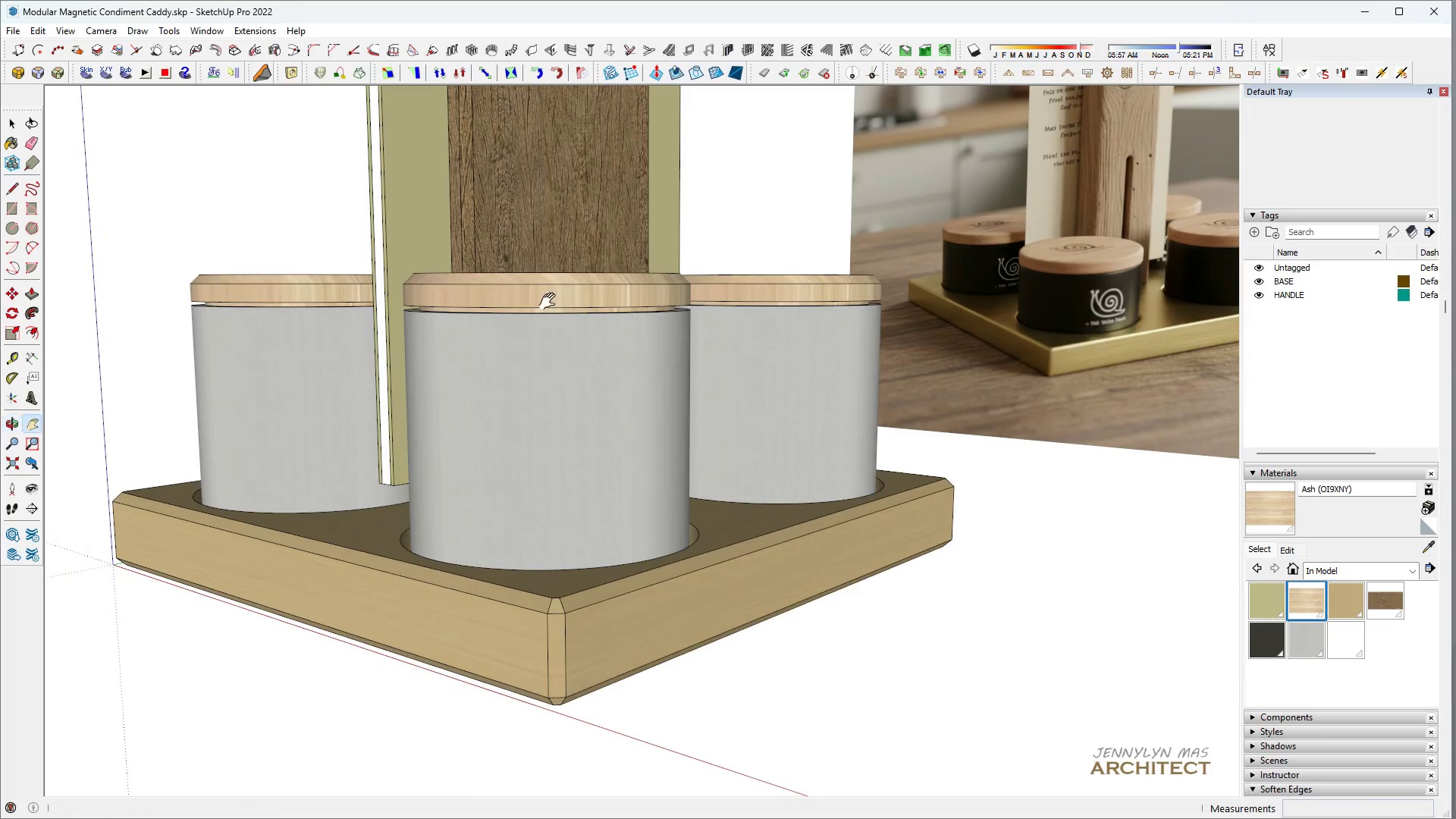 
key(Space)
 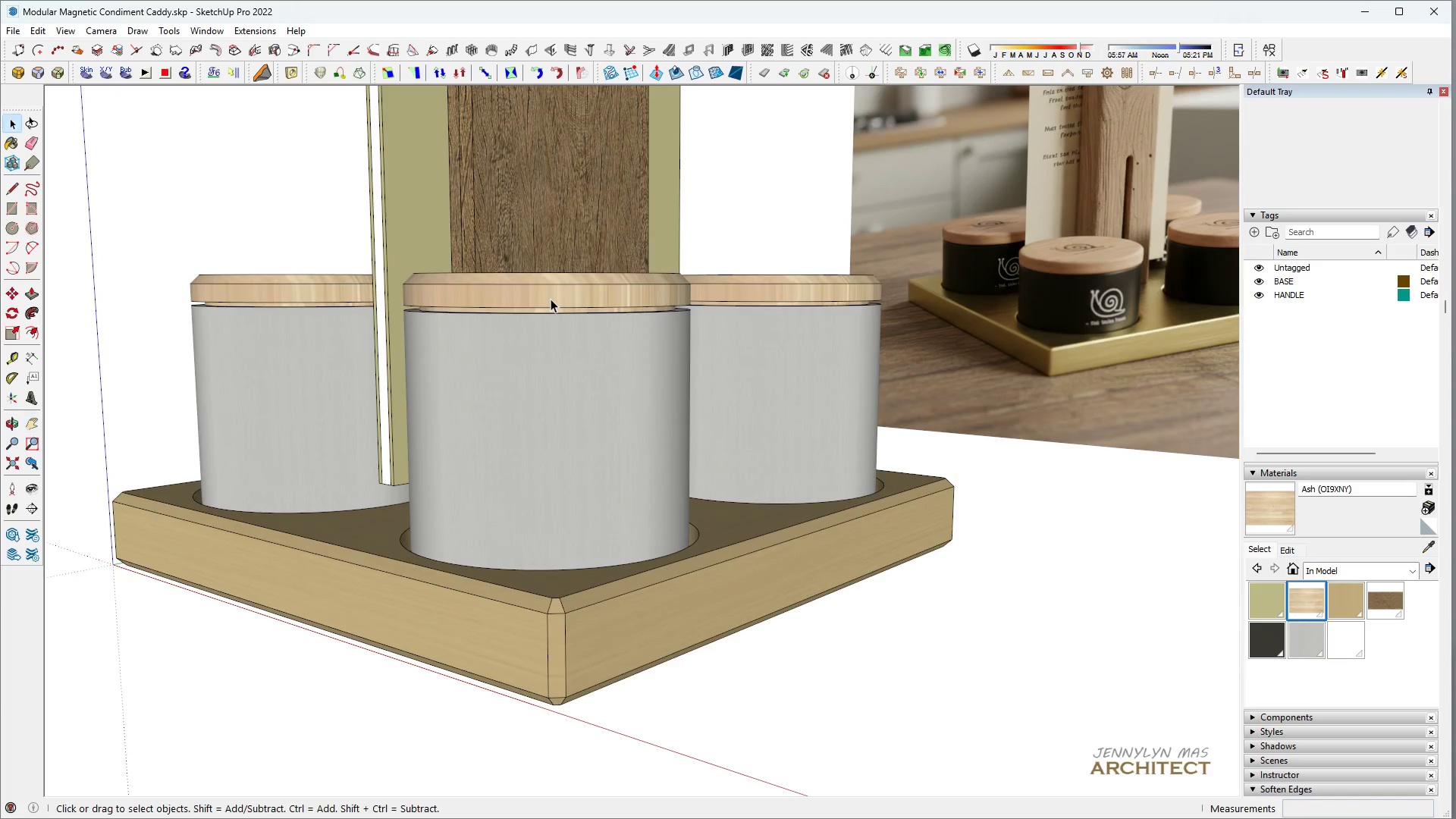 
left_click([551, 299])
 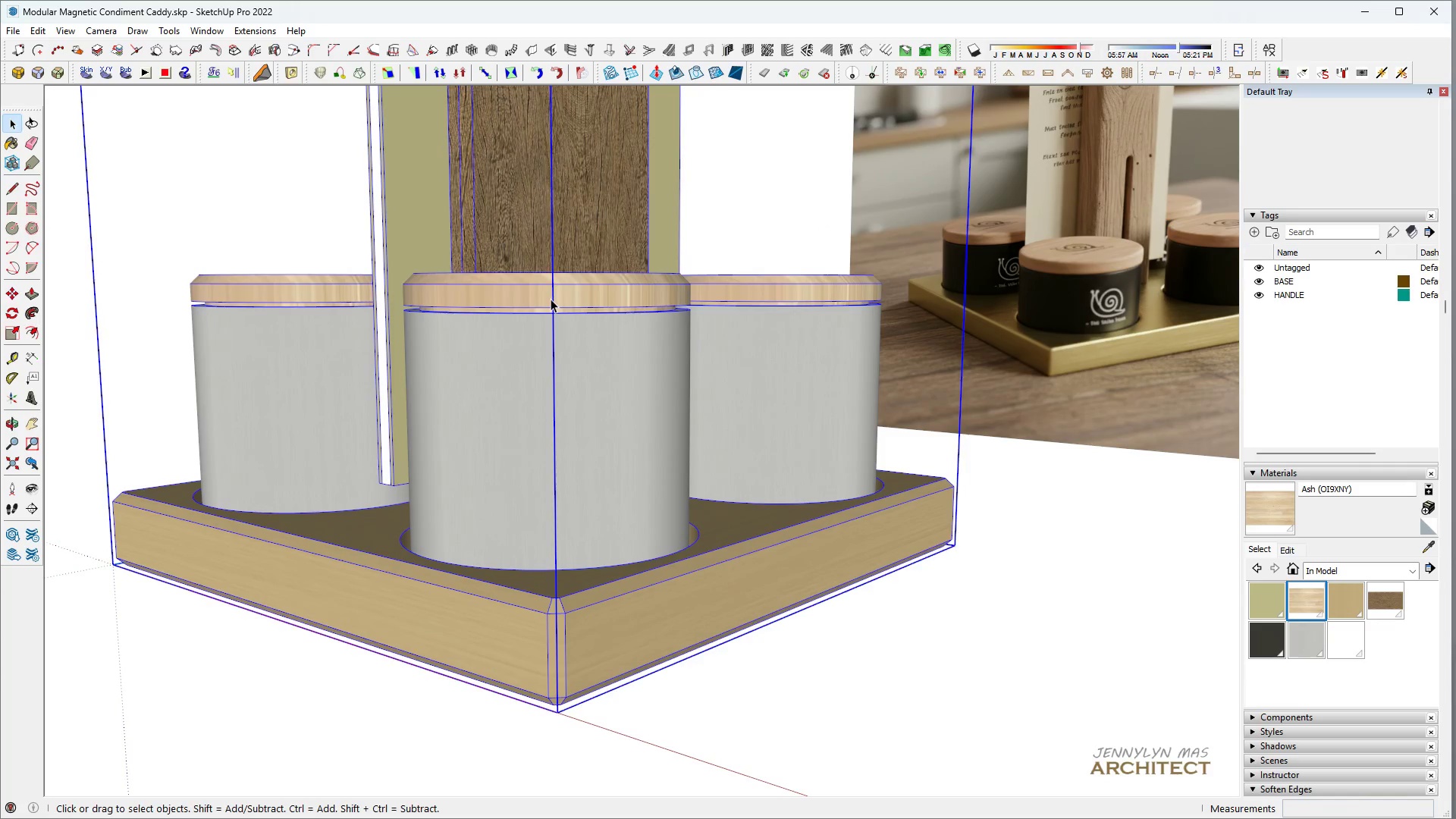 
double_click([551, 299])
 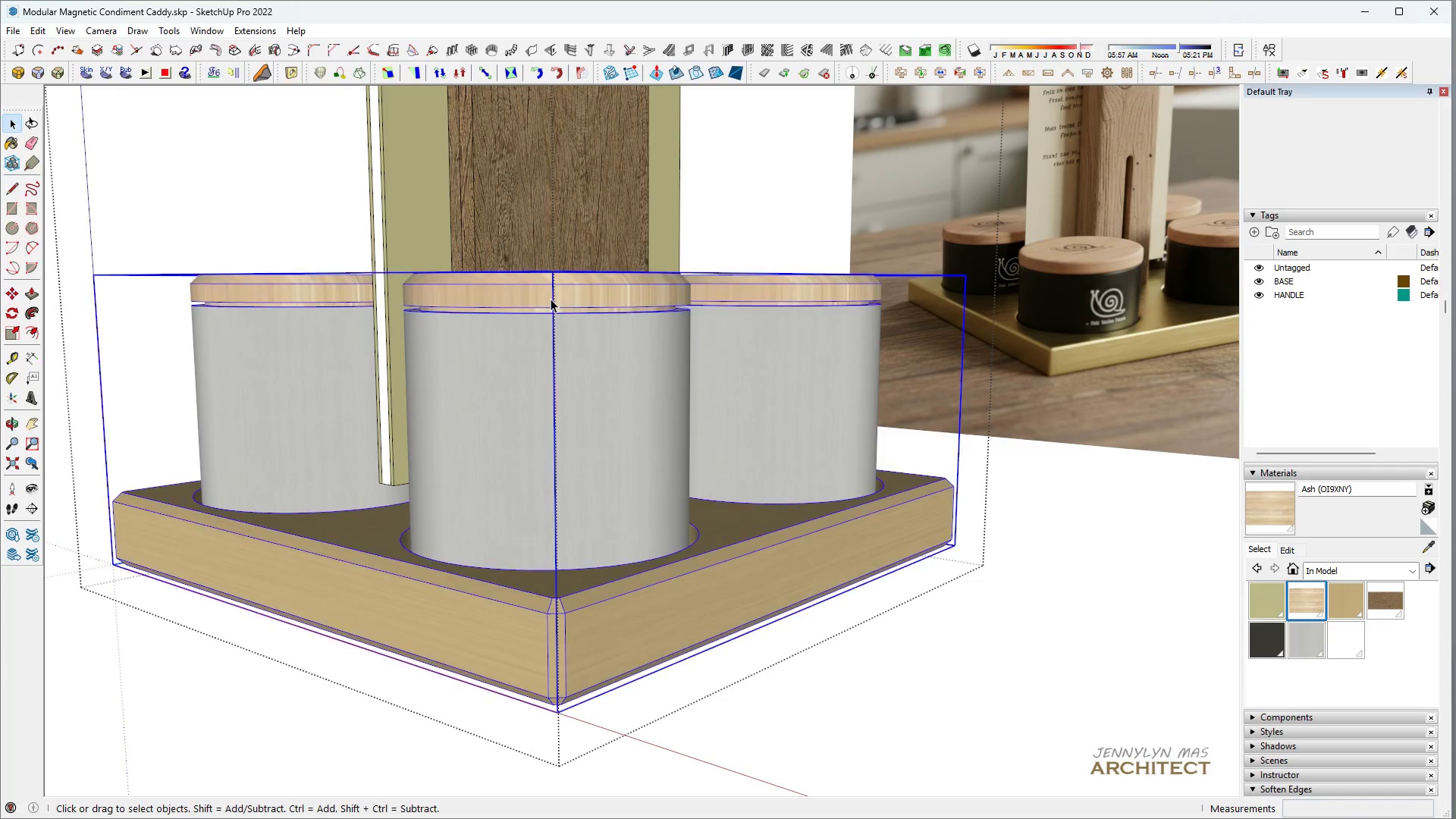 
triple_click([551, 299])
 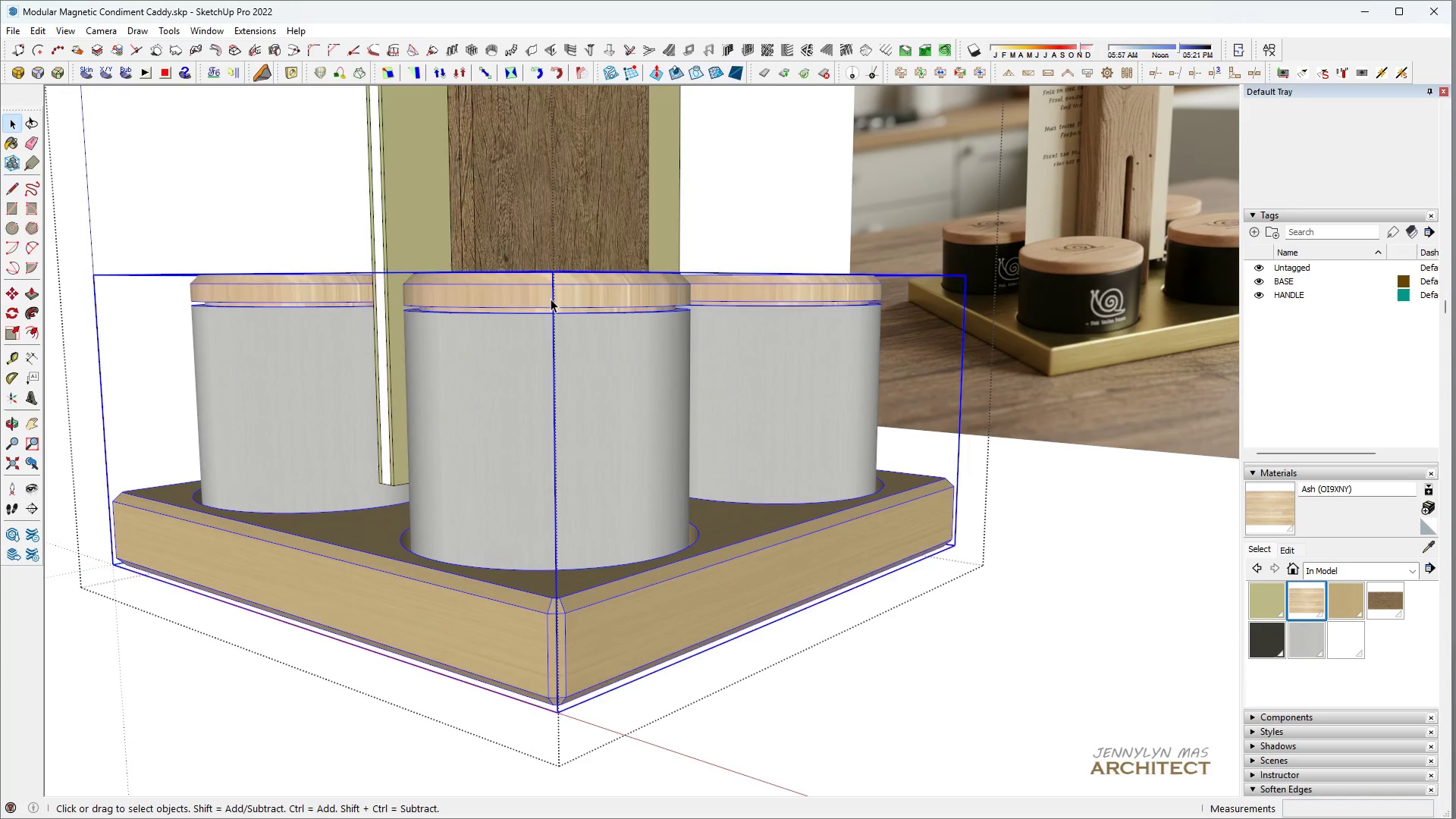 
triple_click([551, 299])
 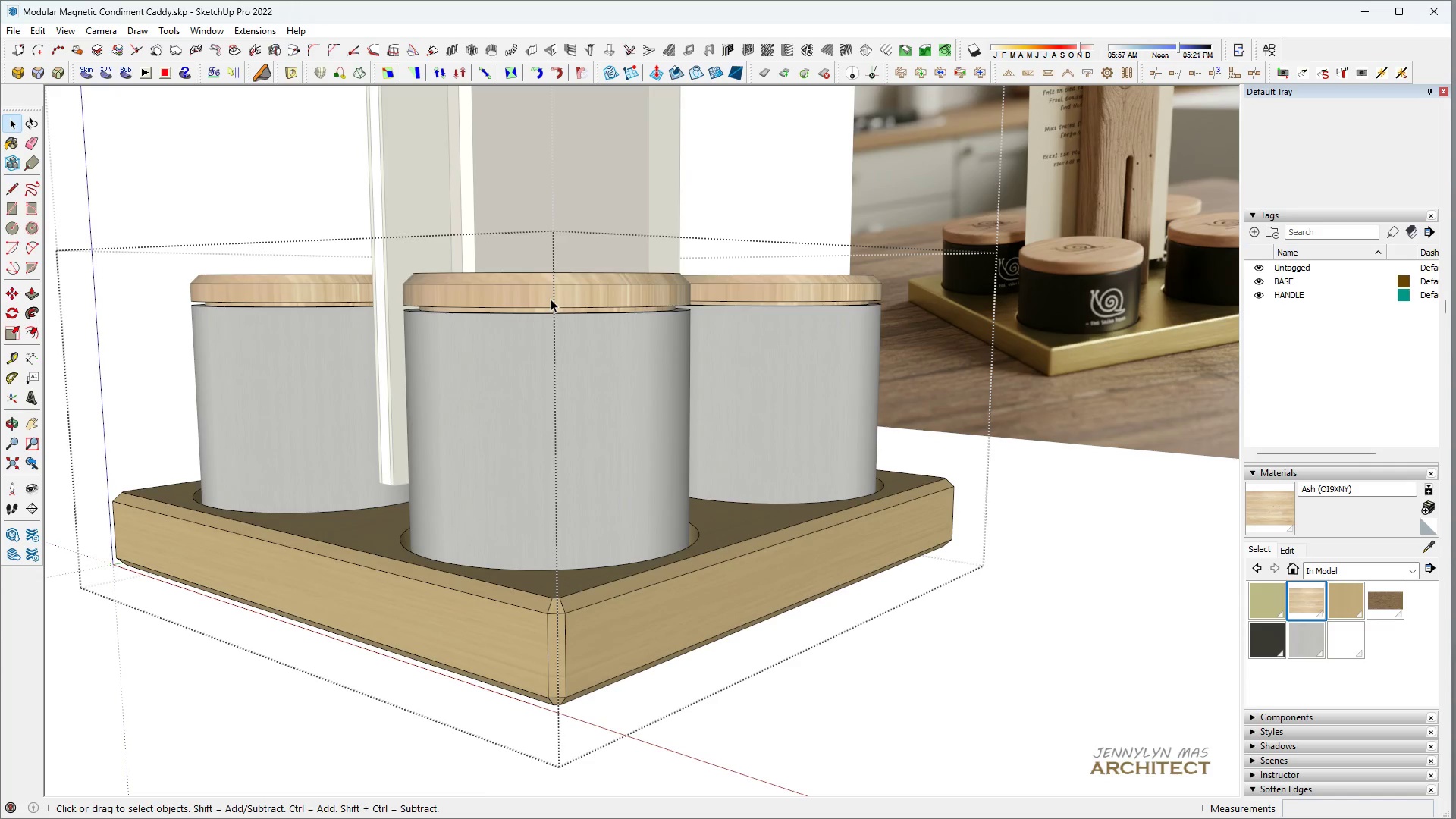 
triple_click([551, 299])
 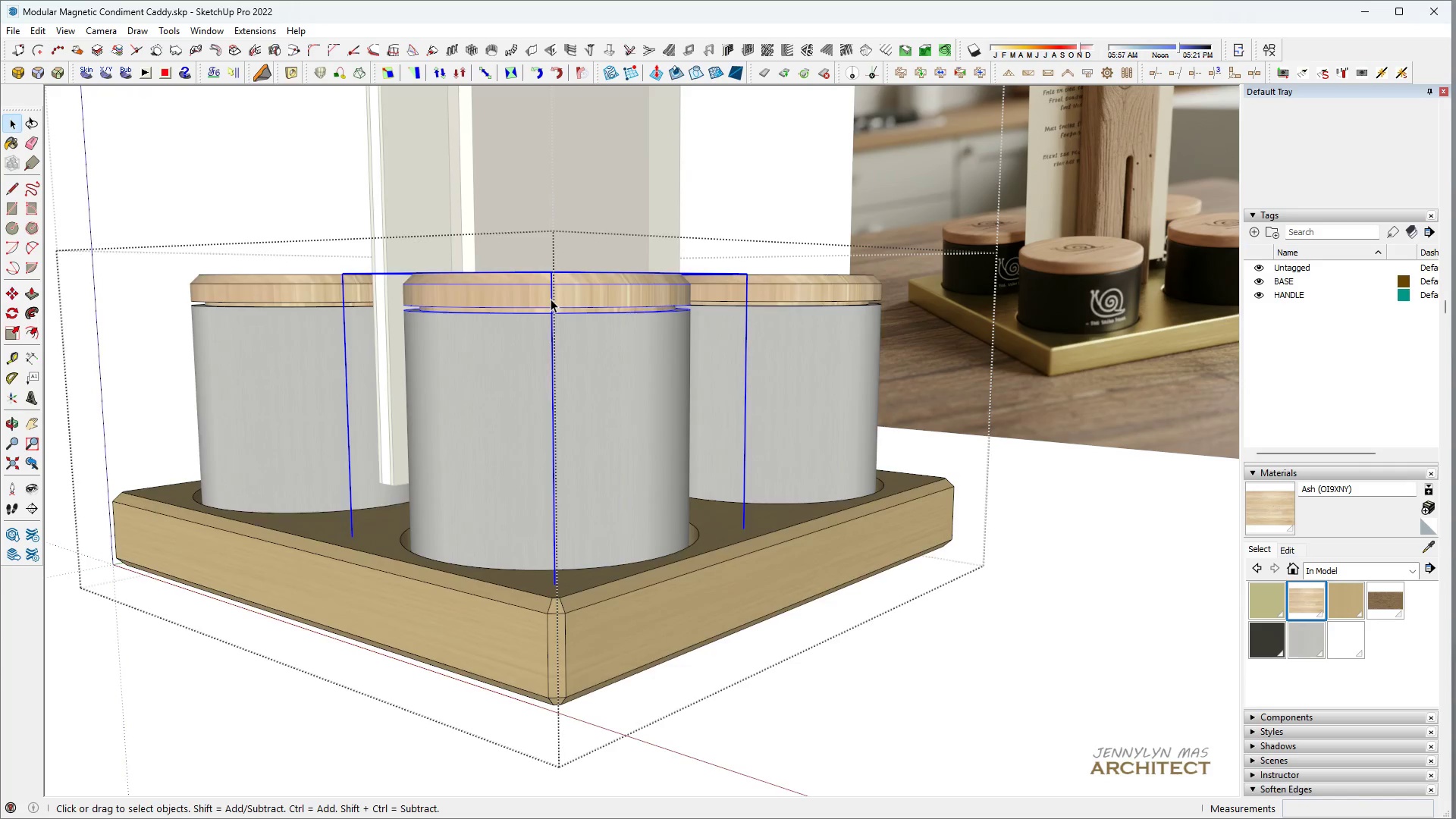 
triple_click([551, 299])
 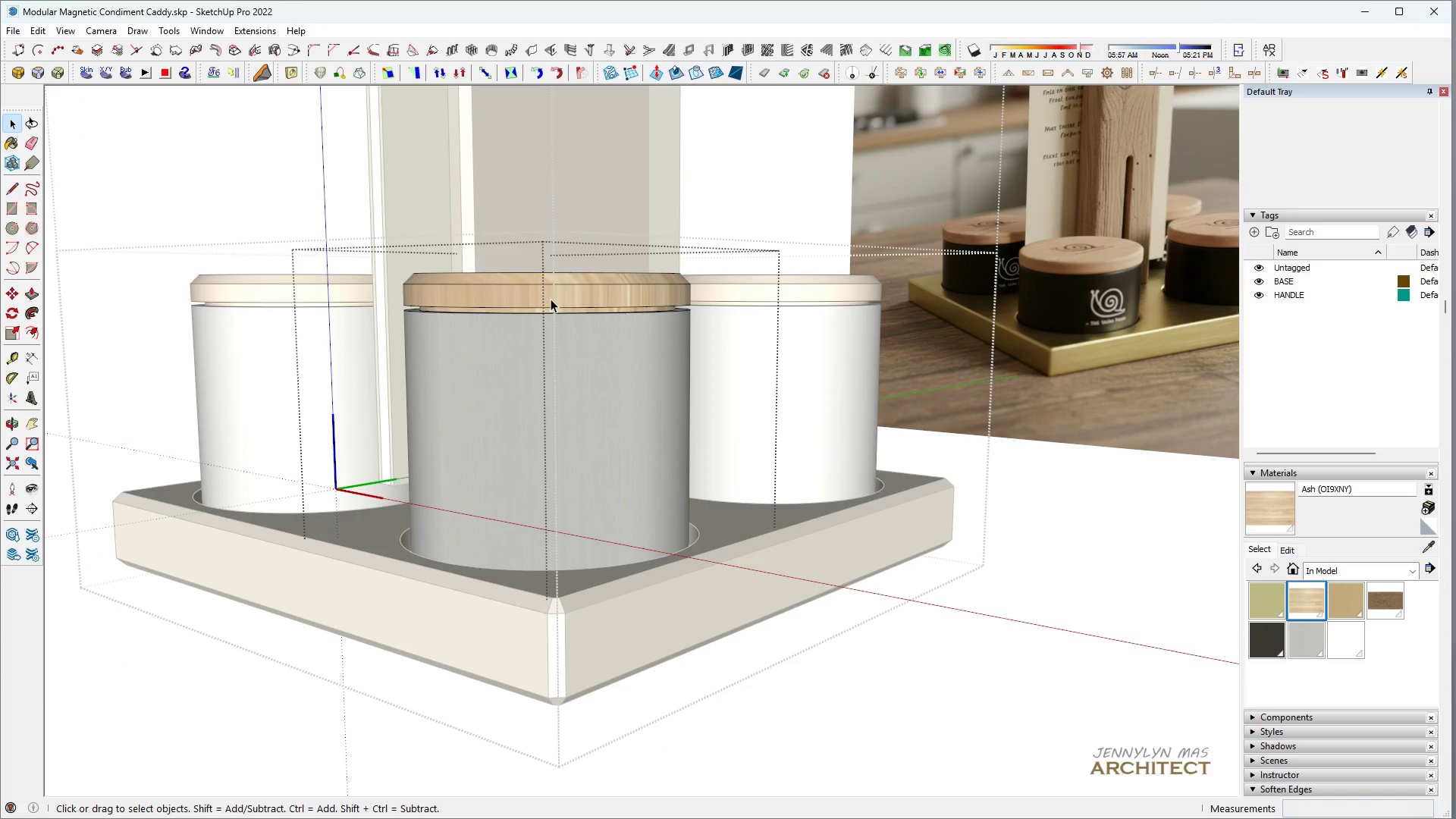 
triple_click([551, 299])
 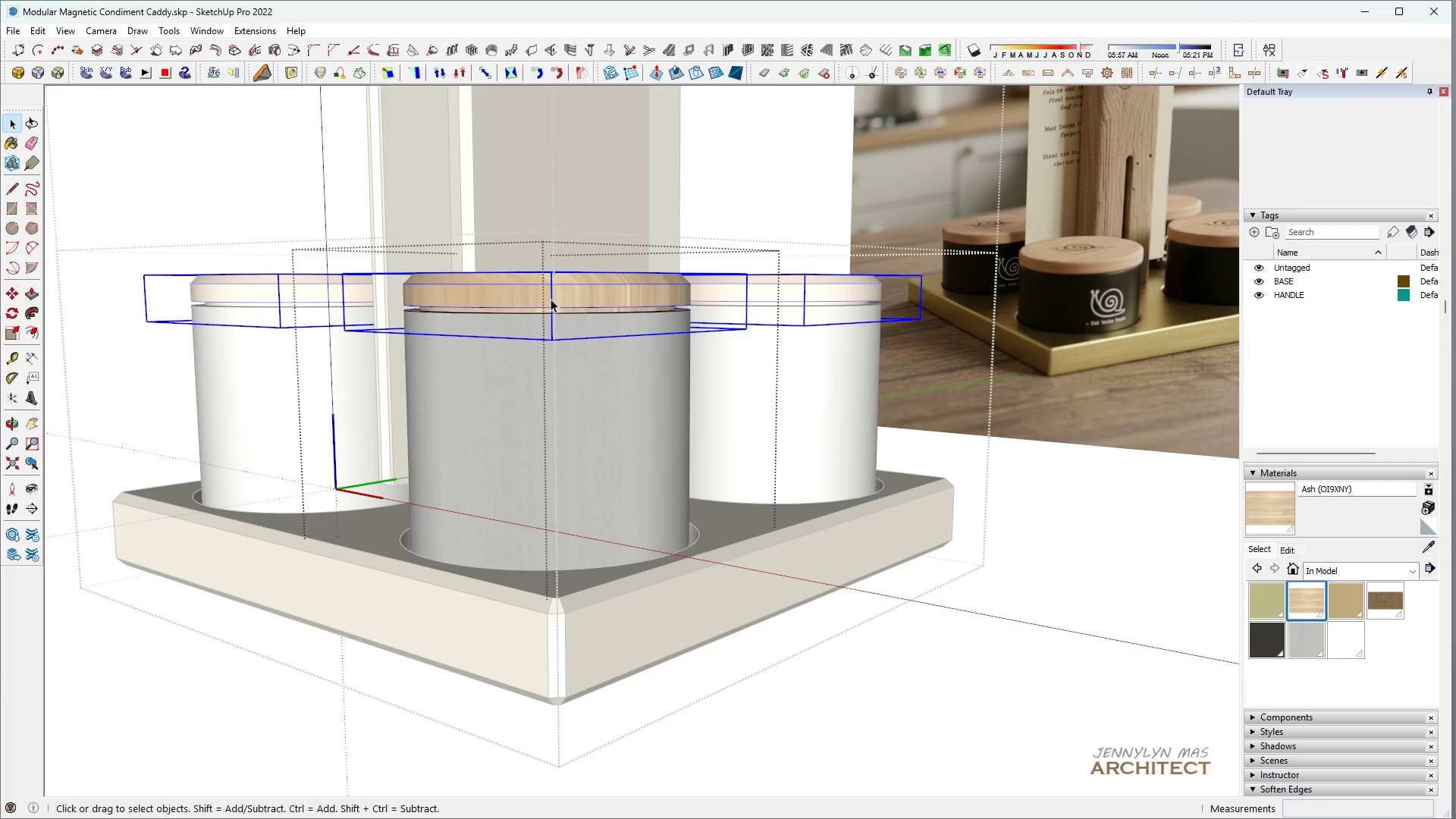 
triple_click([551, 299])
 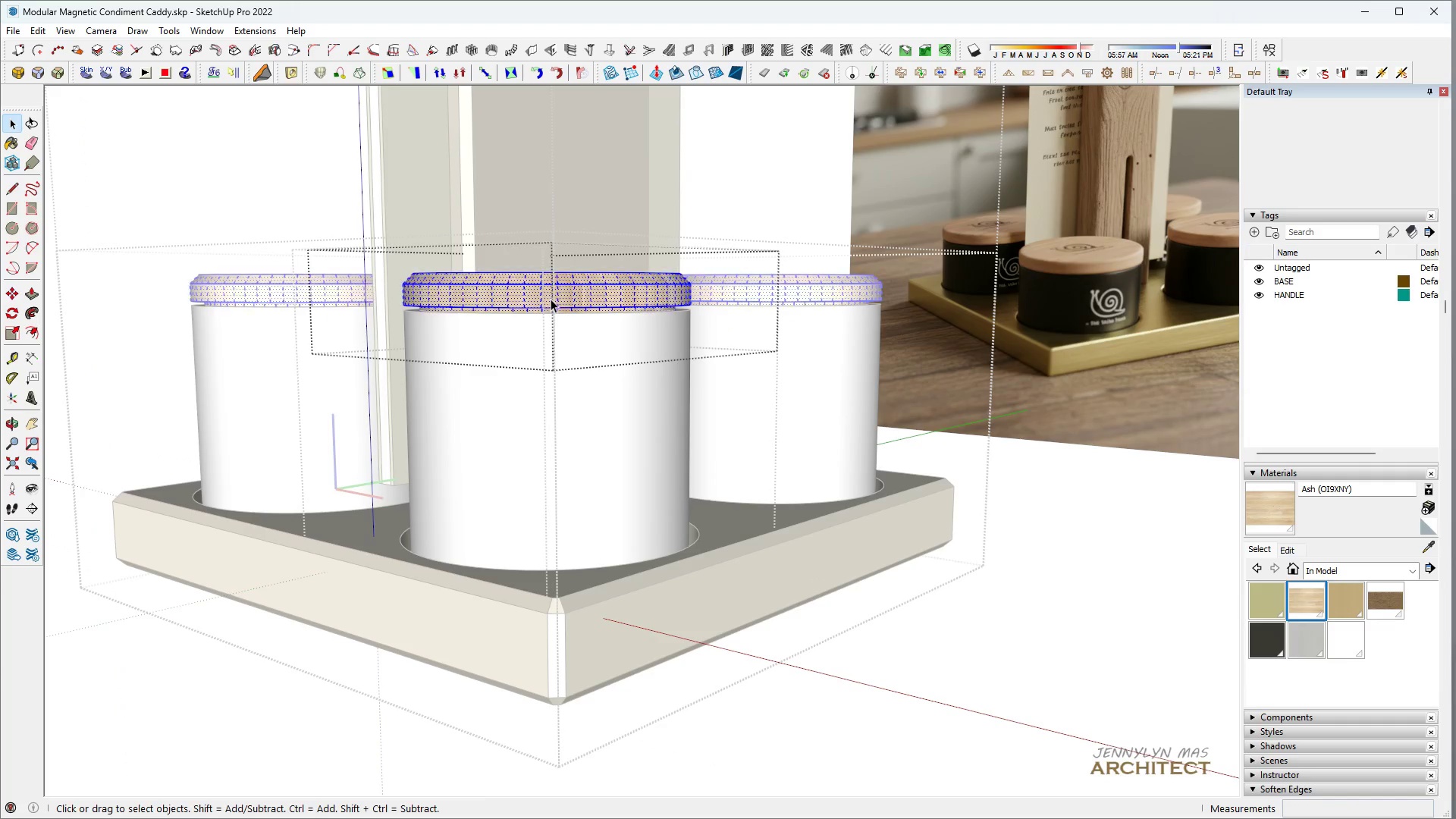 
triple_click([551, 299])
 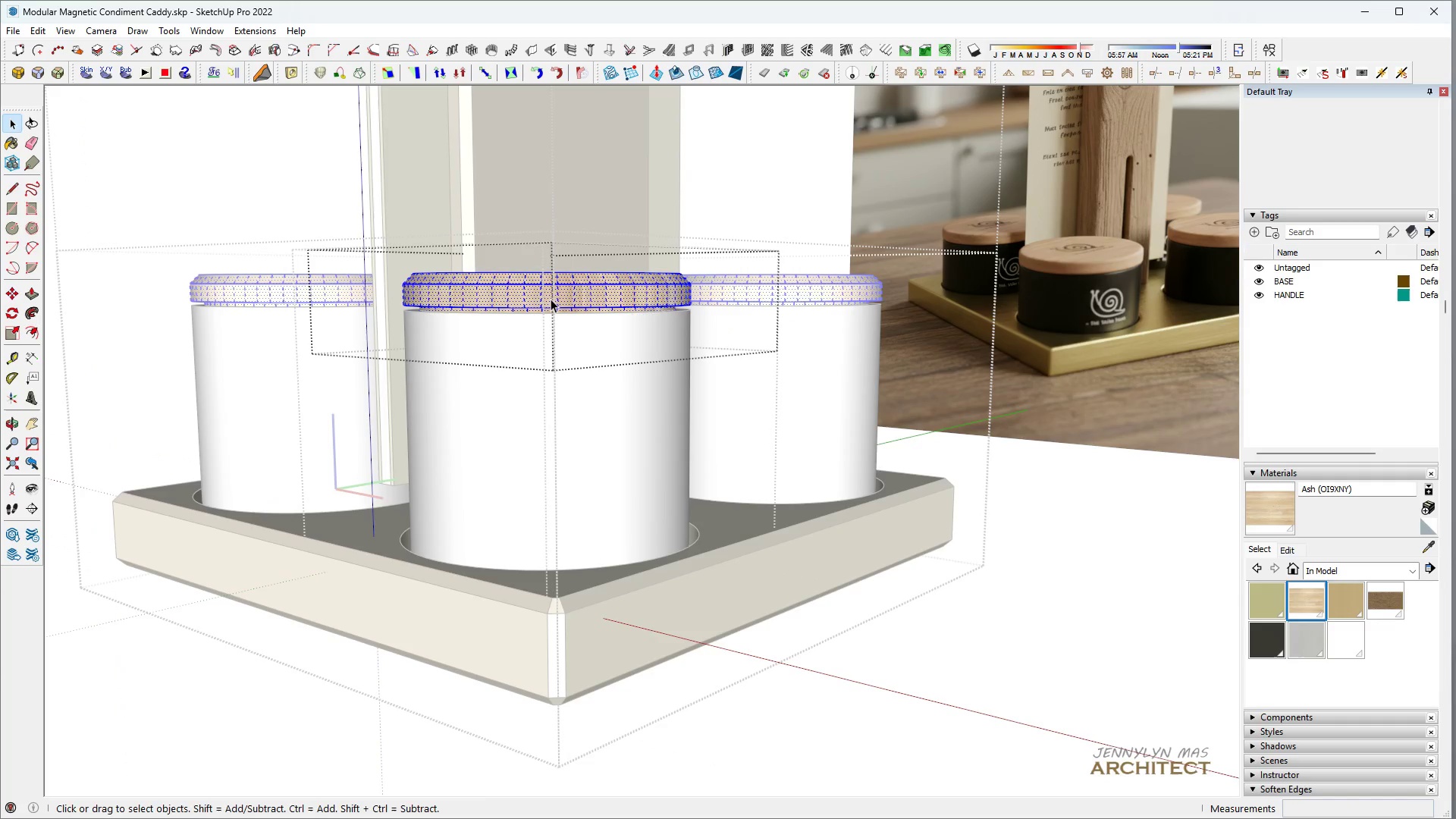 
triple_click([551, 299])
 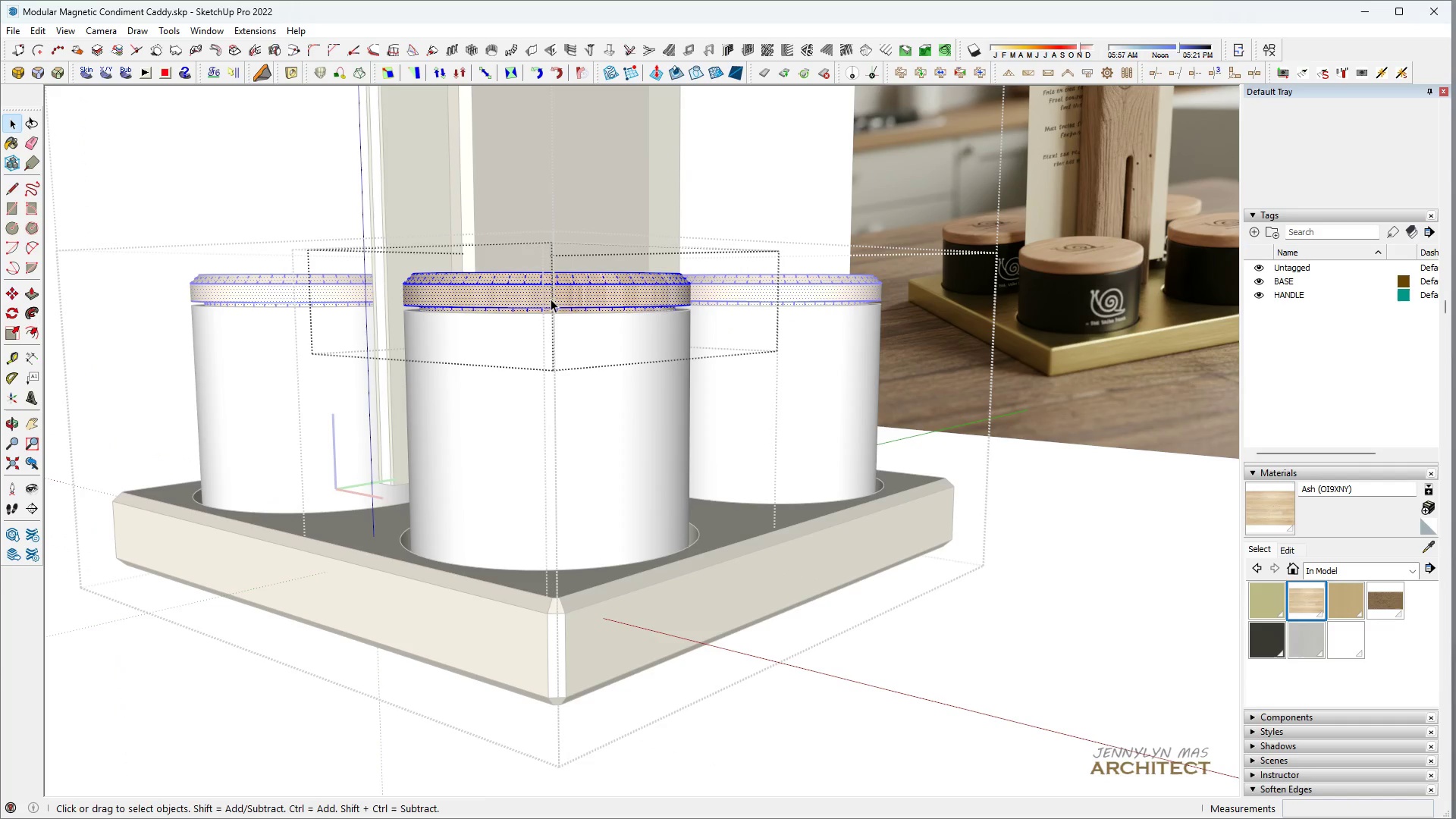 
triple_click([551, 299])
 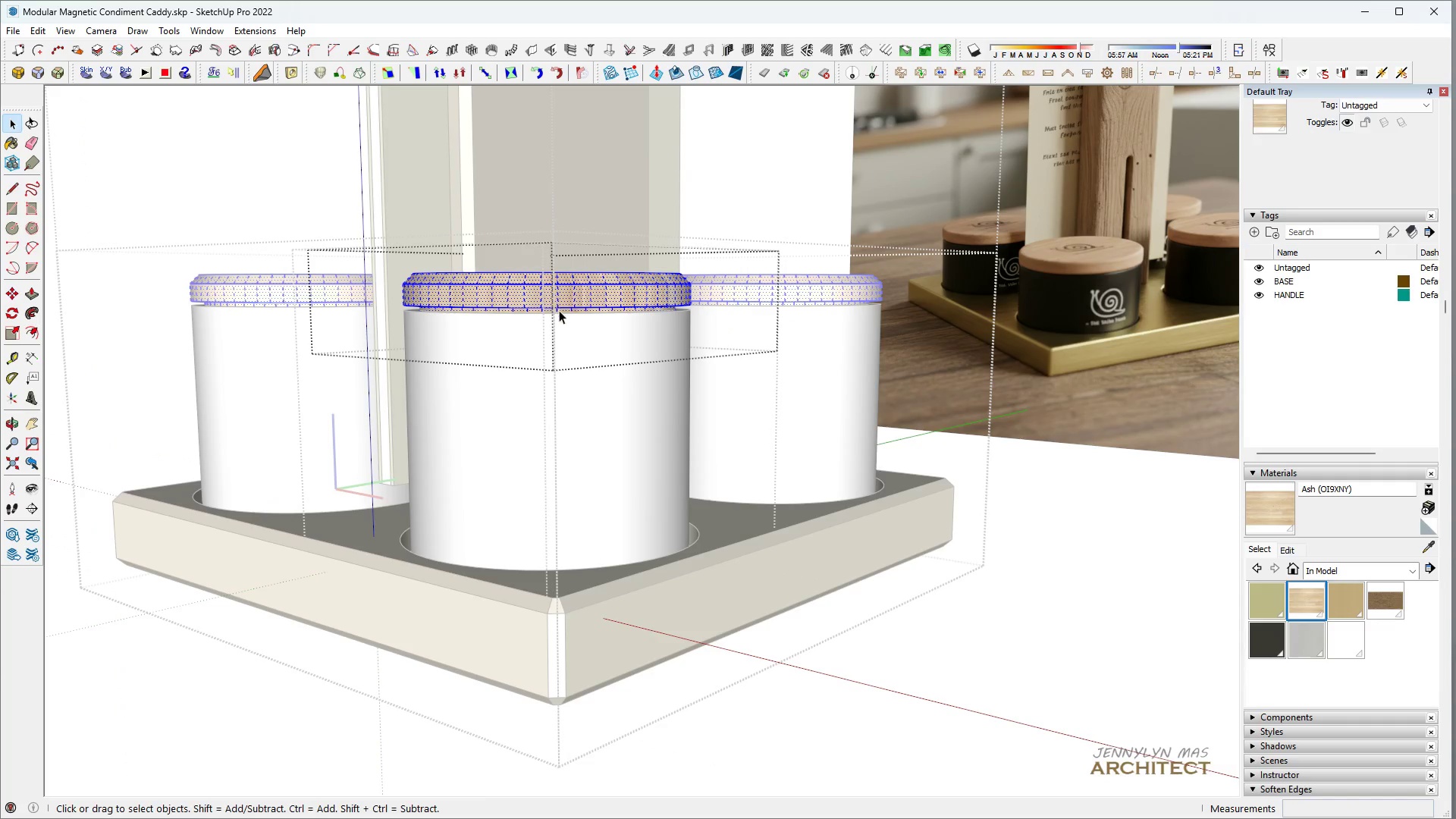 
key(Space)
 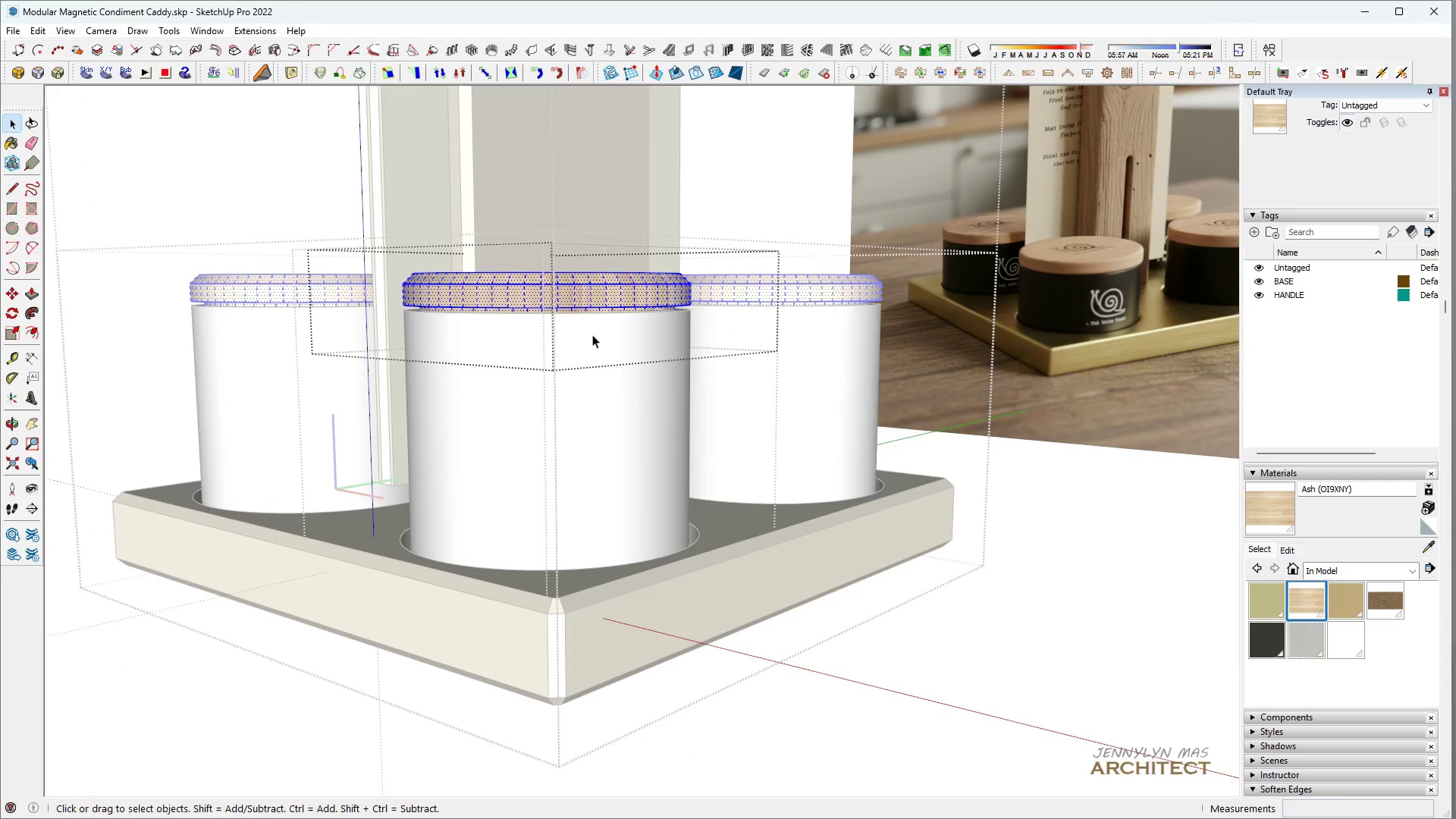 
key(M)
 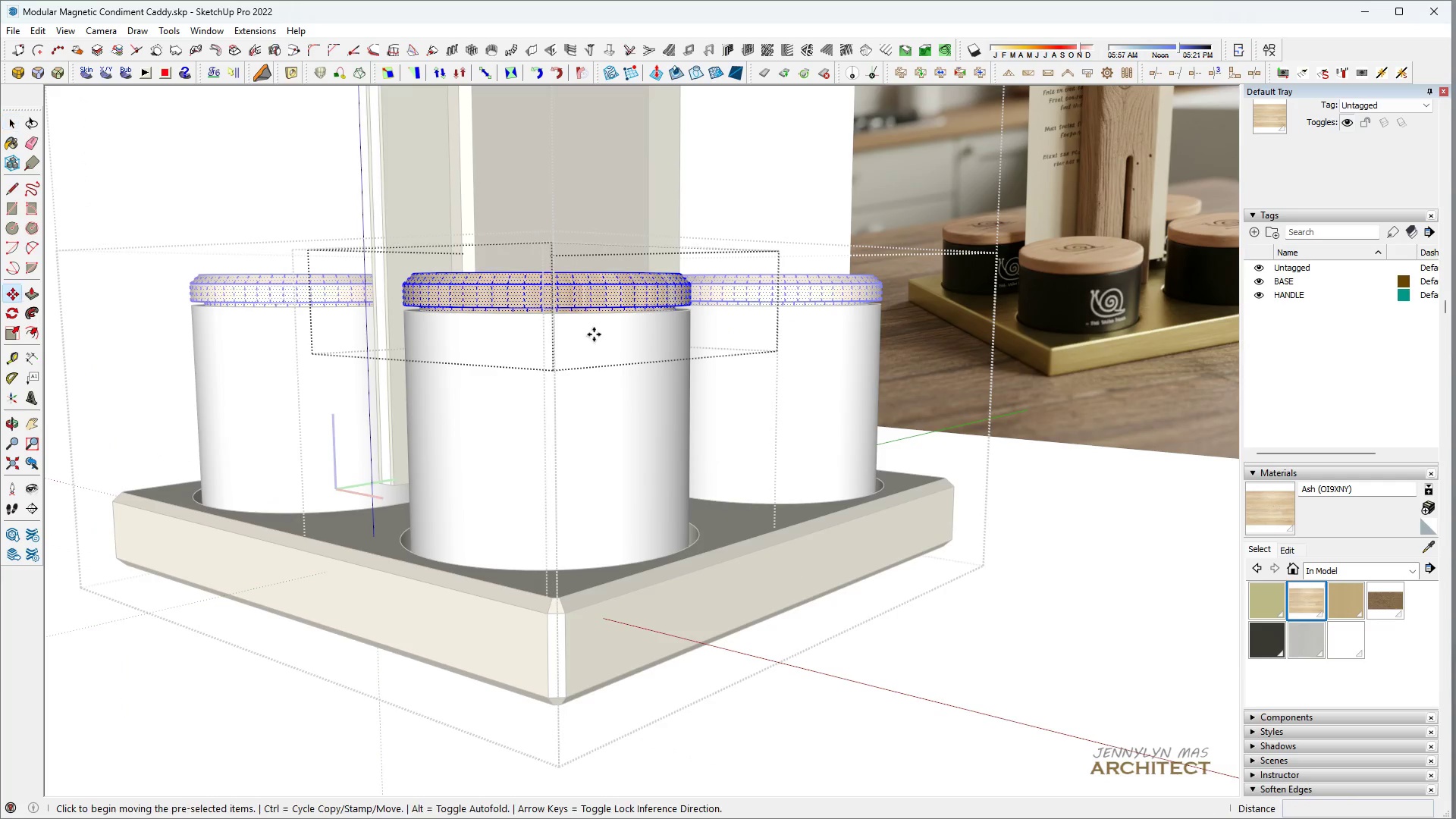 
left_click([603, 332])
 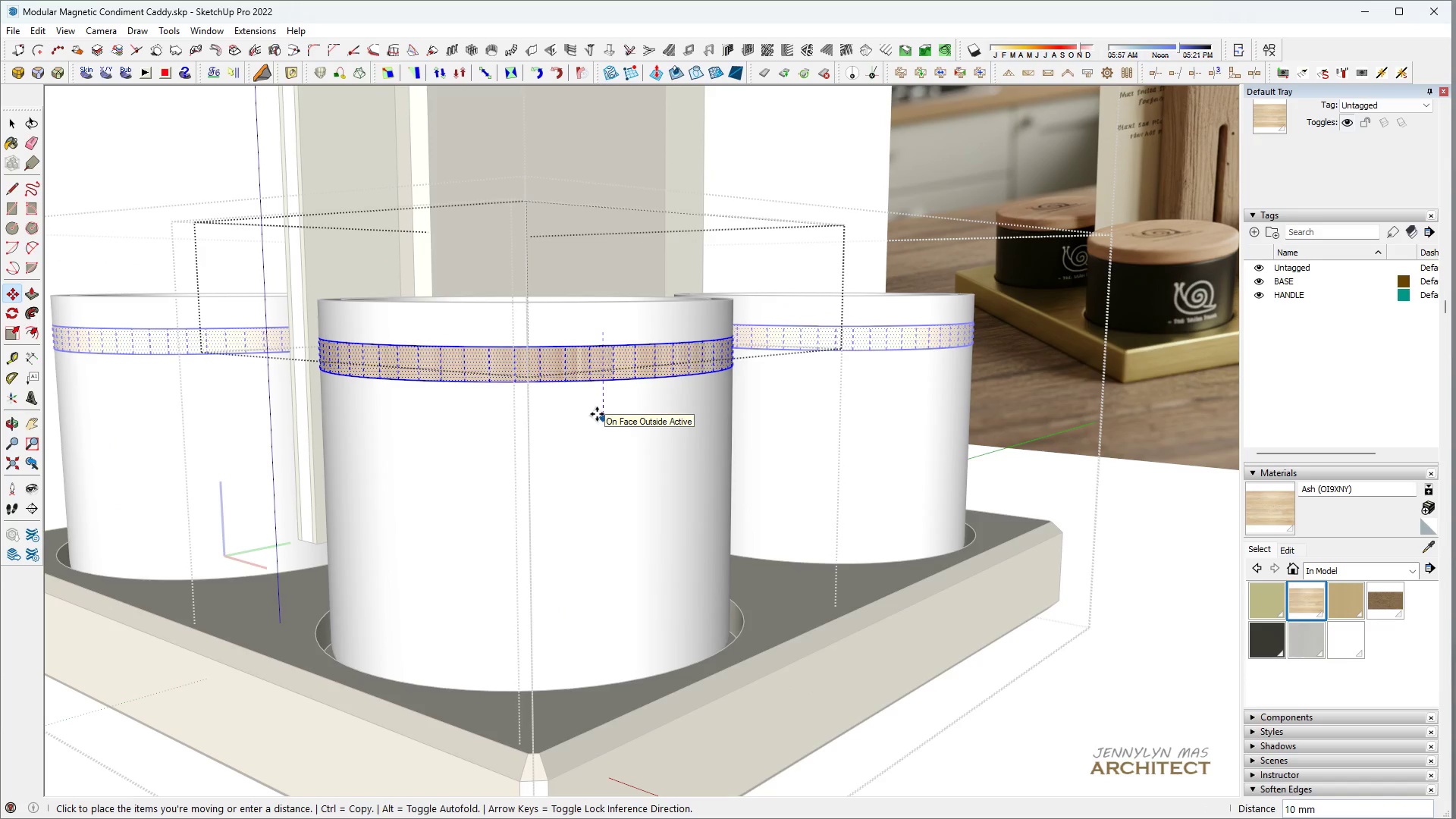 
scroll: coordinate [594, 334], scroll_direction: up, amount: 4.0
 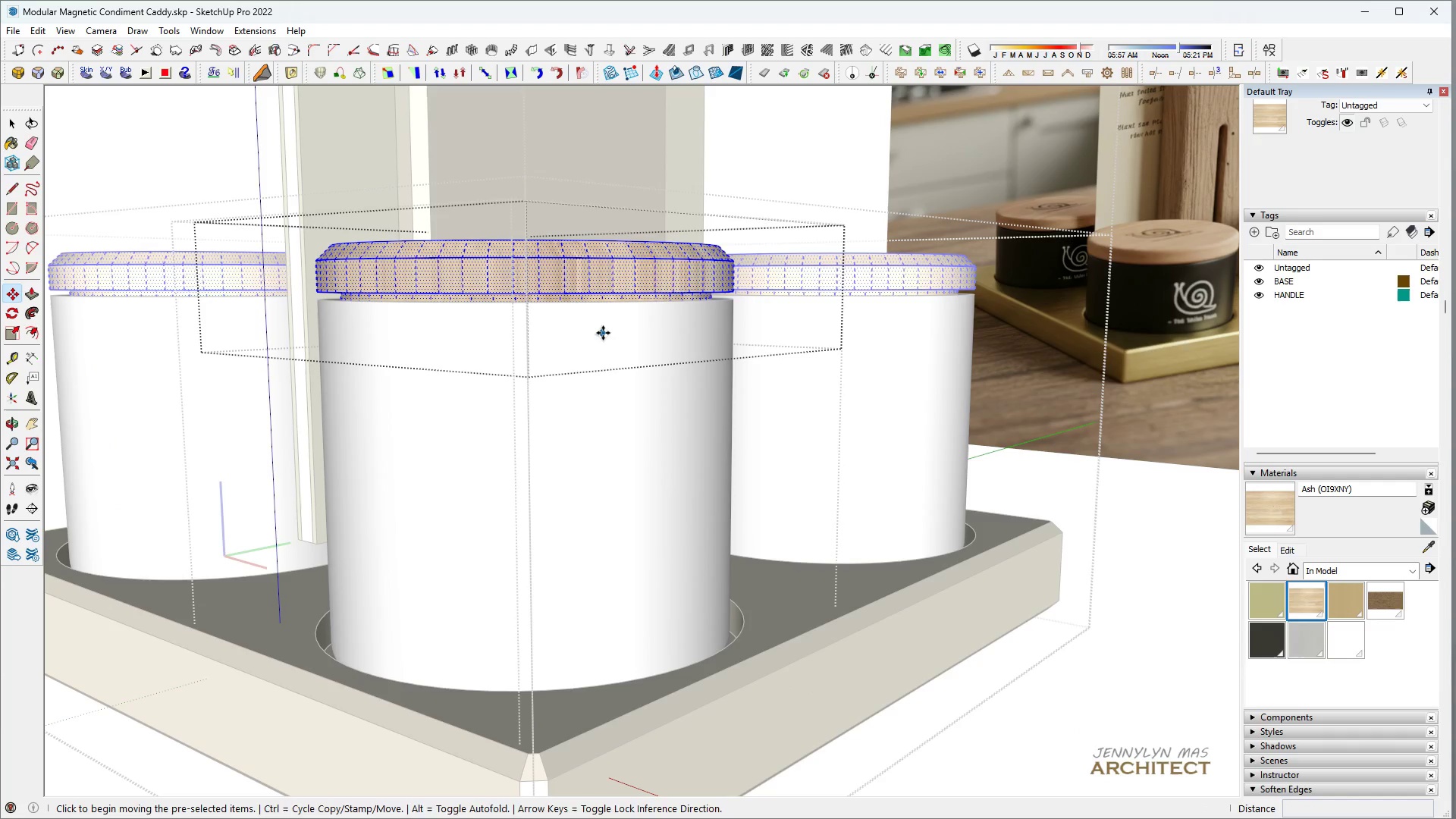 
key(Period)
 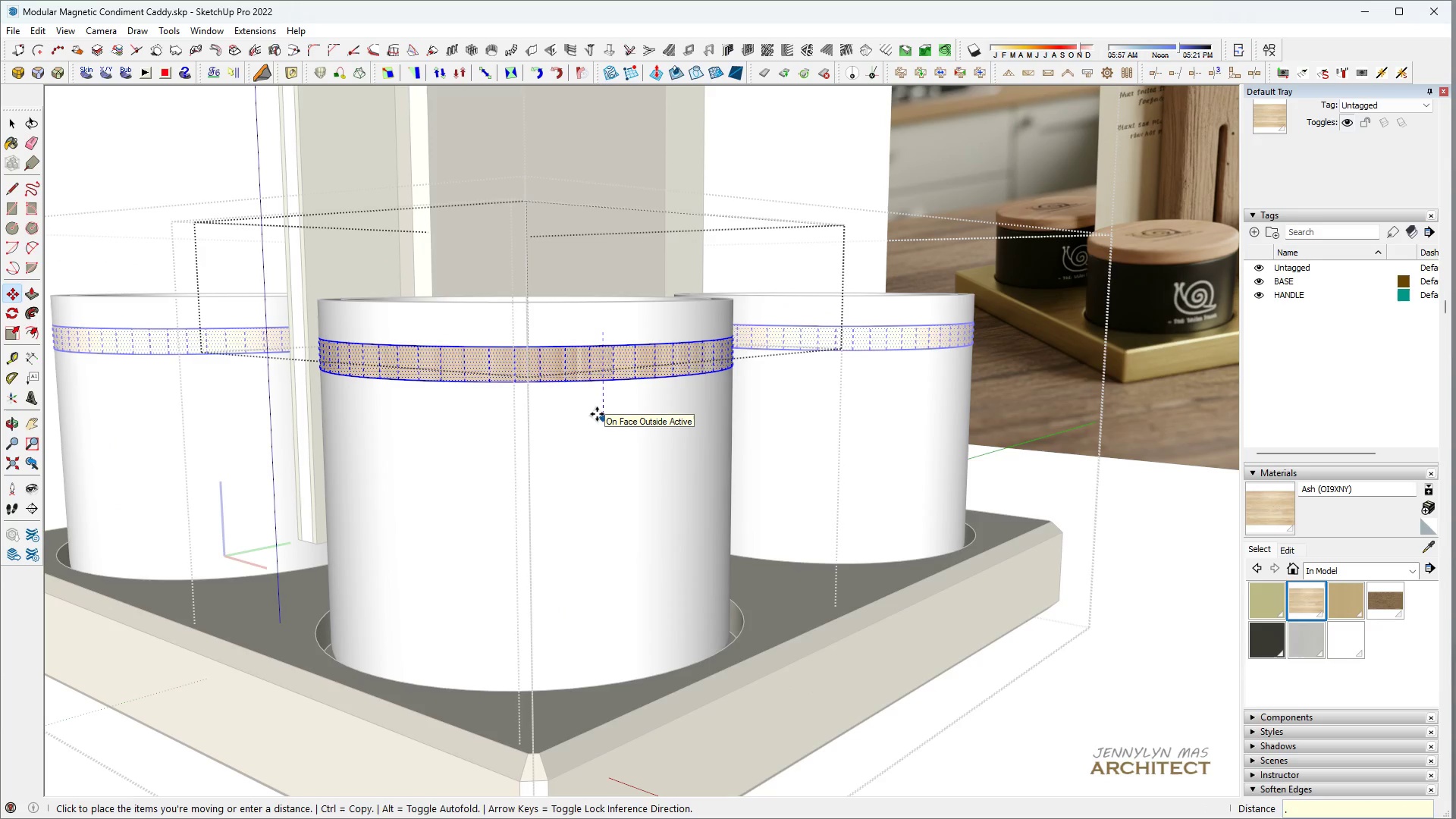 
key(5)
 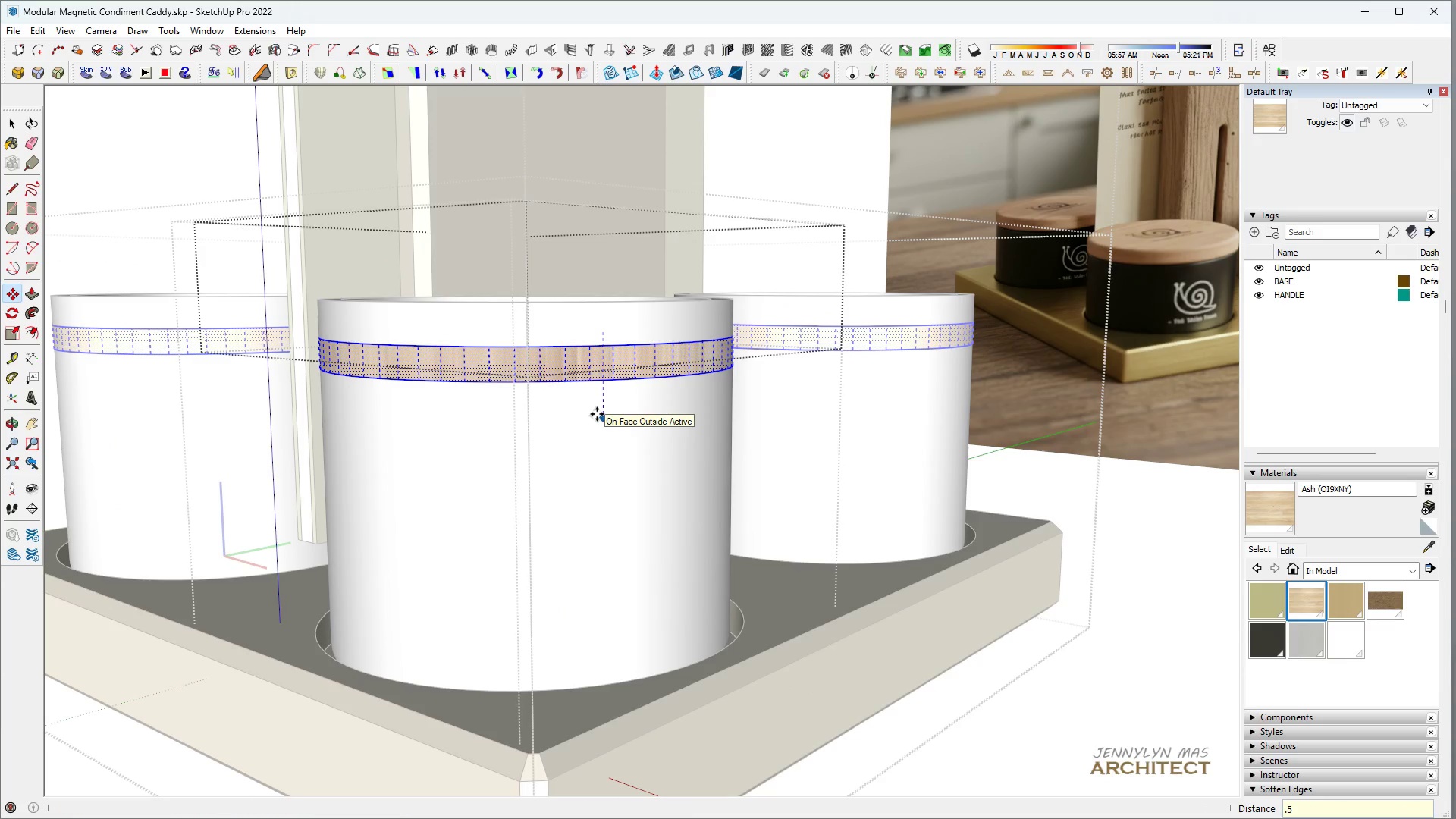 
key(Enter)
 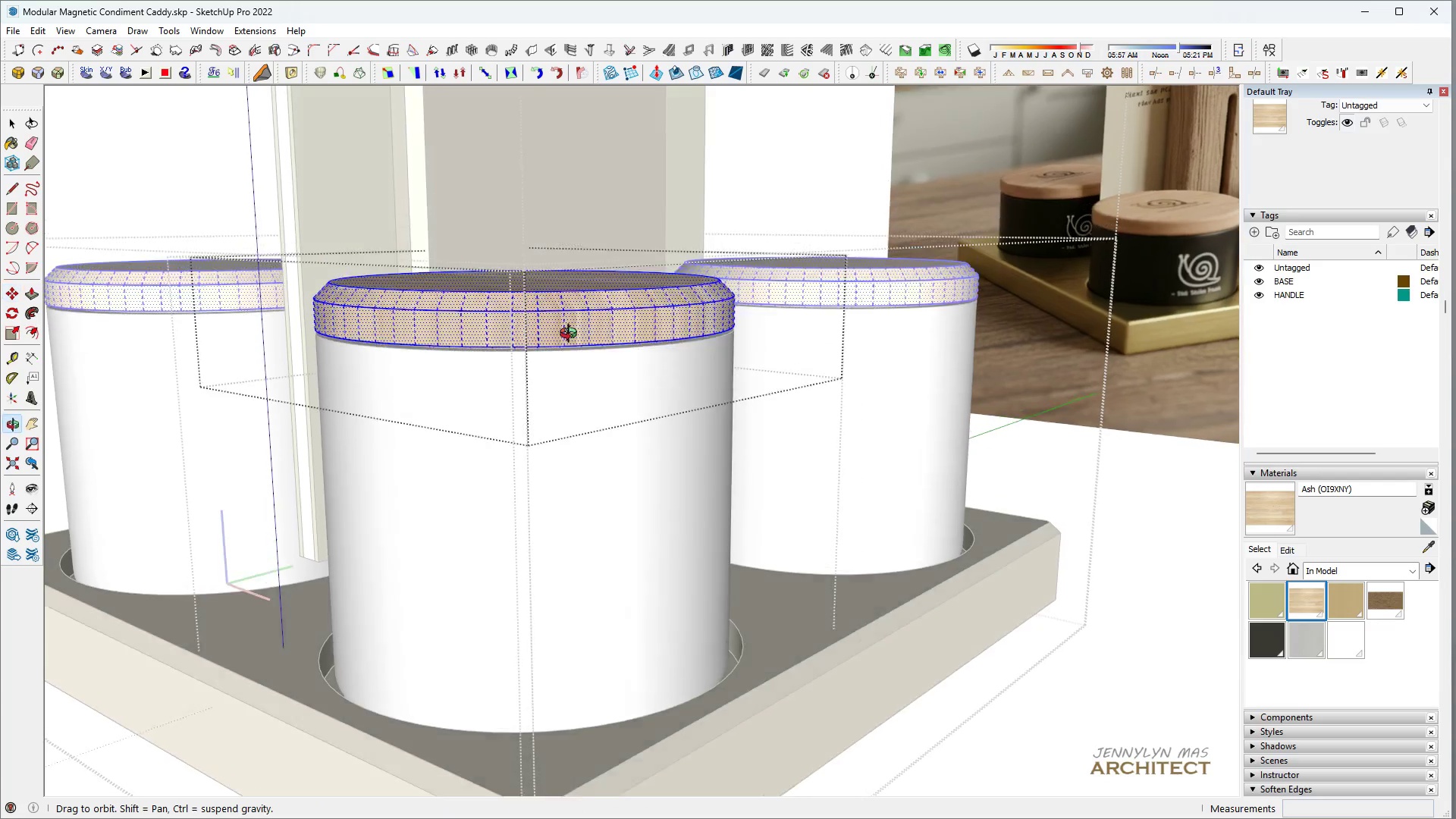 
key(Space)
 